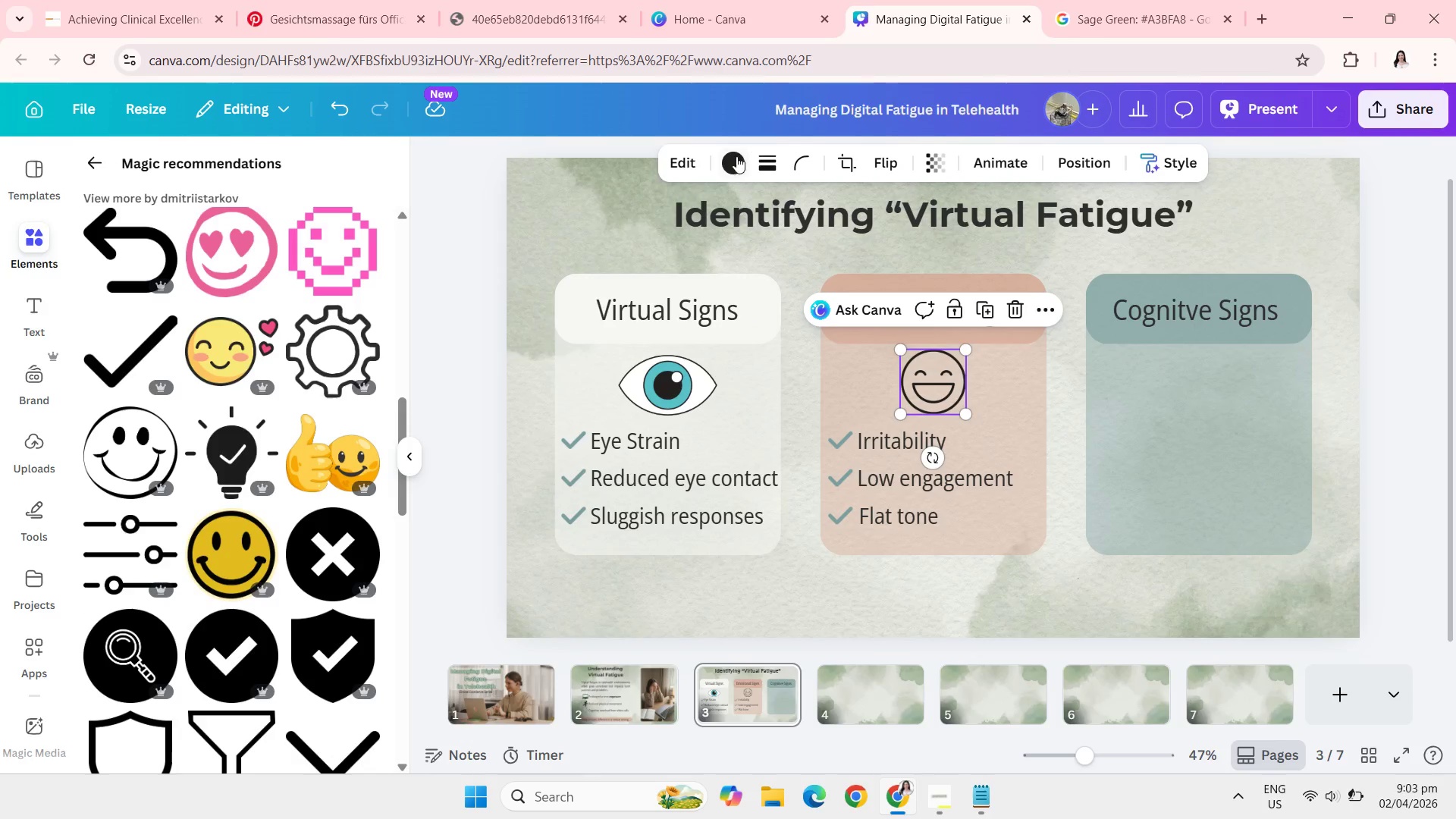 
left_click([736, 156])
 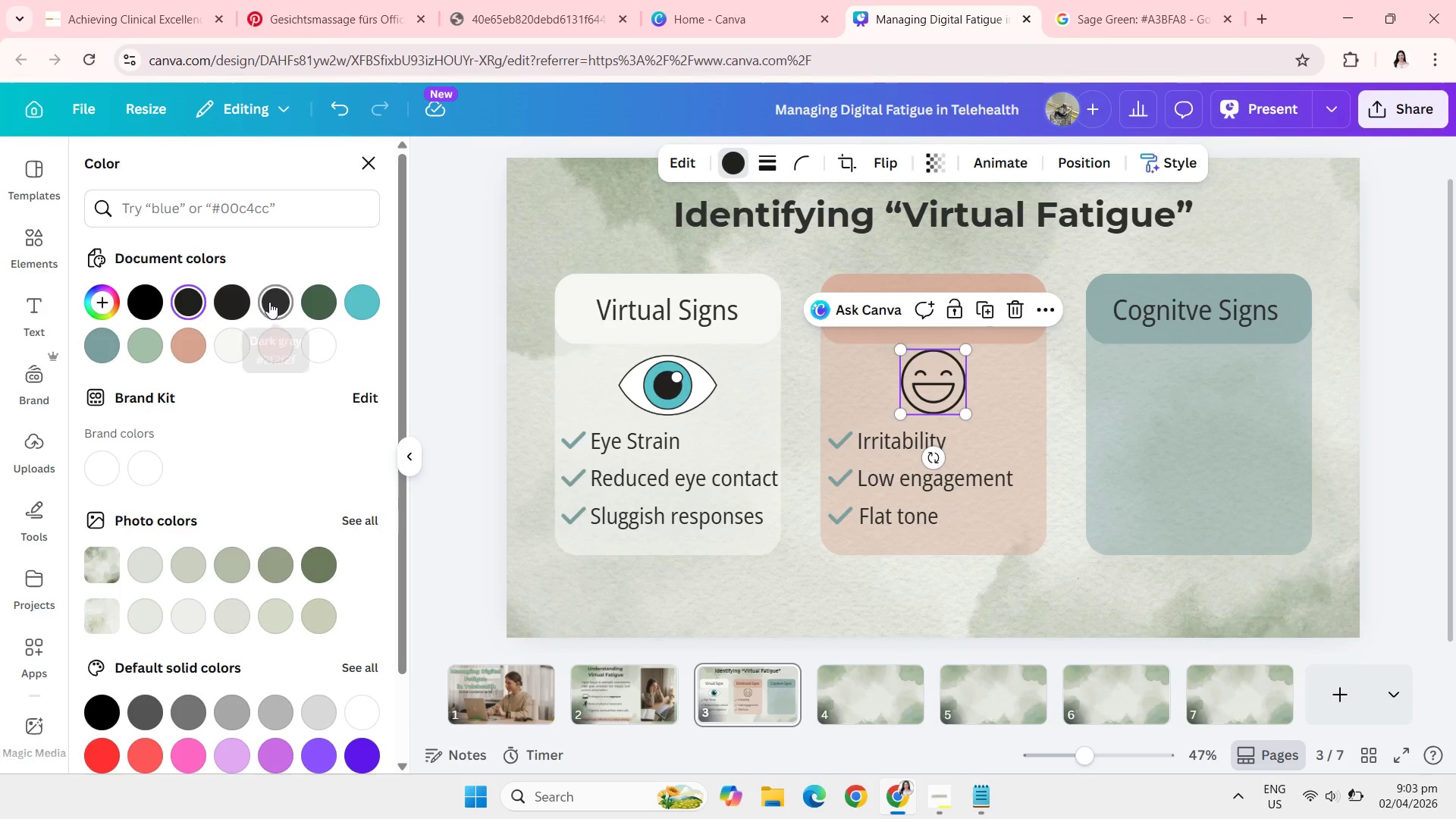 
left_click([269, 302])
 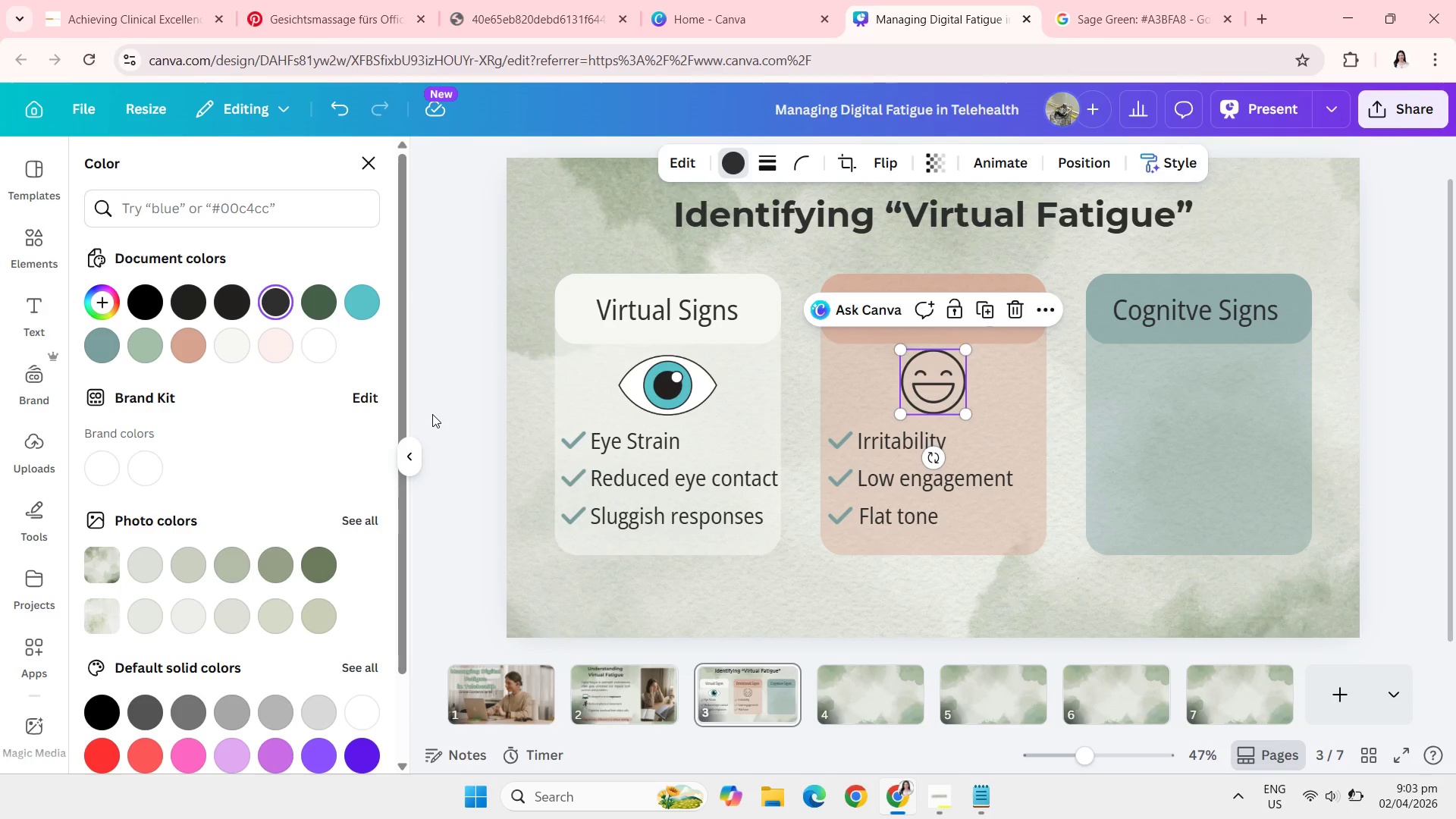 
left_click([449, 416])
 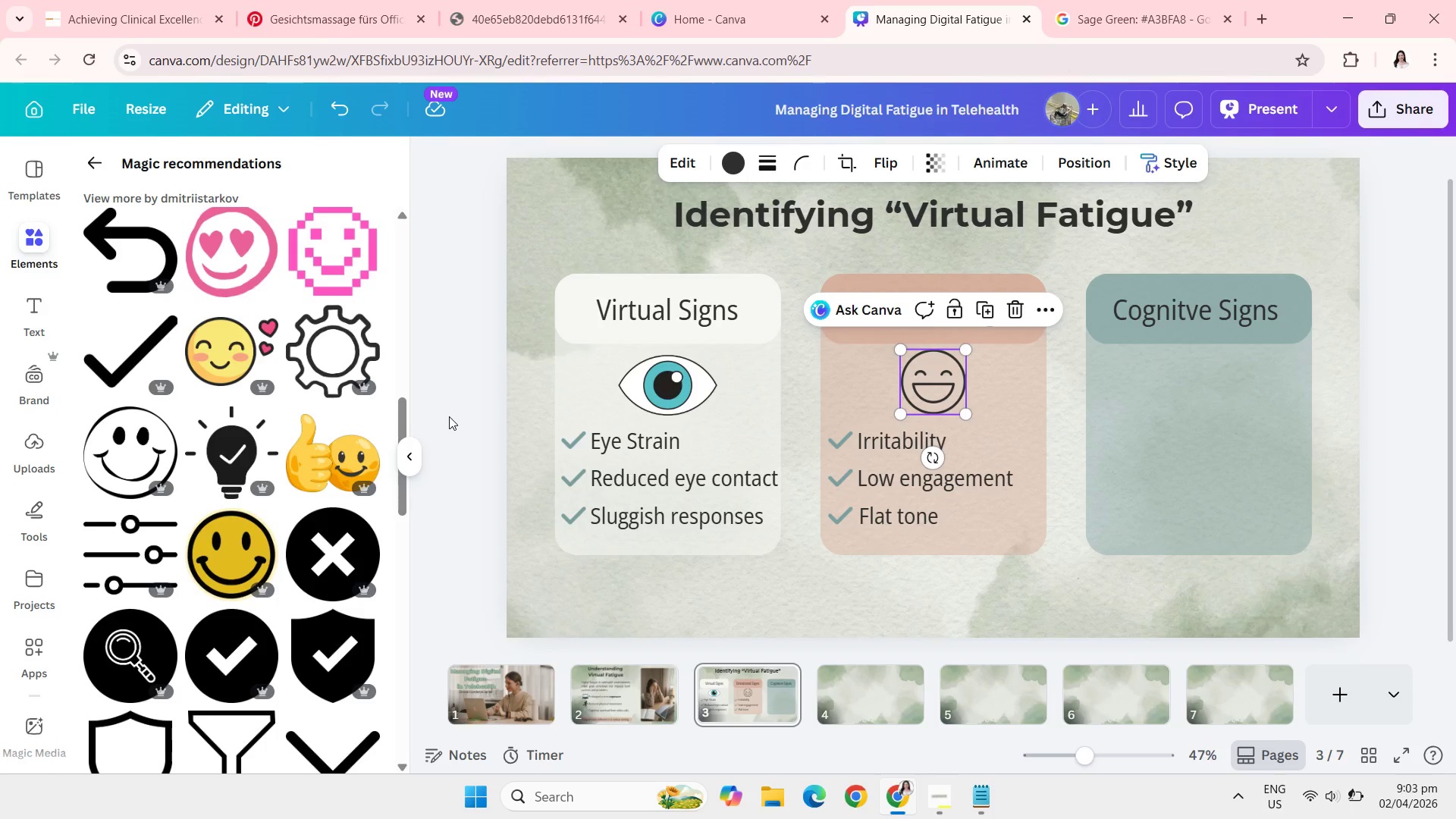 
left_click([449, 416])
 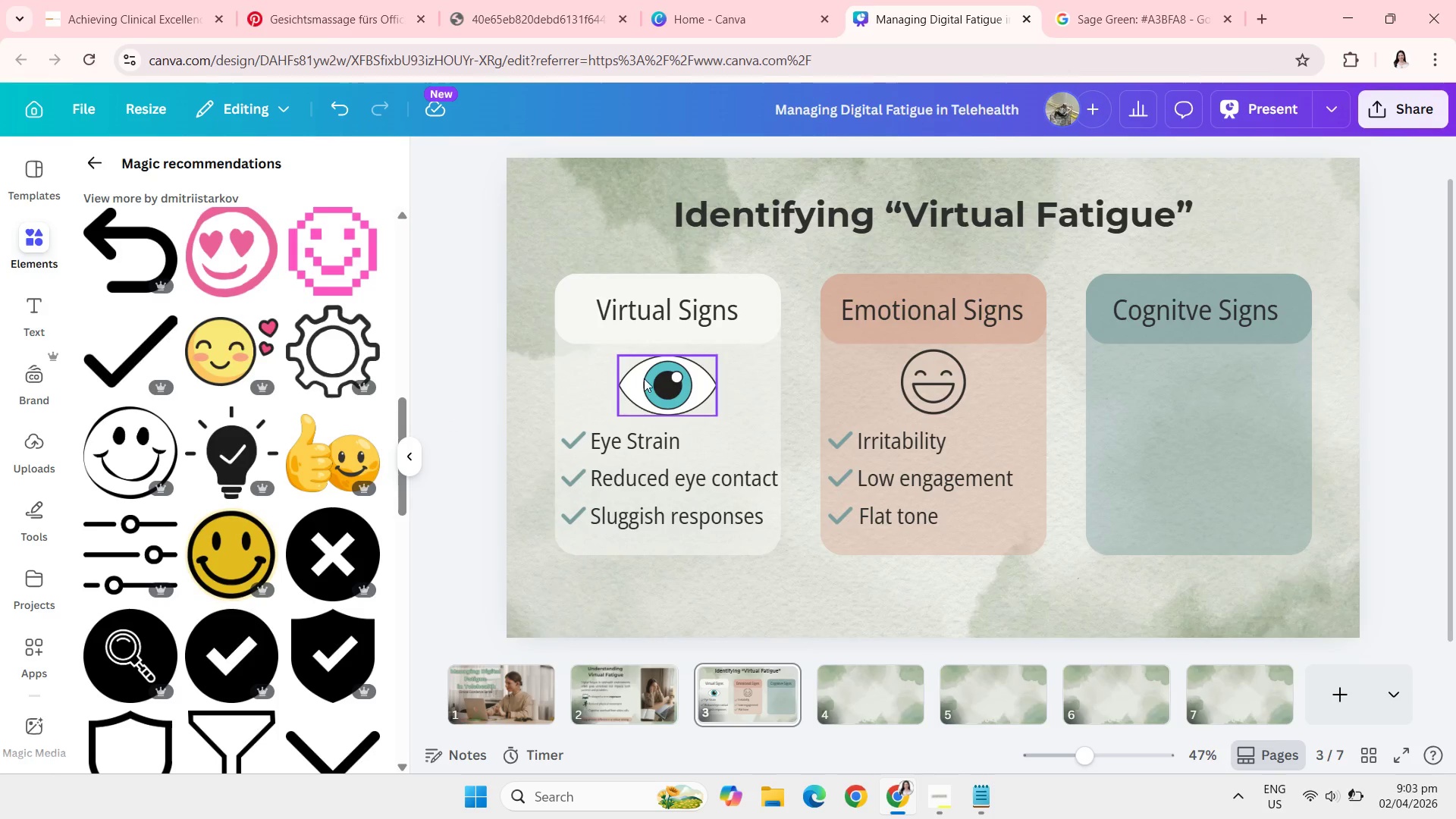 
left_click([657, 389])
 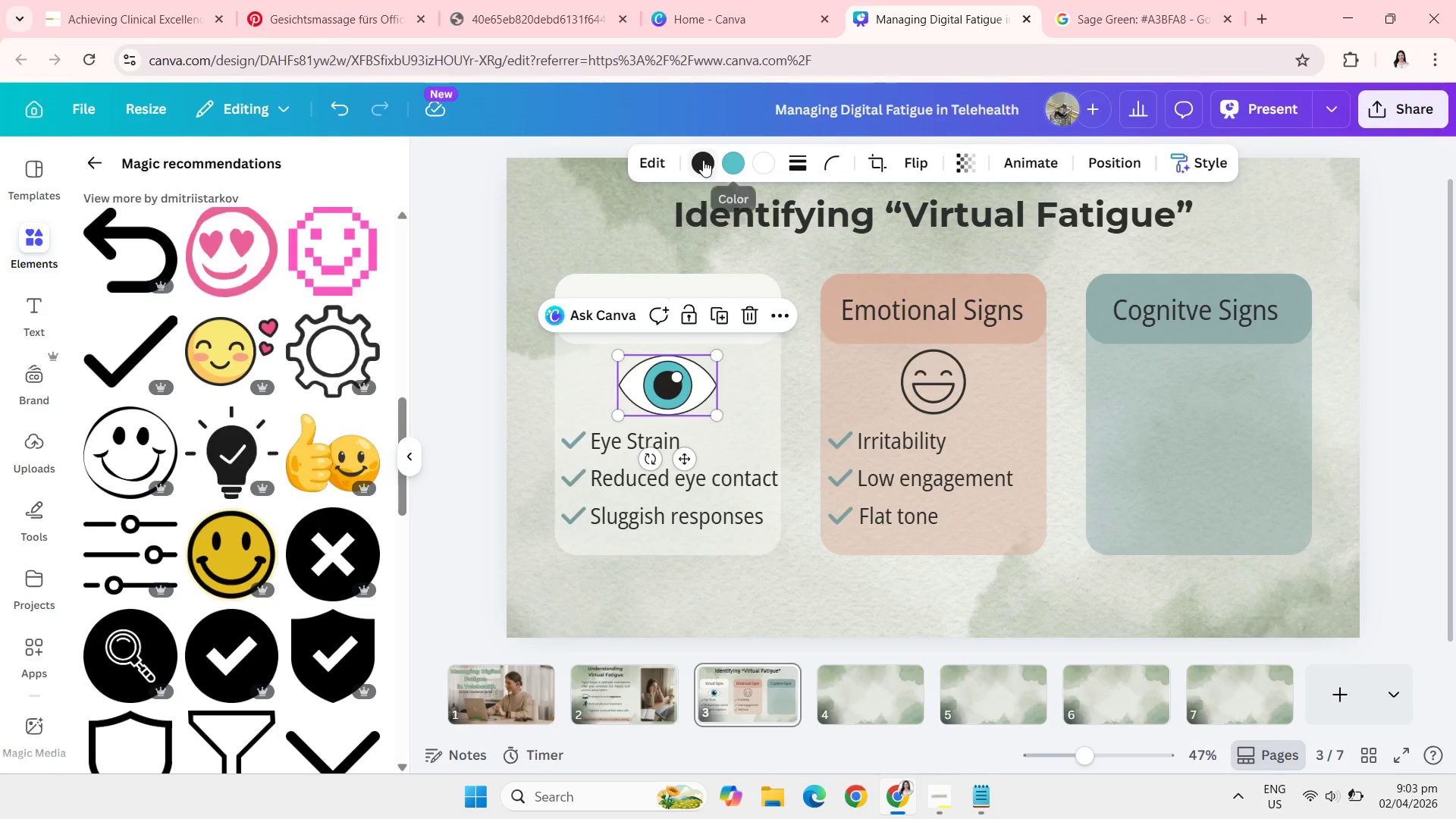 
left_click([703, 161])
 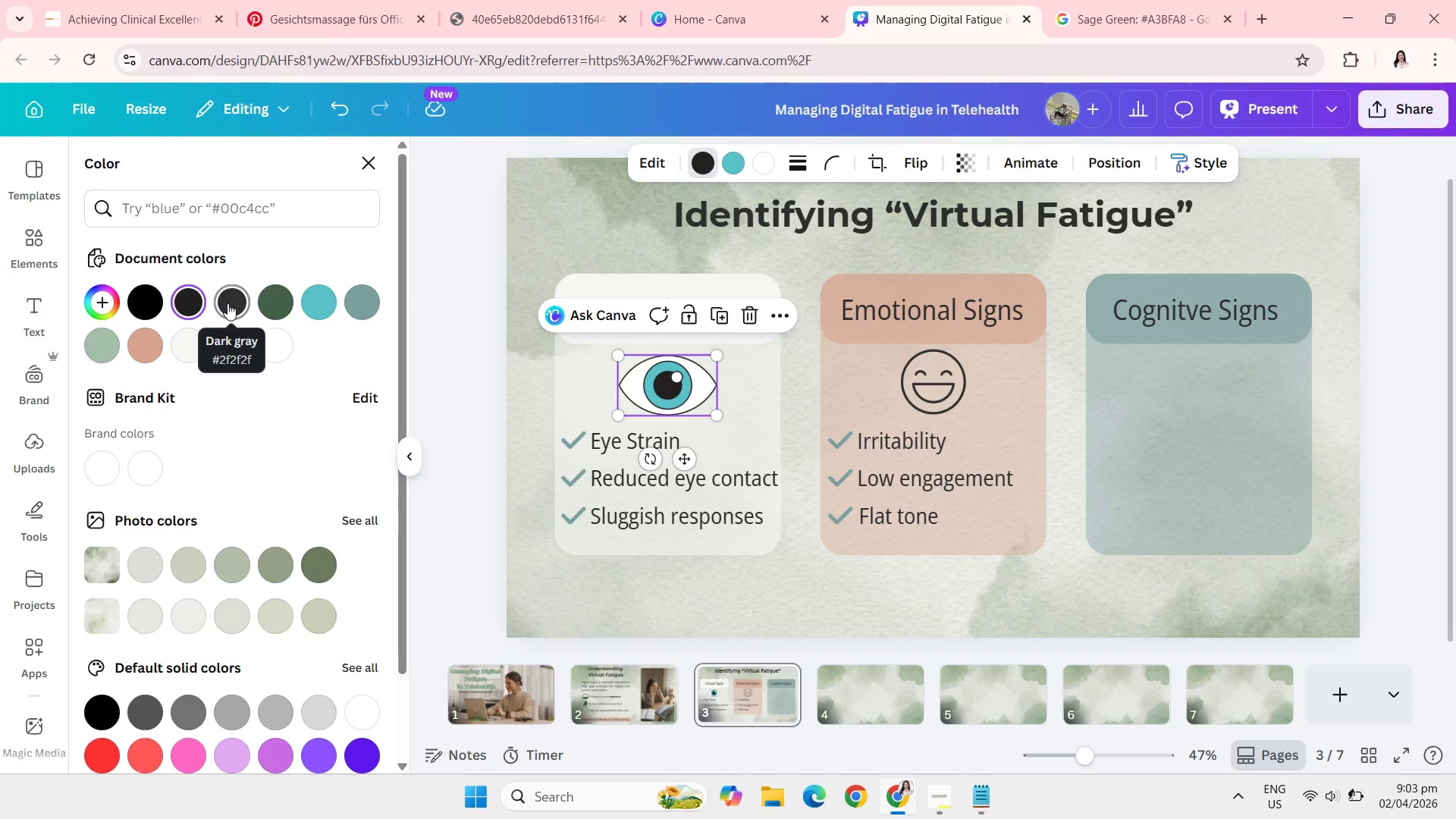 
left_click([228, 303])
 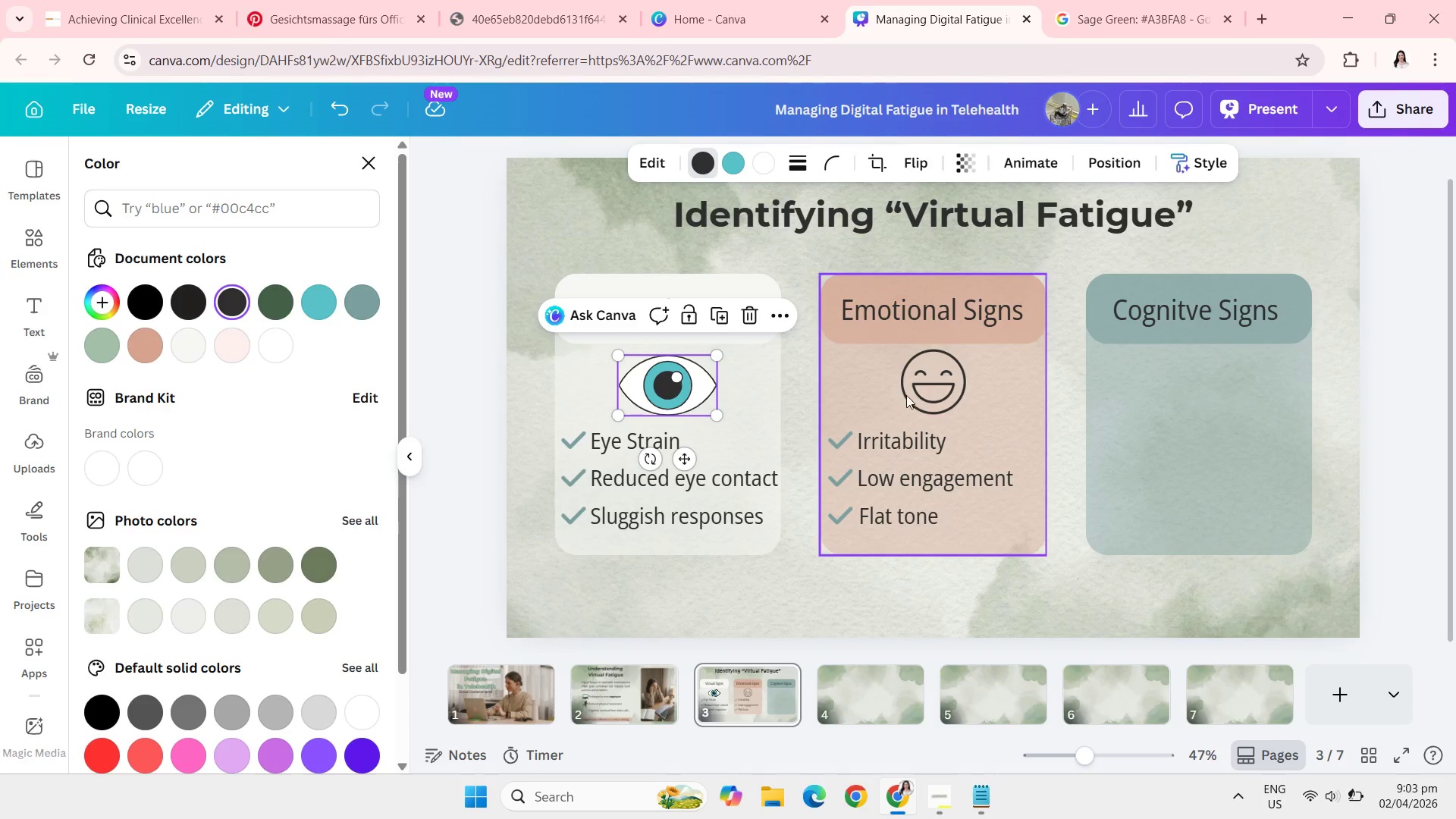 
left_click([926, 395])
 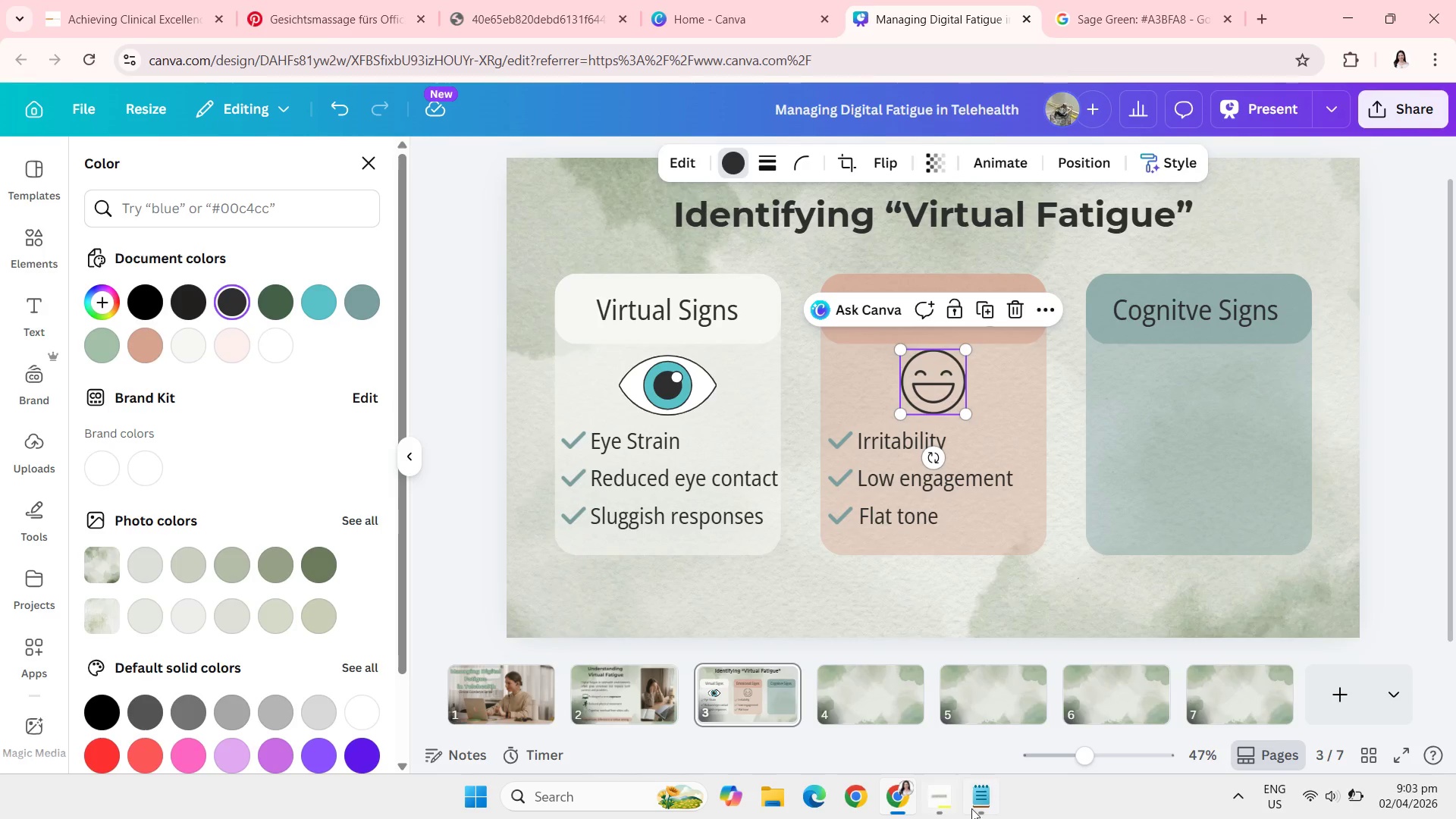 
left_click([974, 808])
 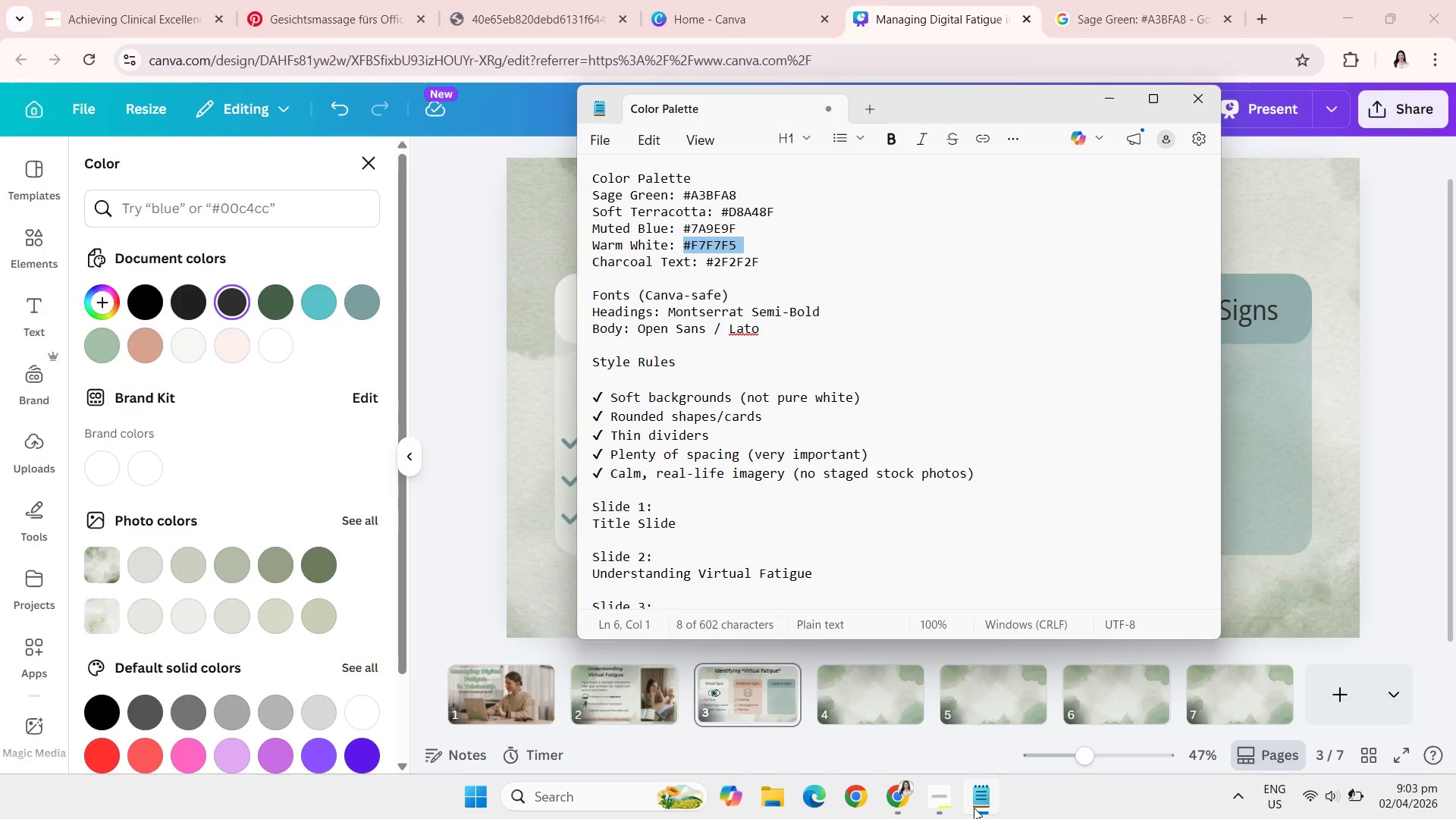 
left_click([974, 808])
 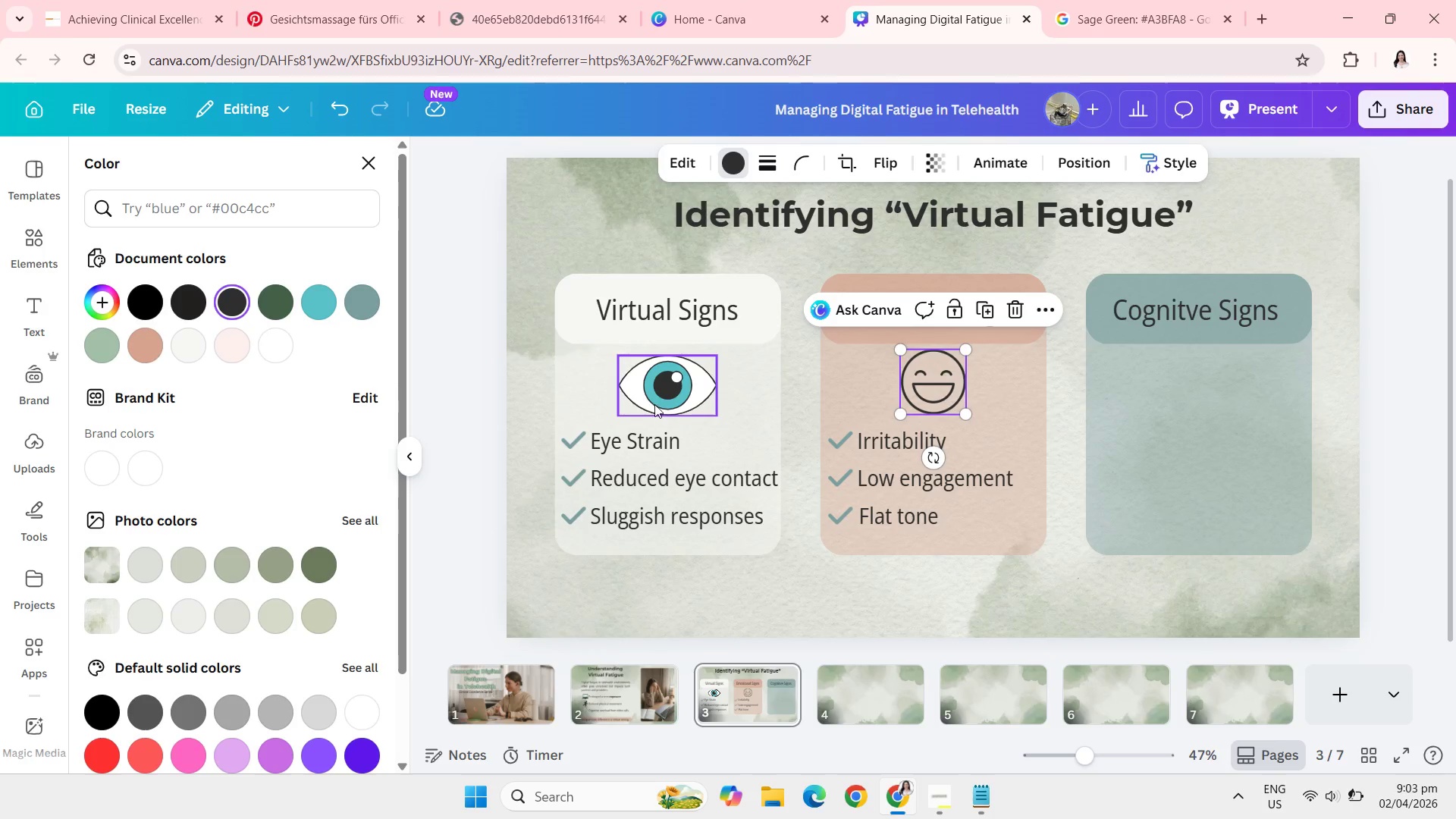 
left_click([654, 398])
 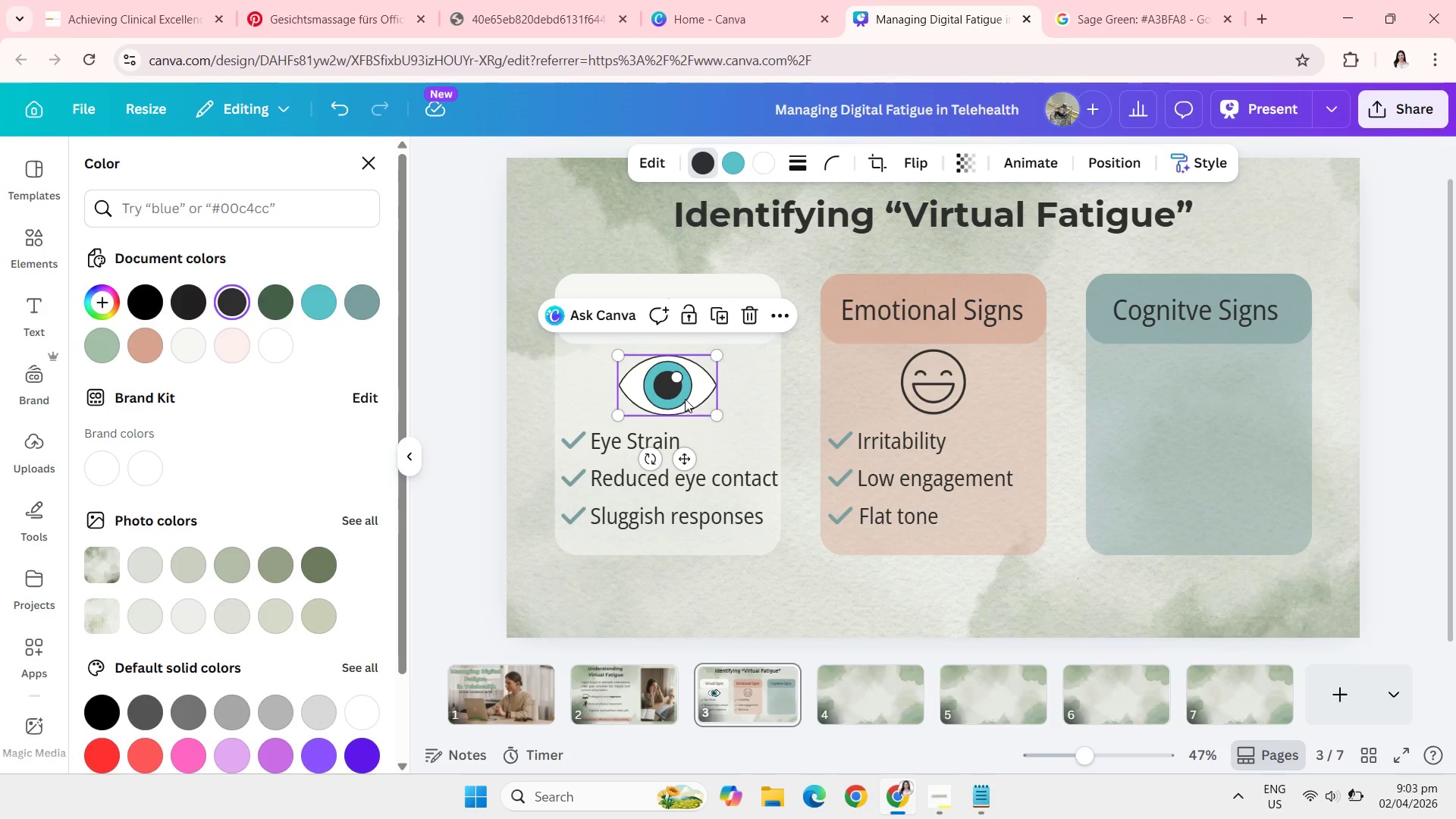 
left_click([681, 394])
 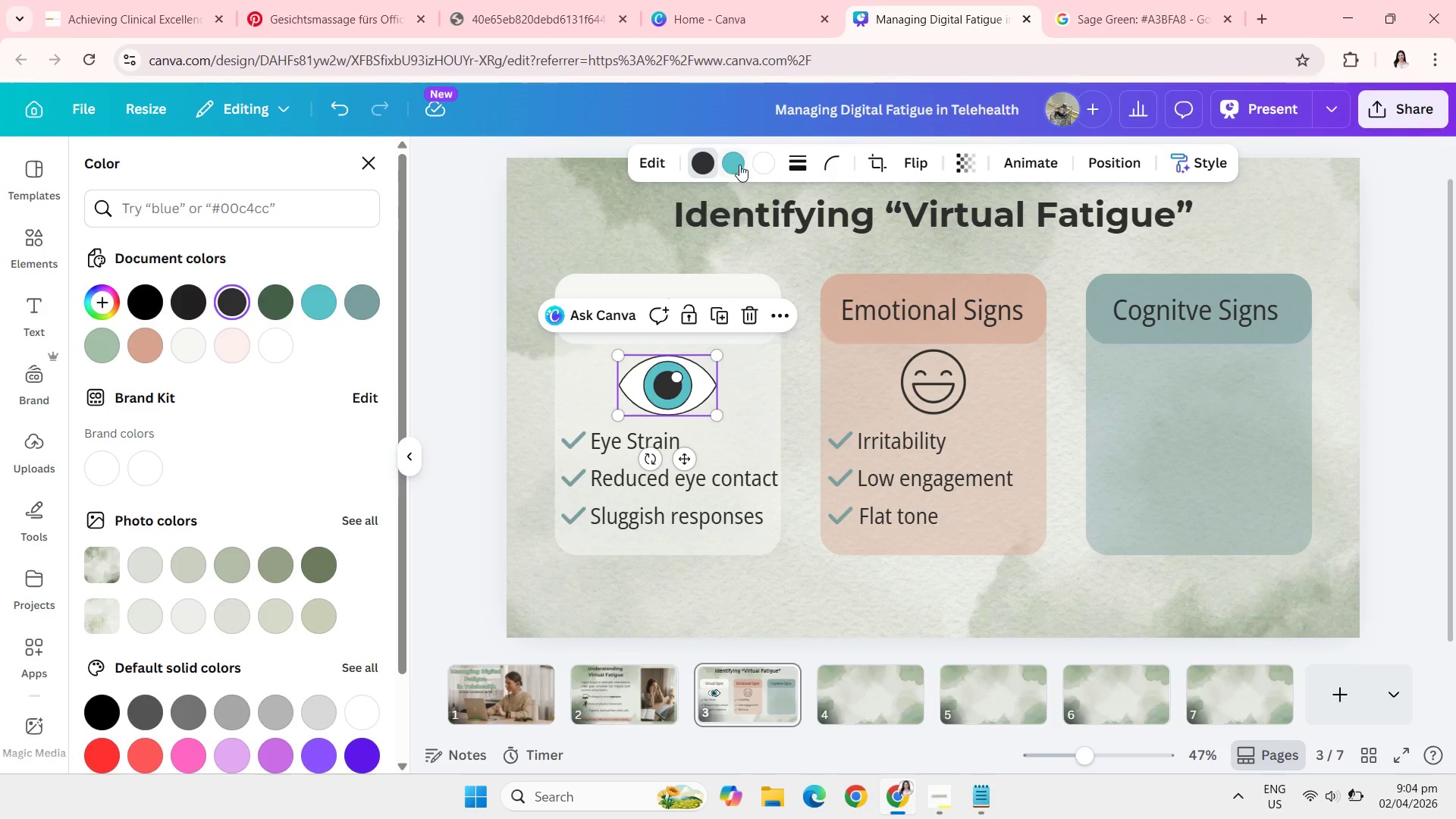 
left_click([739, 163])
 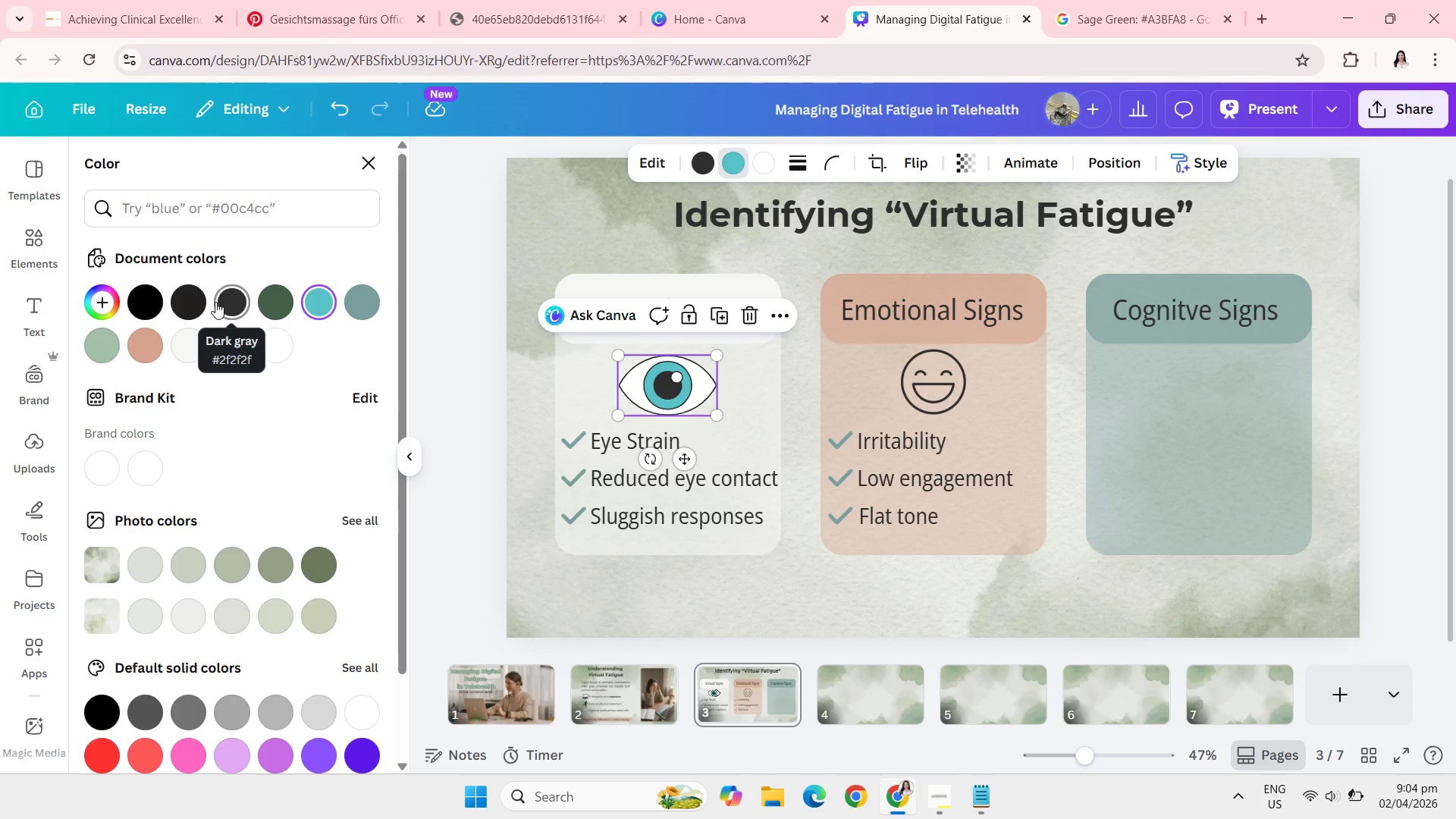 
left_click([224, 305])
 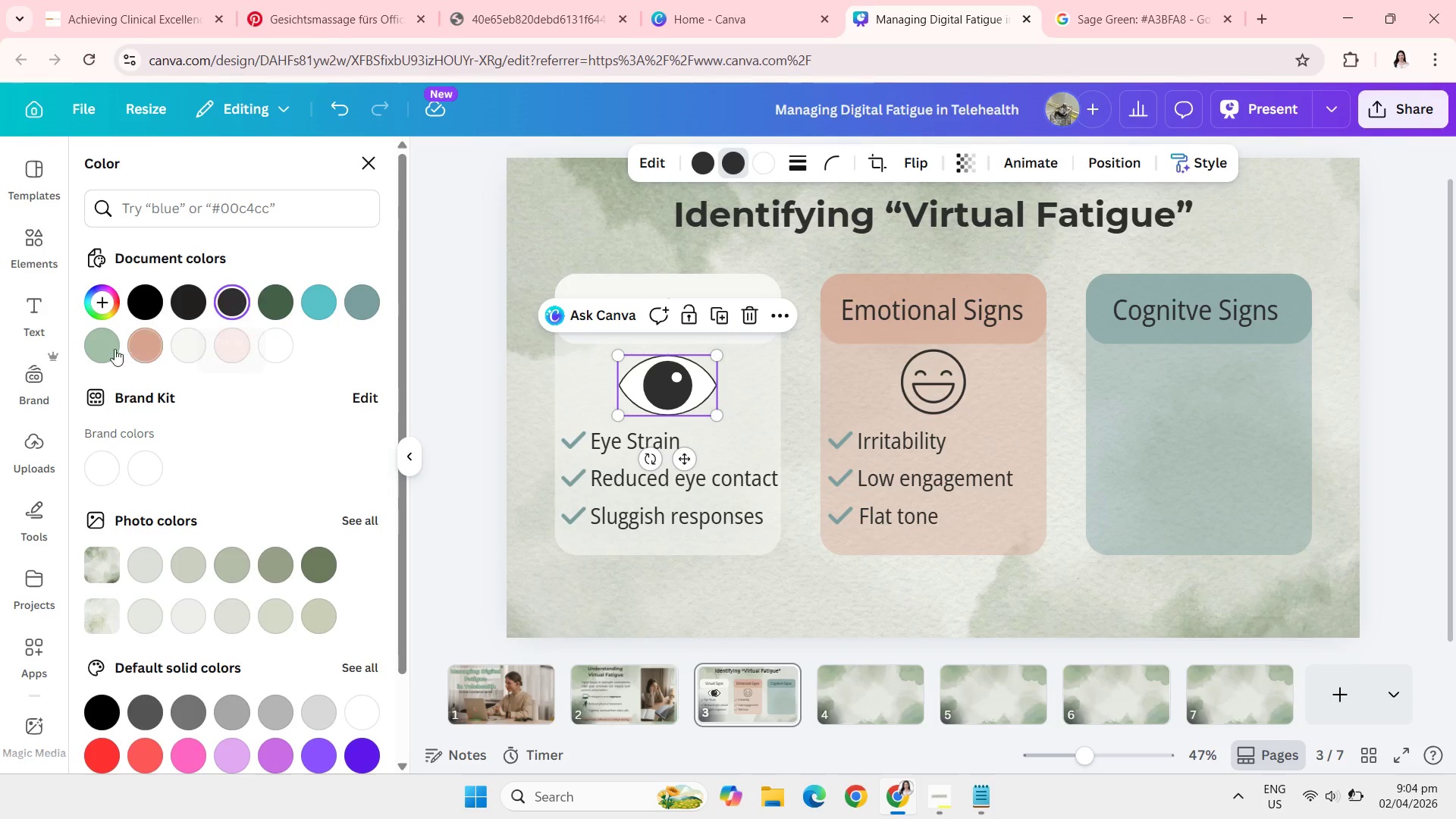 
left_click([102, 349])
 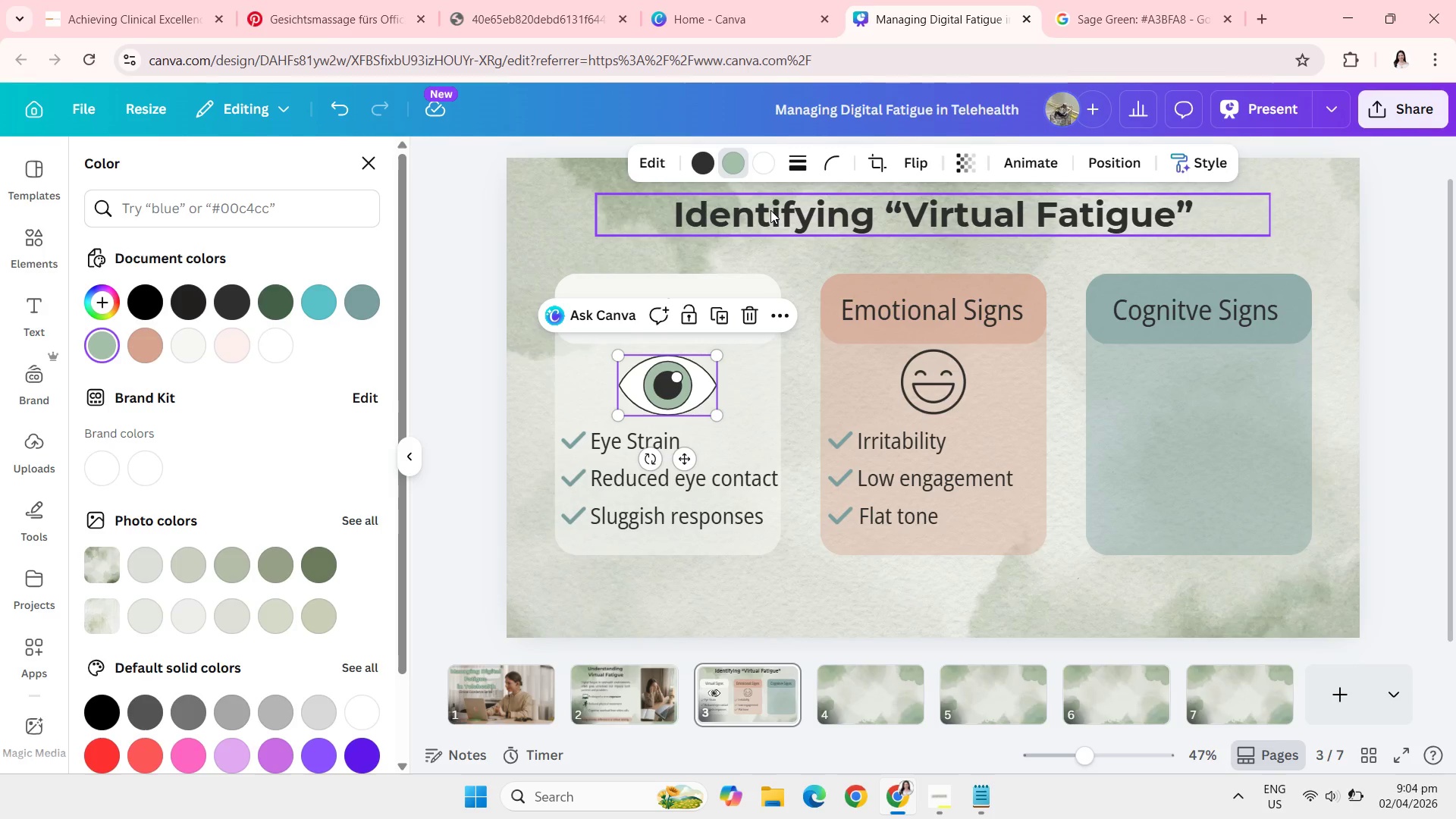 
wait(5.44)
 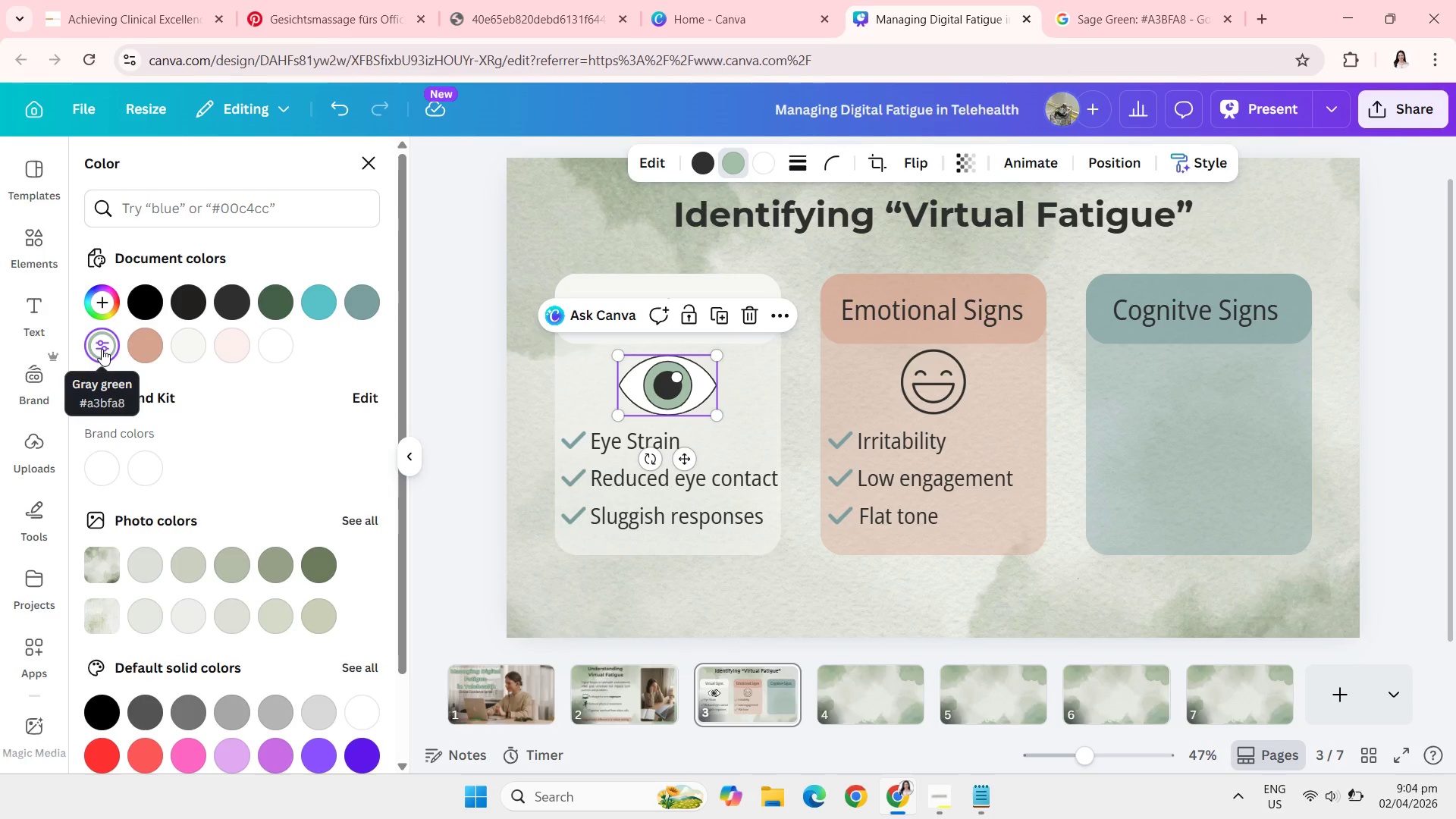 
left_click([478, 326])
 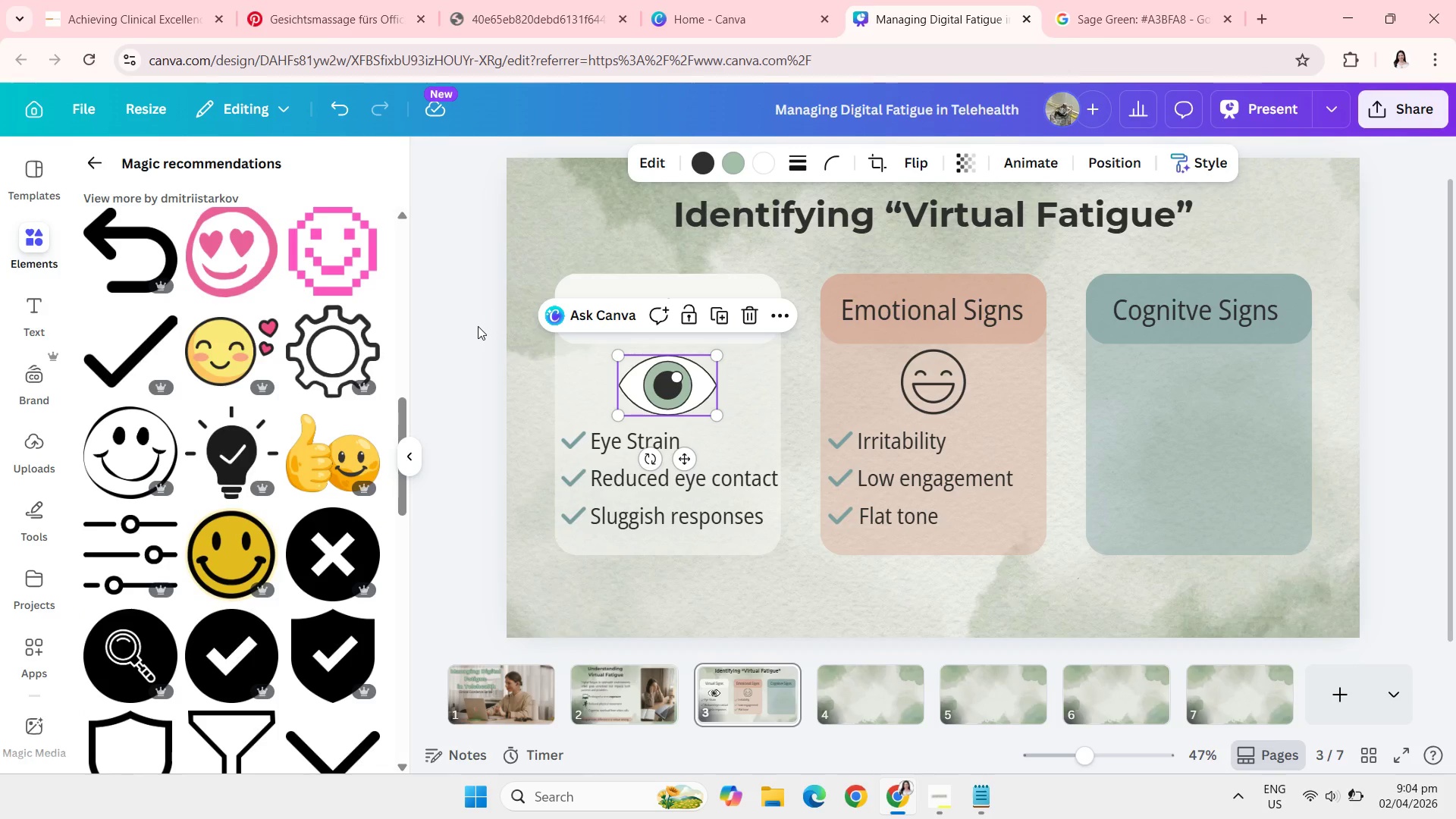 
double_click([478, 326])
 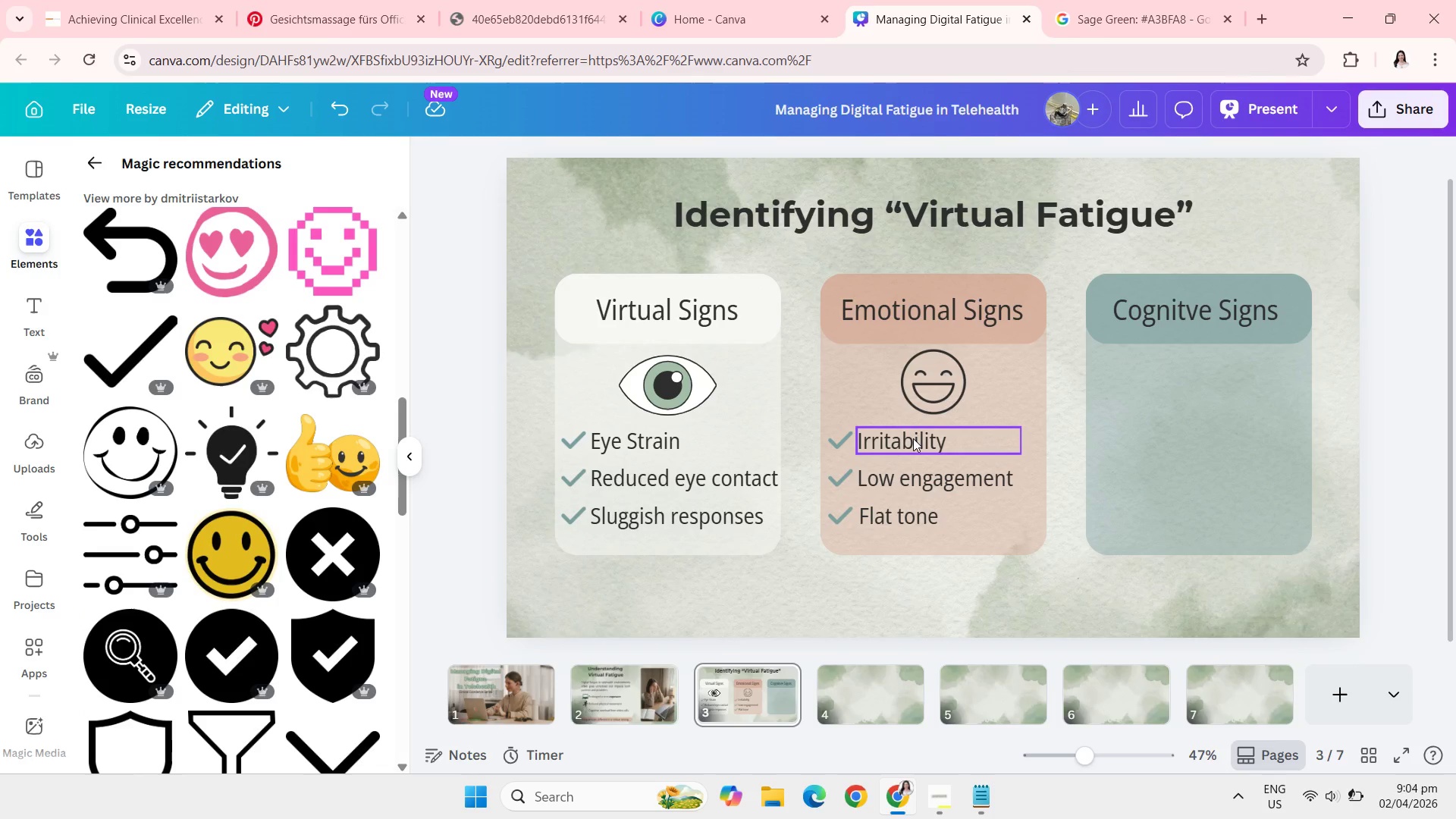 
wait(8.34)
 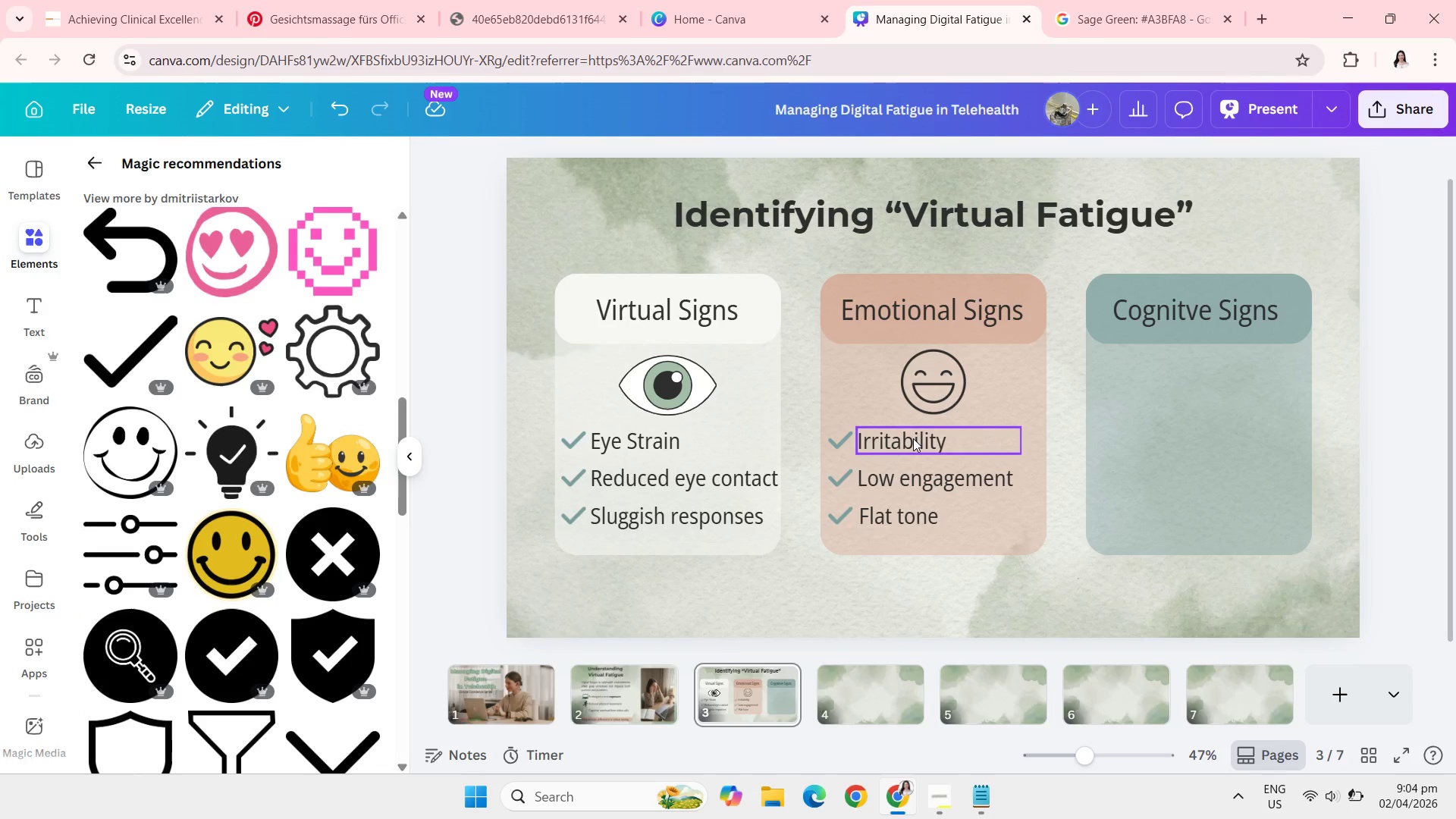 
left_click([840, 443])
 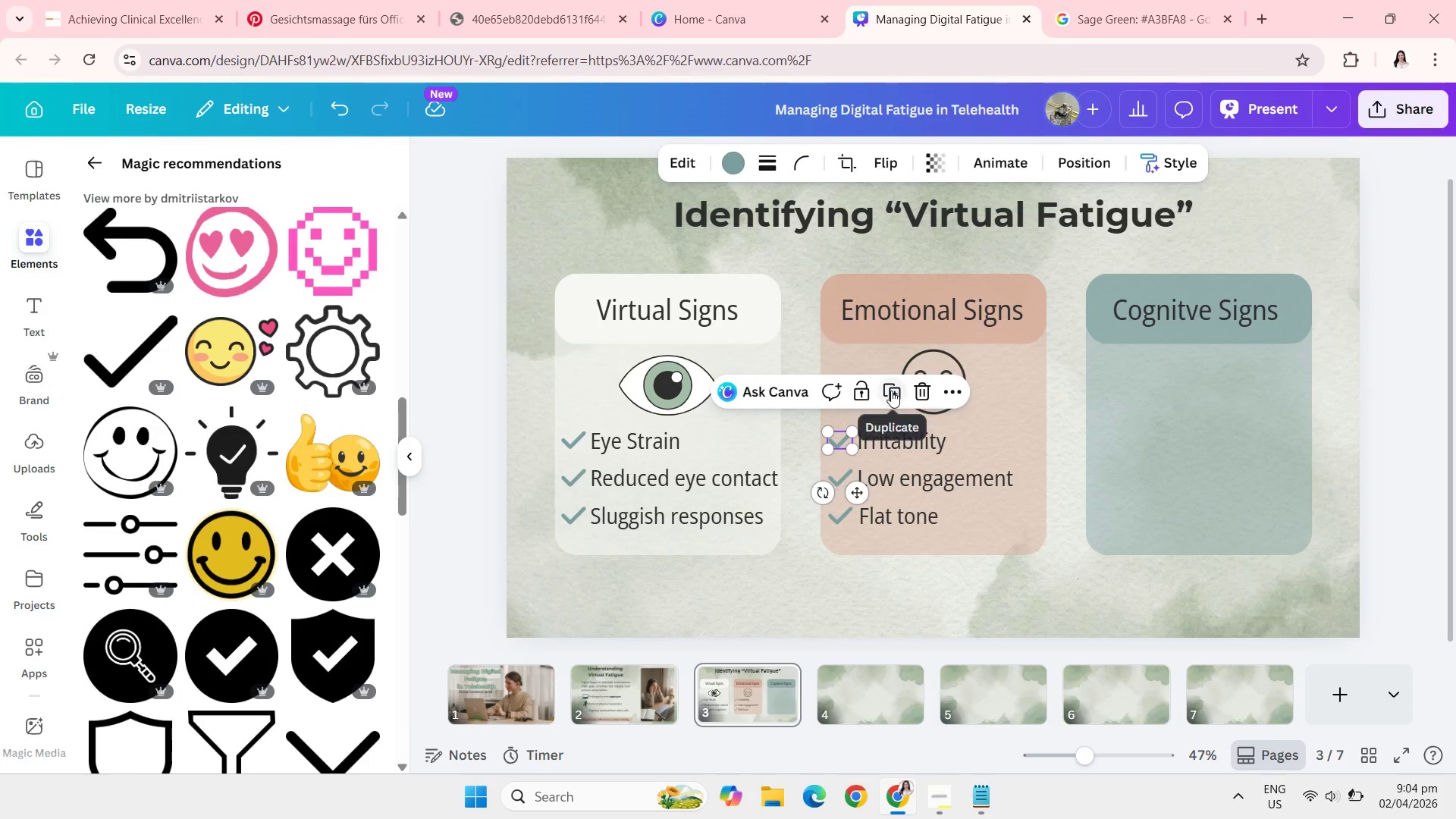 
left_click([891, 391])
 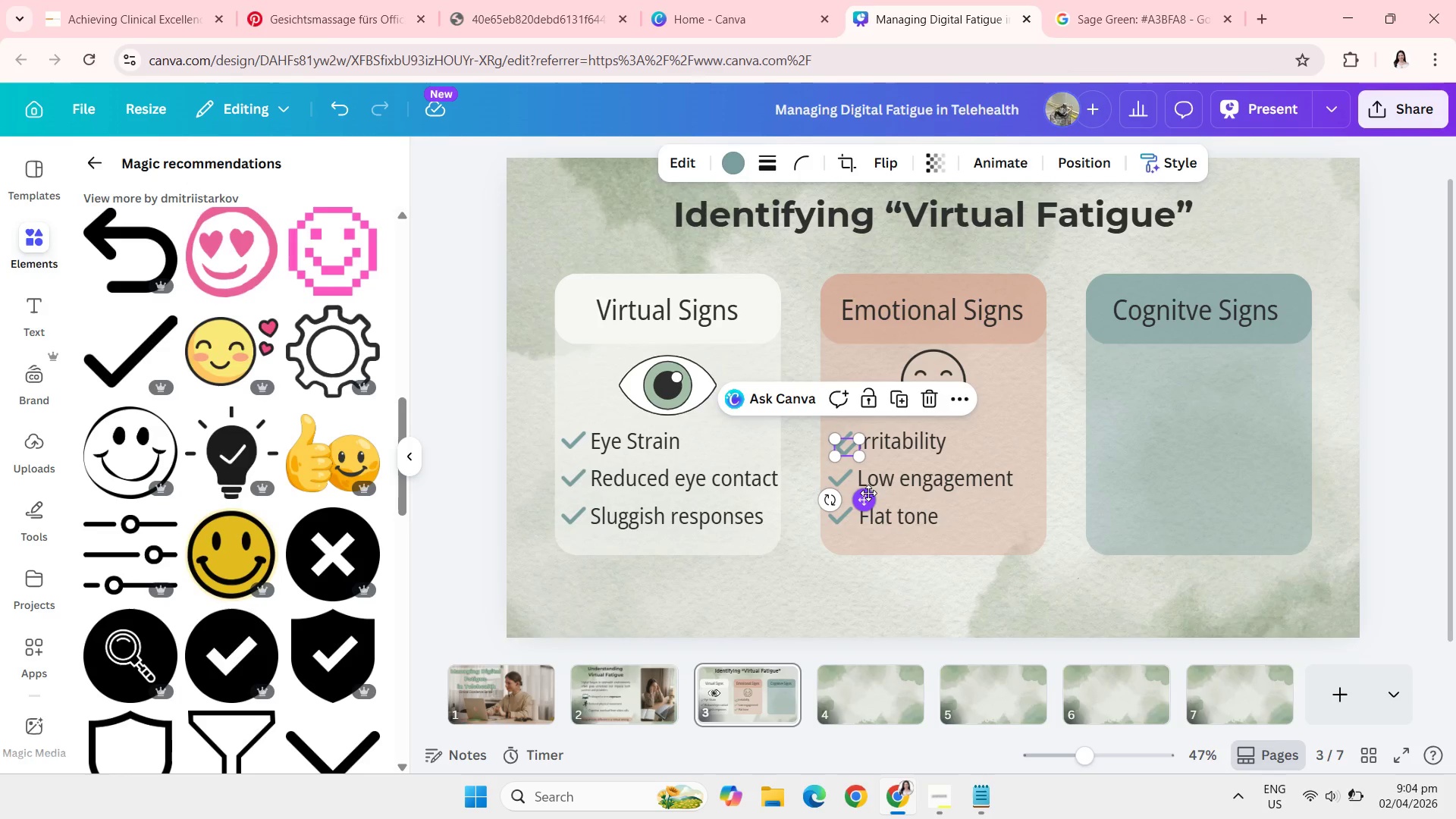 
left_click_drag(start_coordinate=[868, 495], to_coordinate=[1129, 496])
 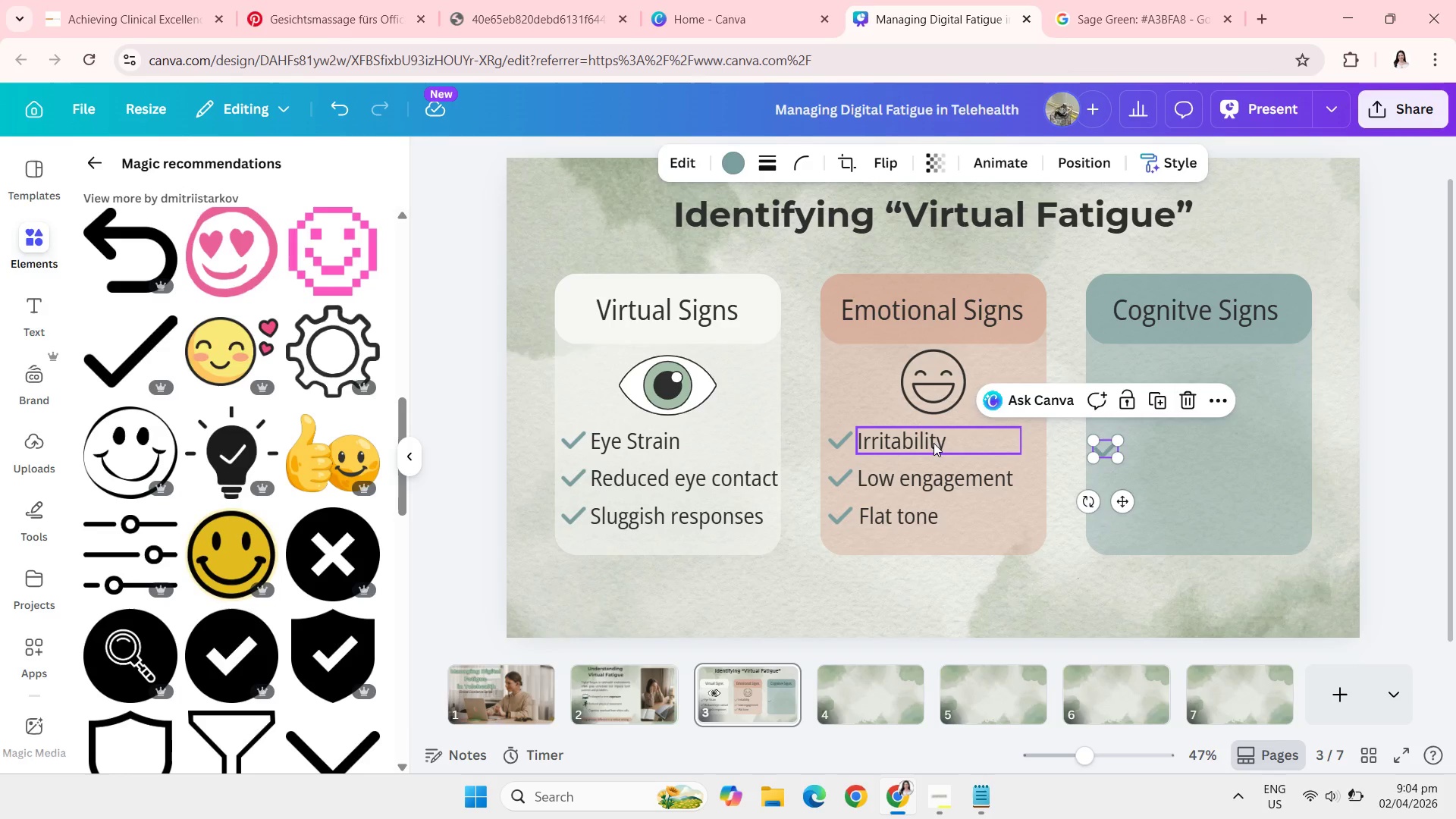 
left_click([934, 443])
 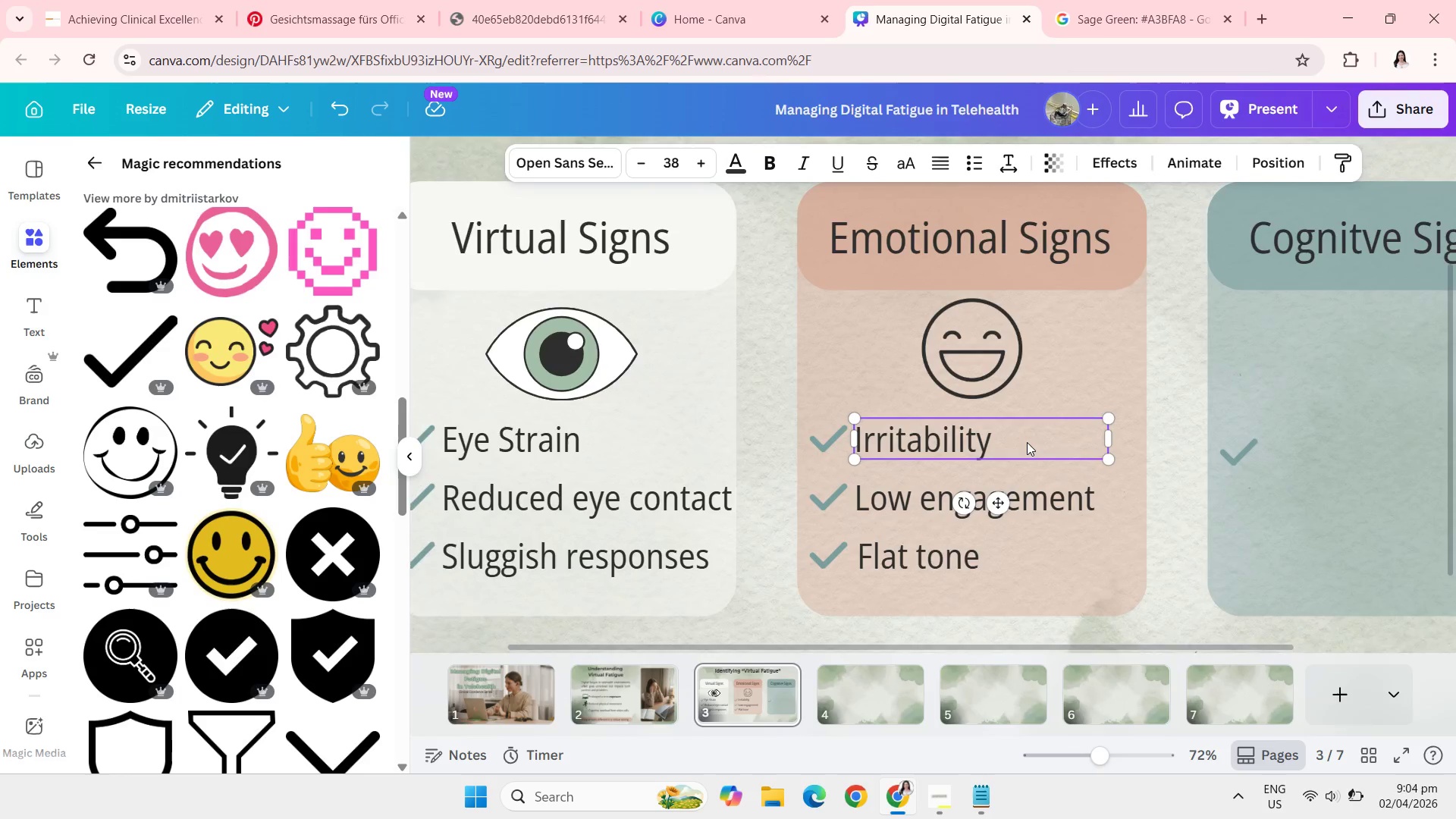 
wait(7.7)
 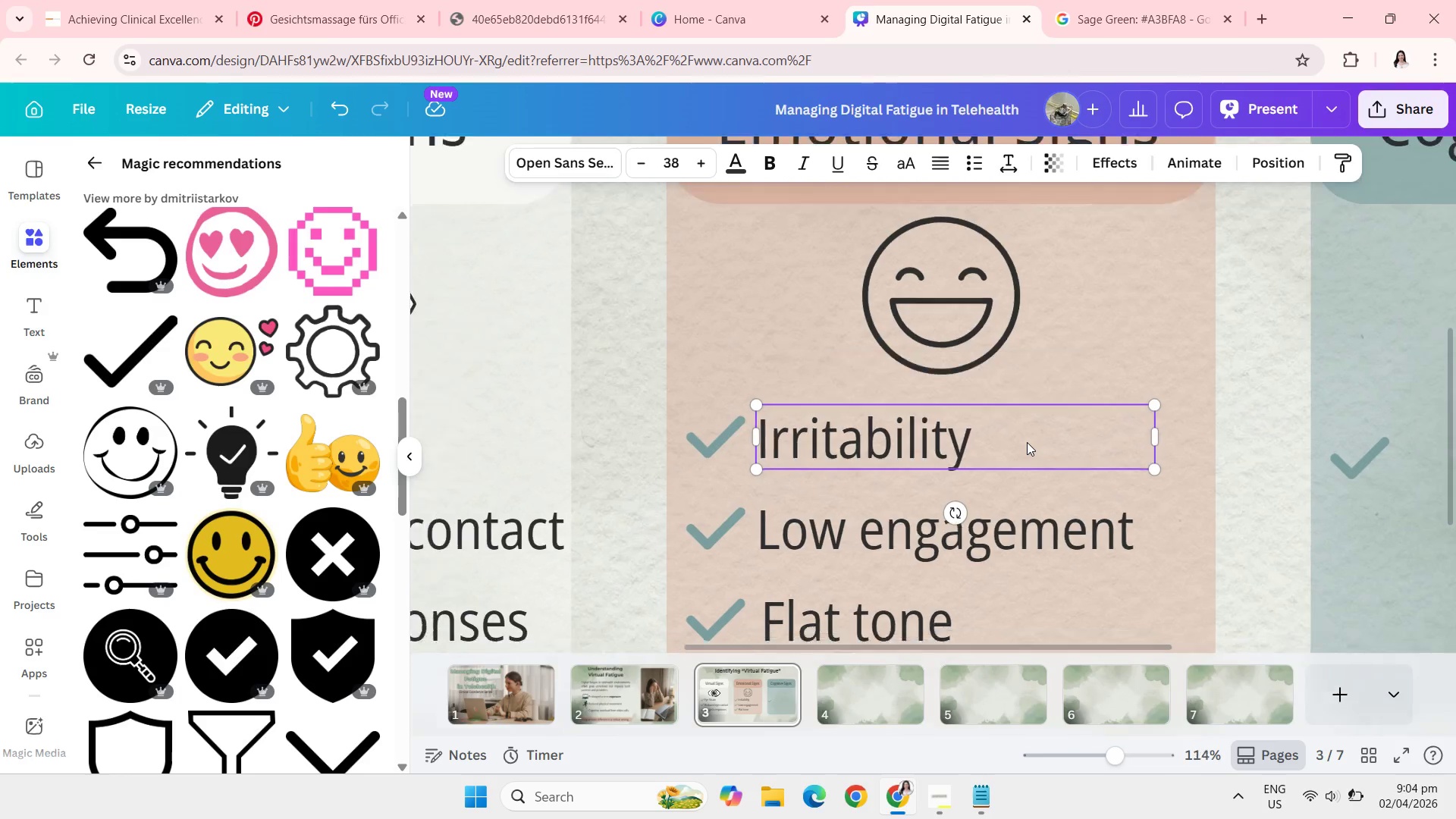 
left_click_drag(start_coordinate=[1319, 451], to_coordinate=[1317, 438])
 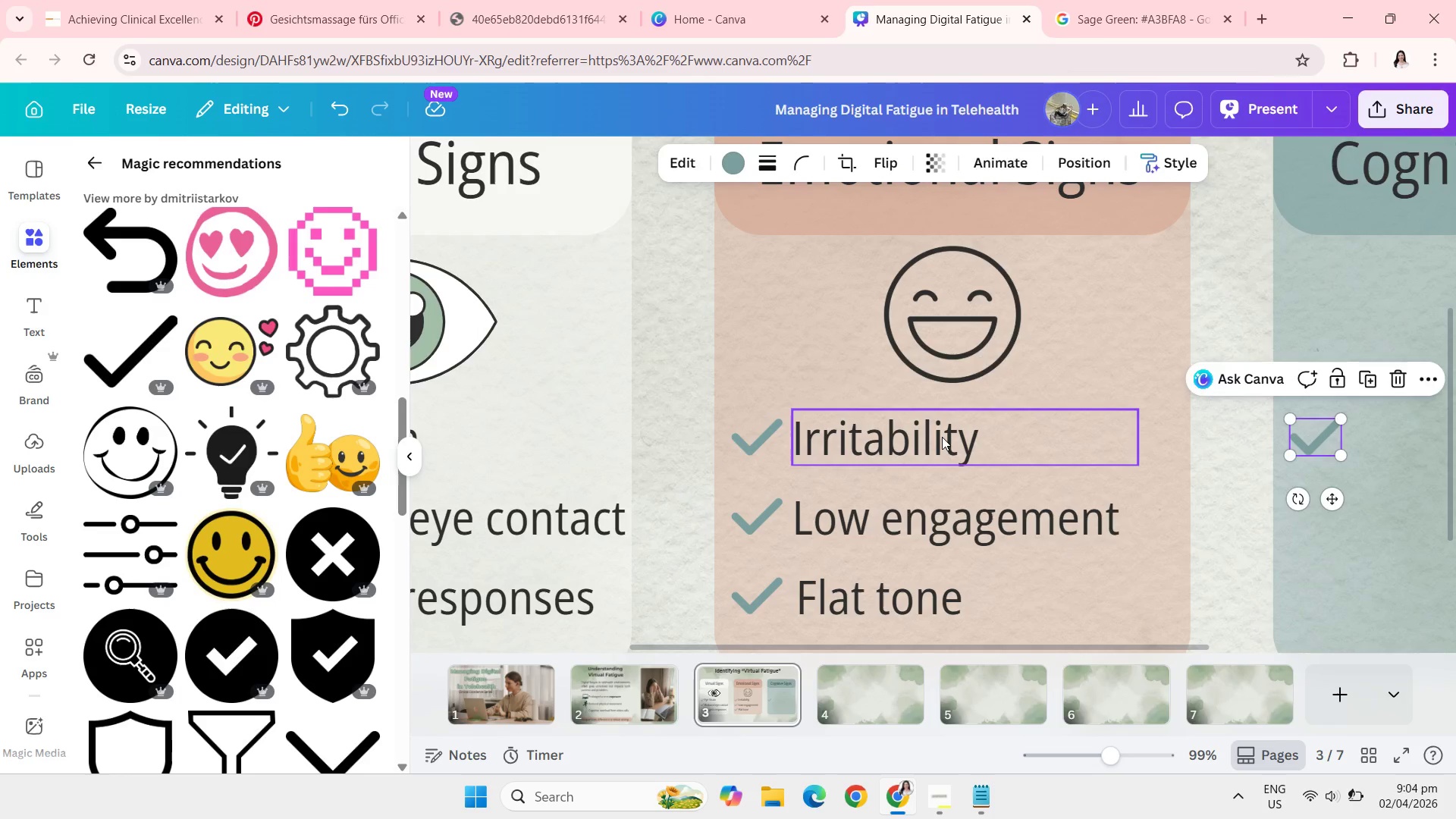 
left_click([942, 437])
 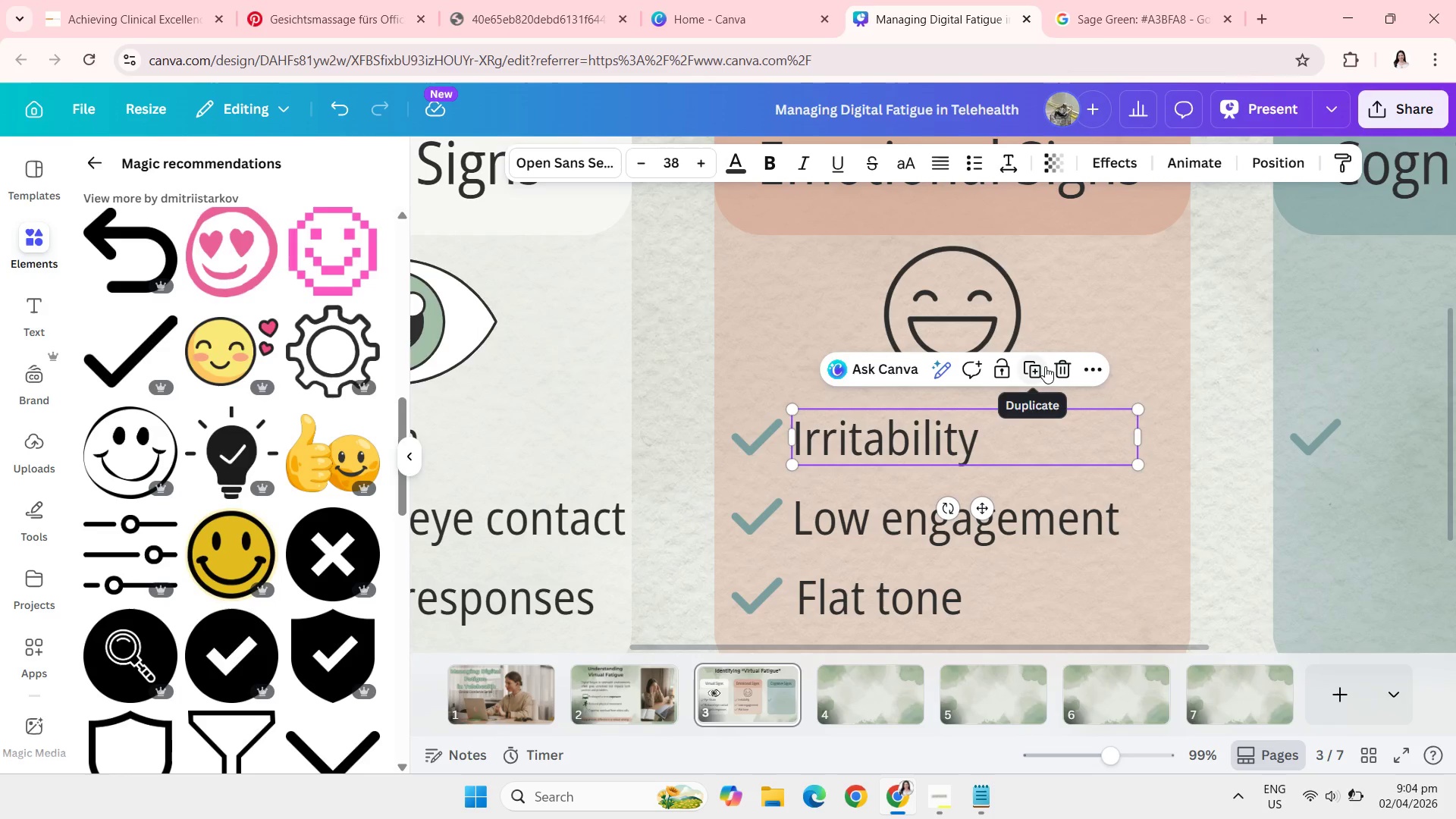 
left_click([1045, 366])
 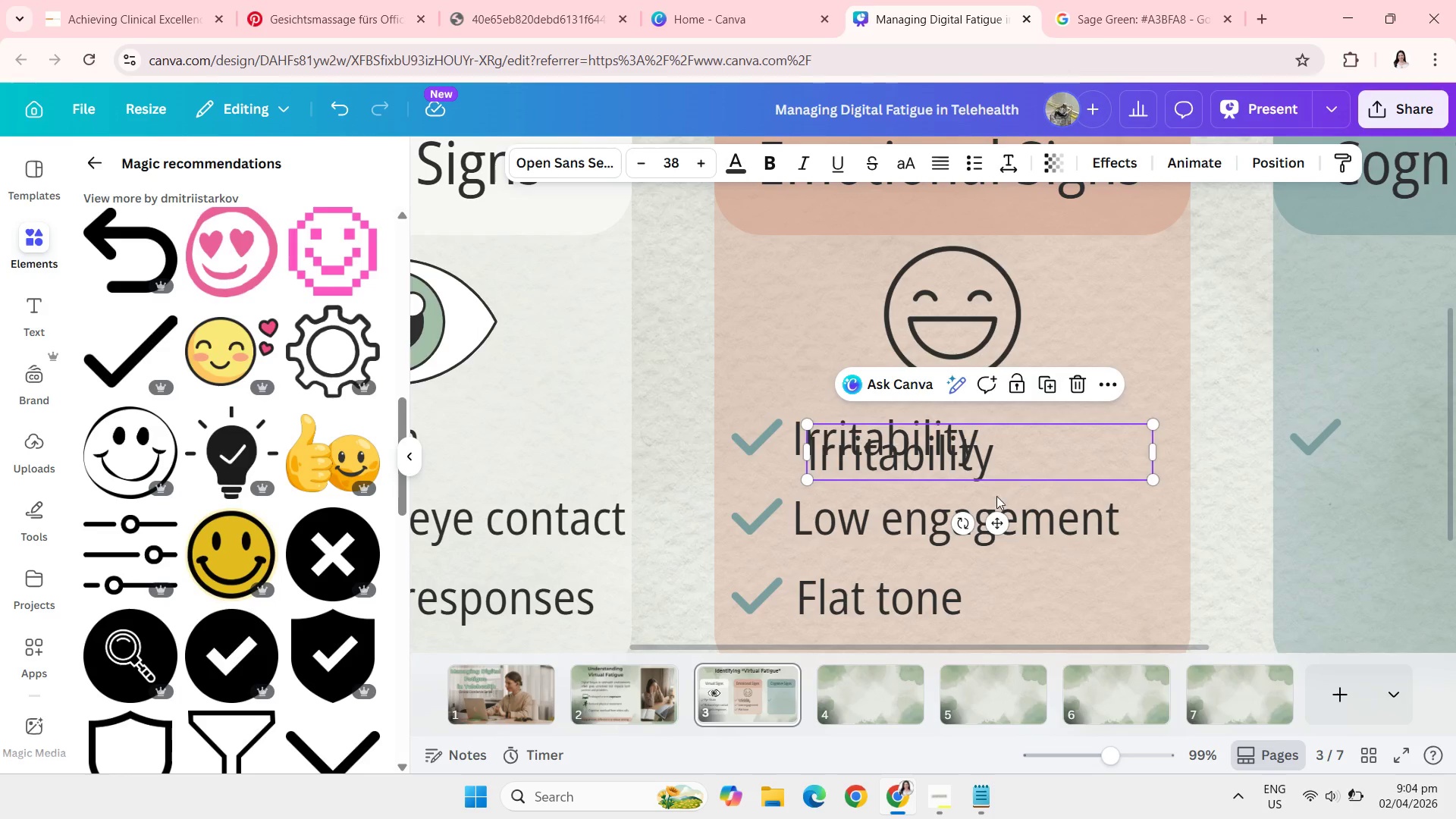 
left_click([996, 496])
 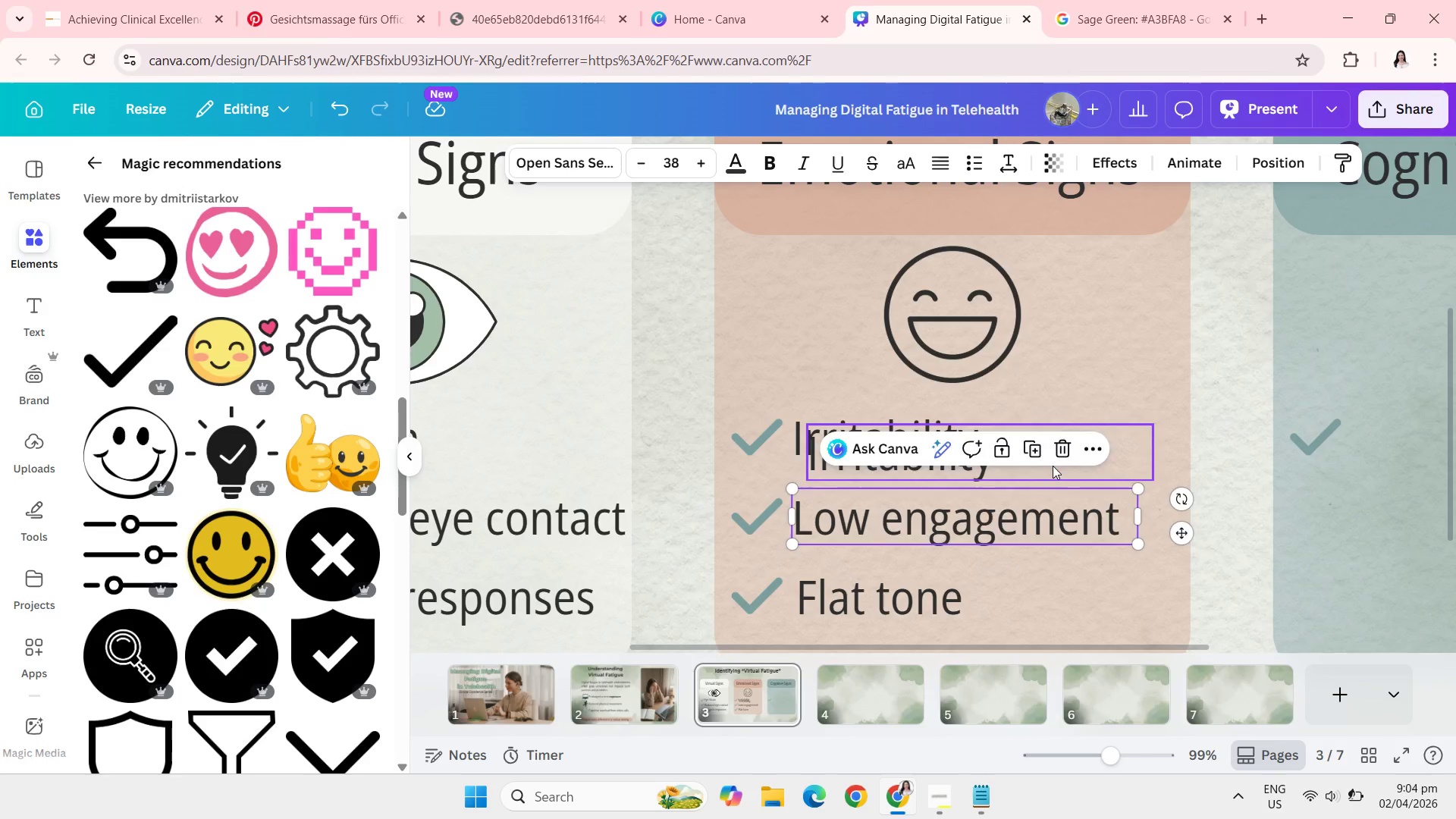 
left_click_drag(start_coordinate=[1053, 466], to_coordinate=[1454, 466])
 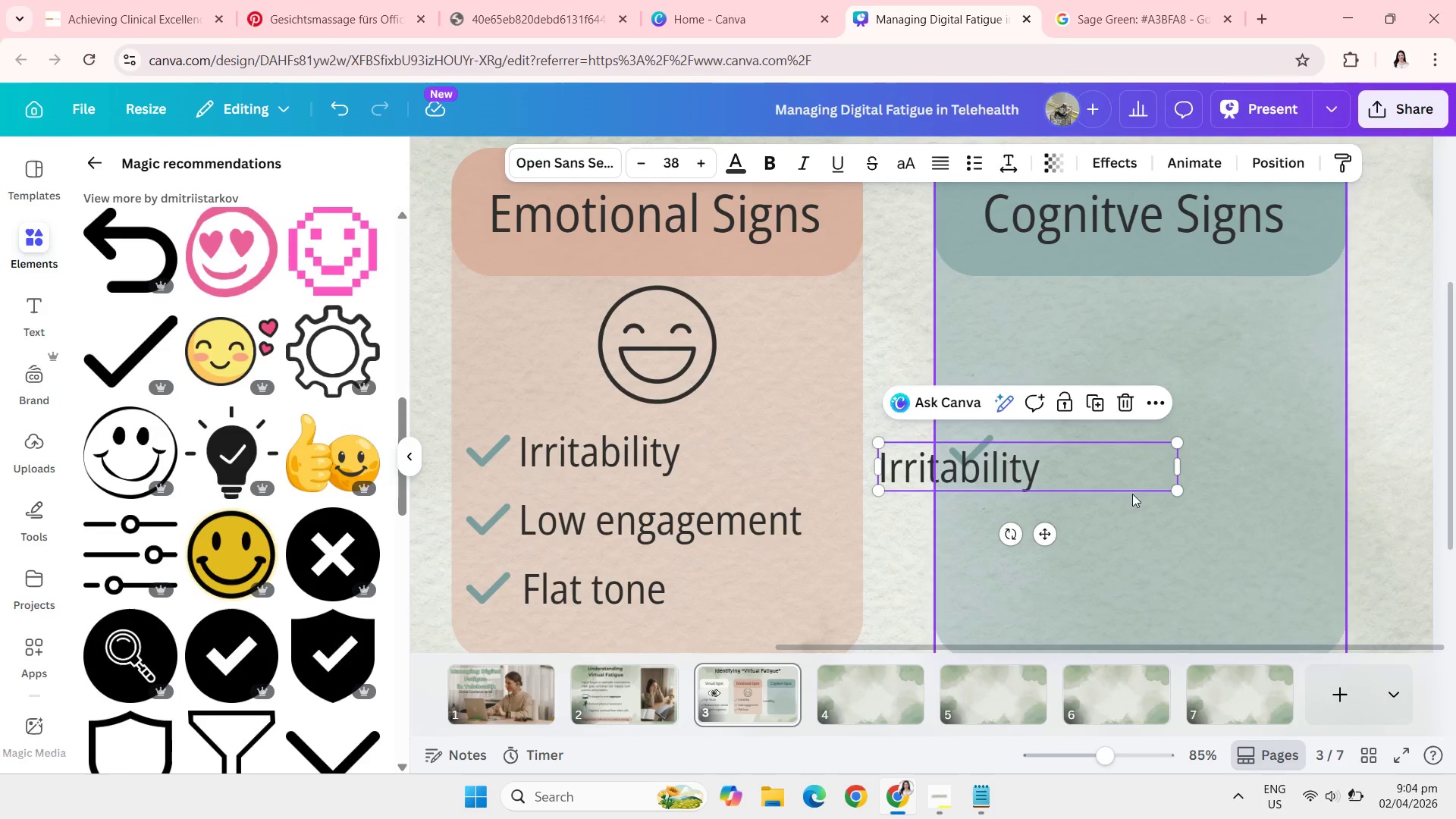 
left_click_drag(start_coordinate=[1090, 472], to_coordinate=[1212, 457])
 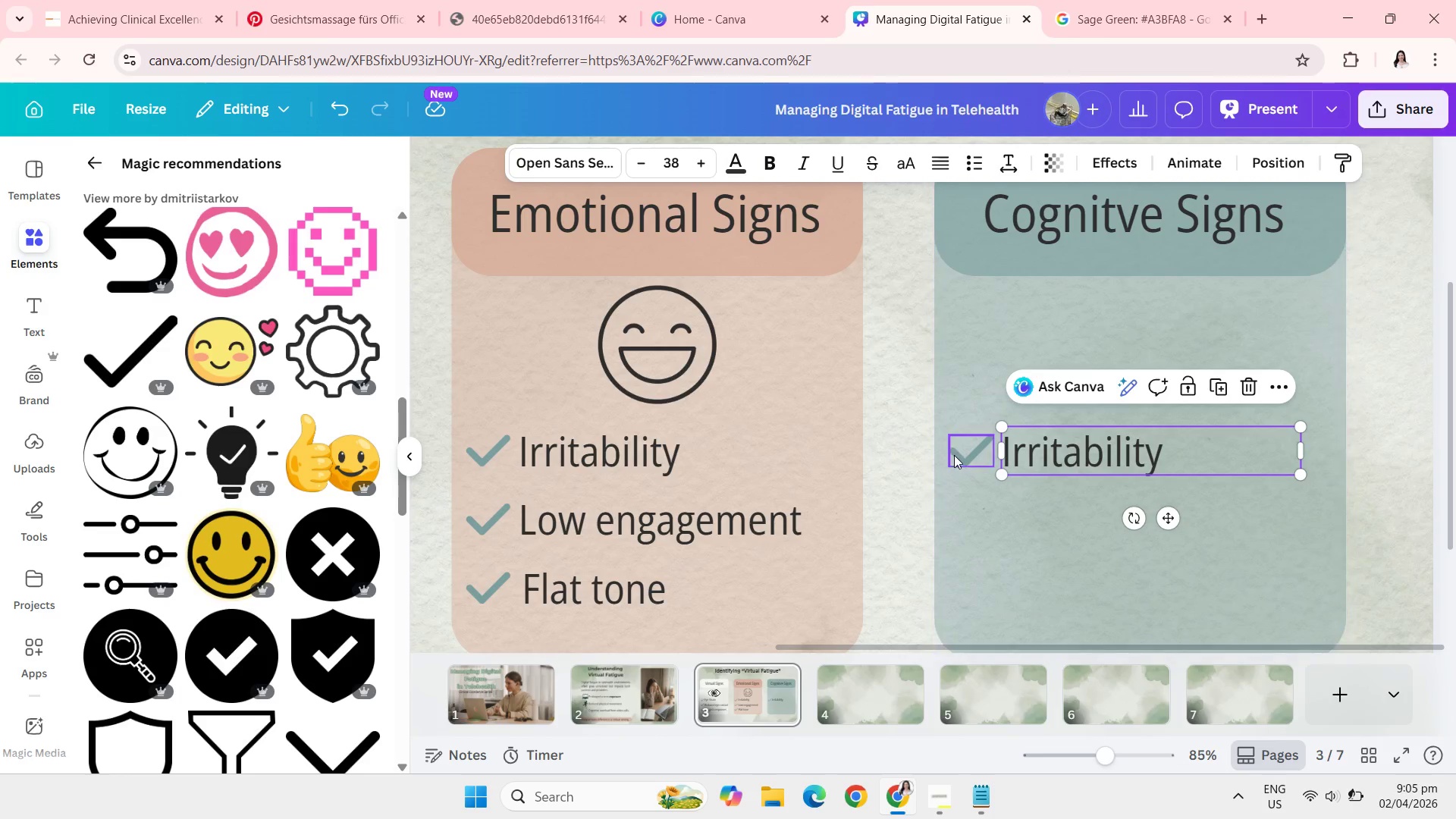 
left_click([959, 454])
 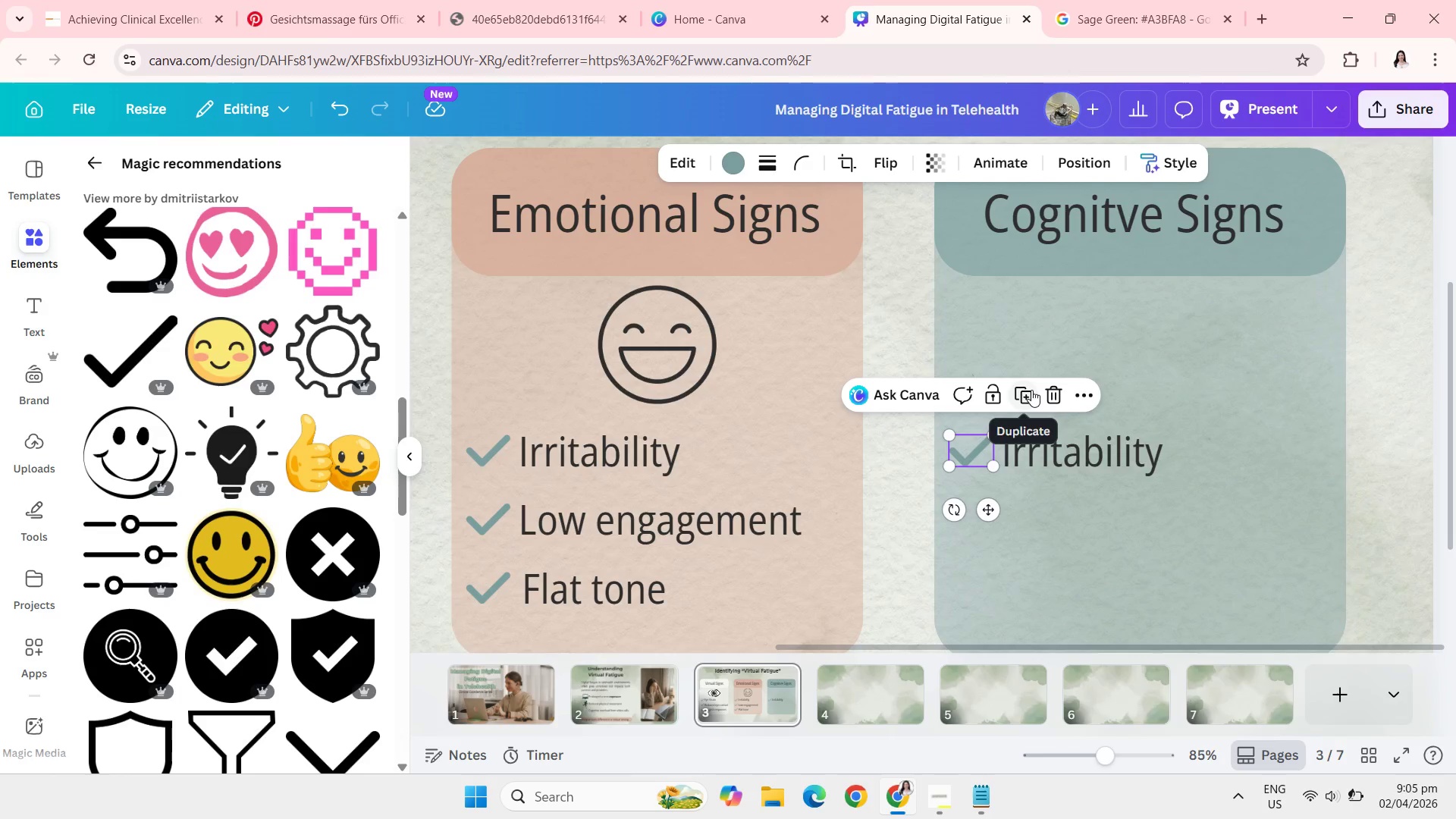 
left_click([1031, 390])
 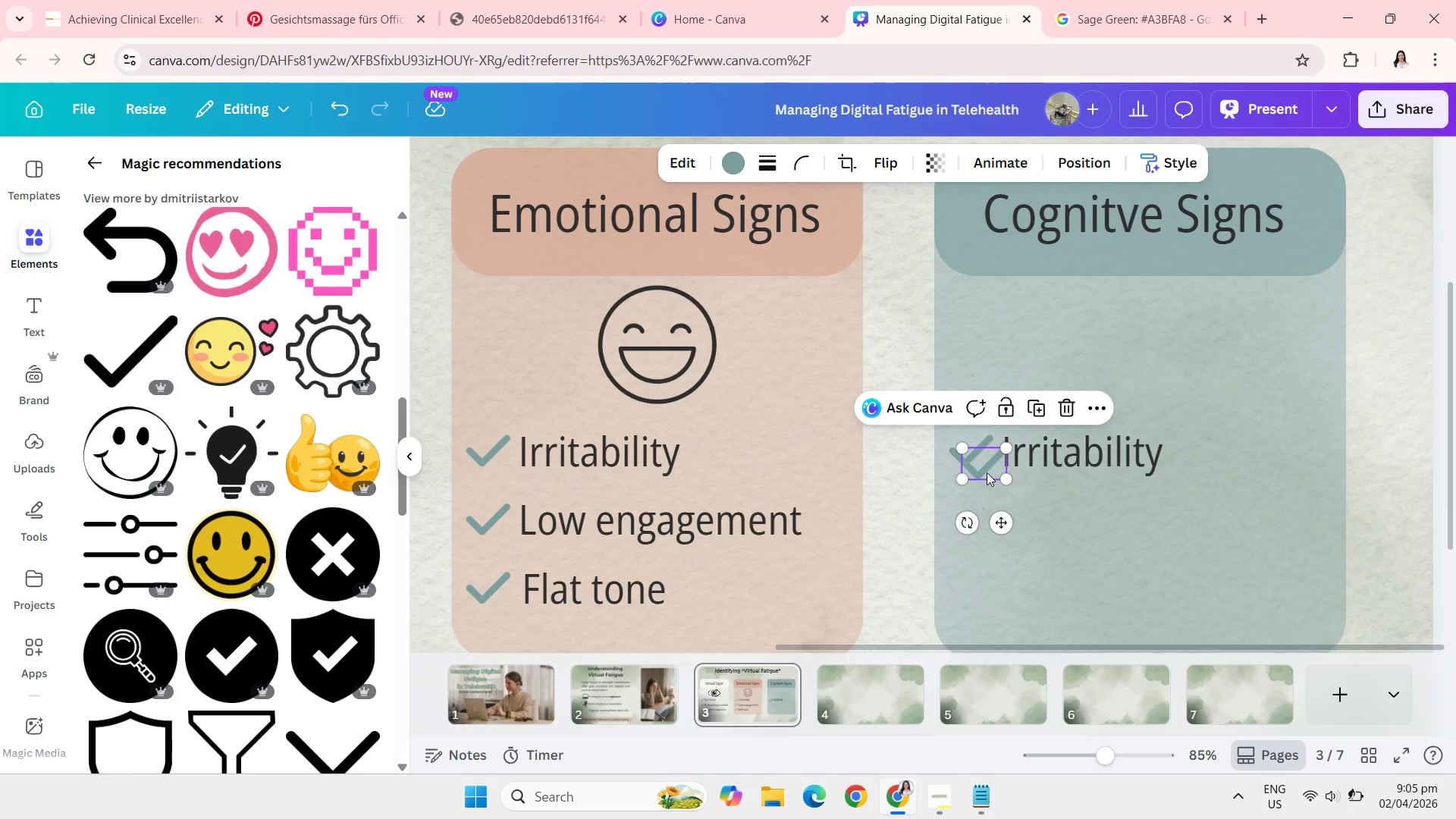 
left_click_drag(start_coordinate=[987, 472], to_coordinate=[971, 530])
 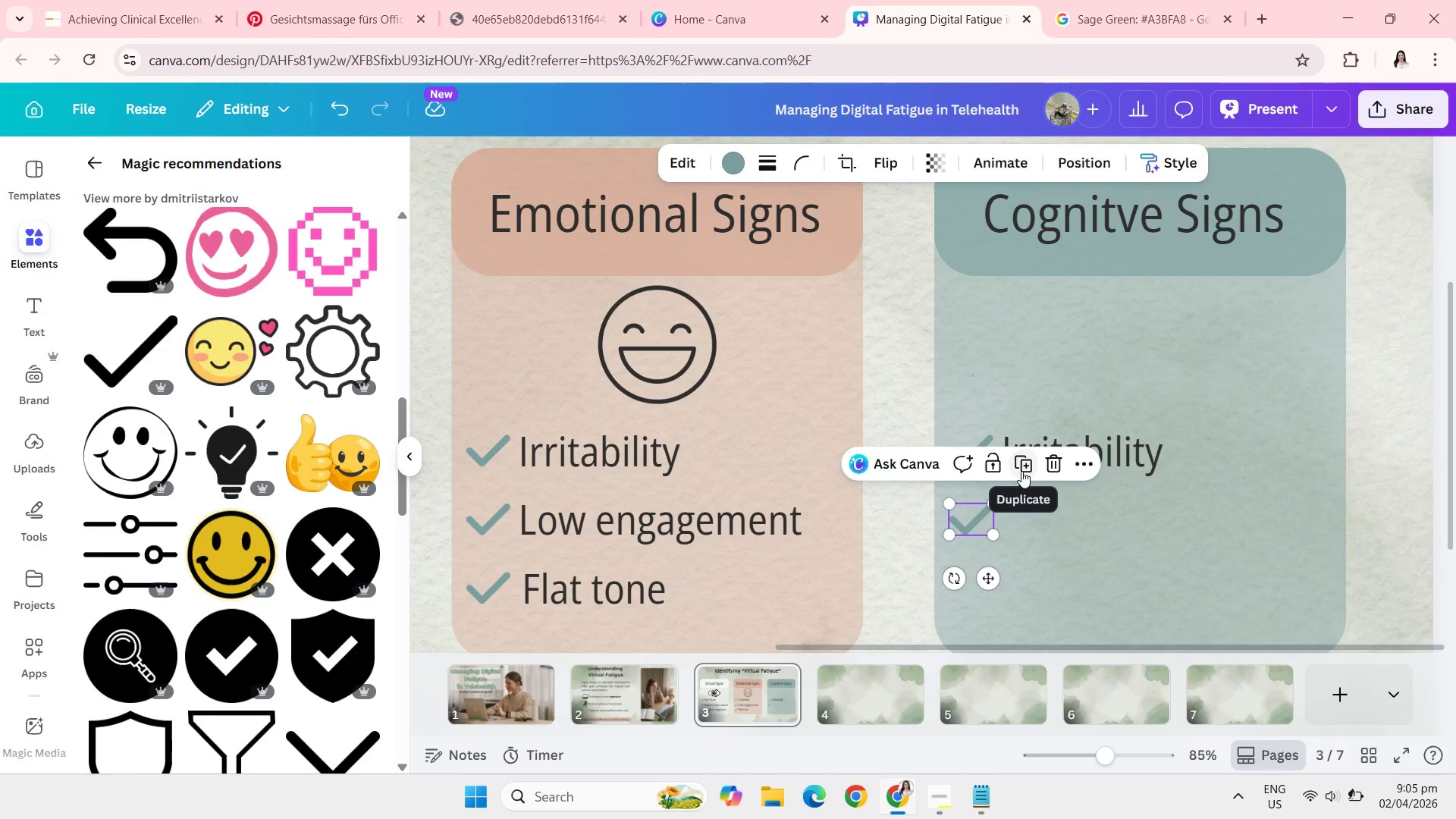 
left_click([1021, 471])
 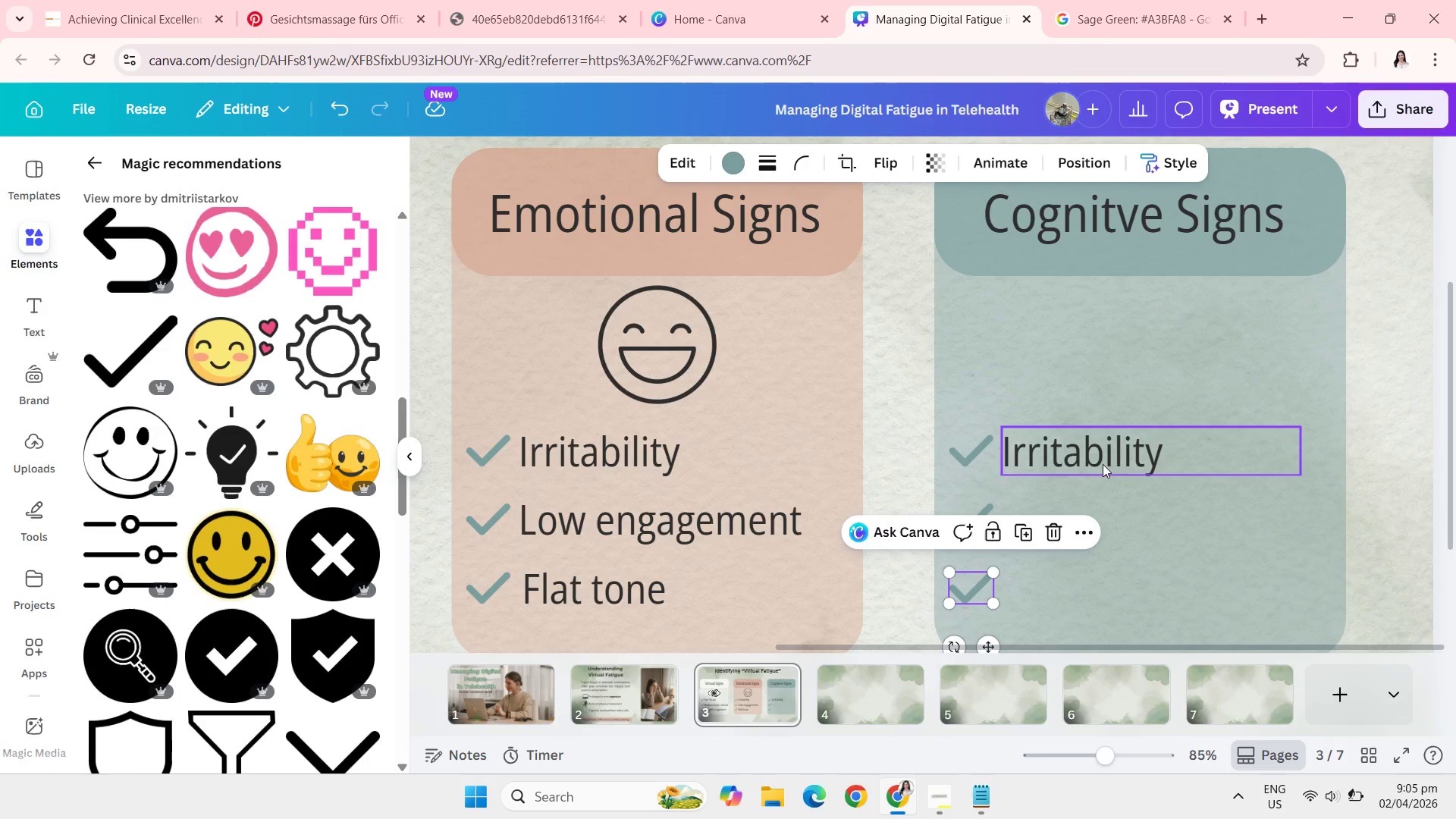 
left_click([1103, 464])
 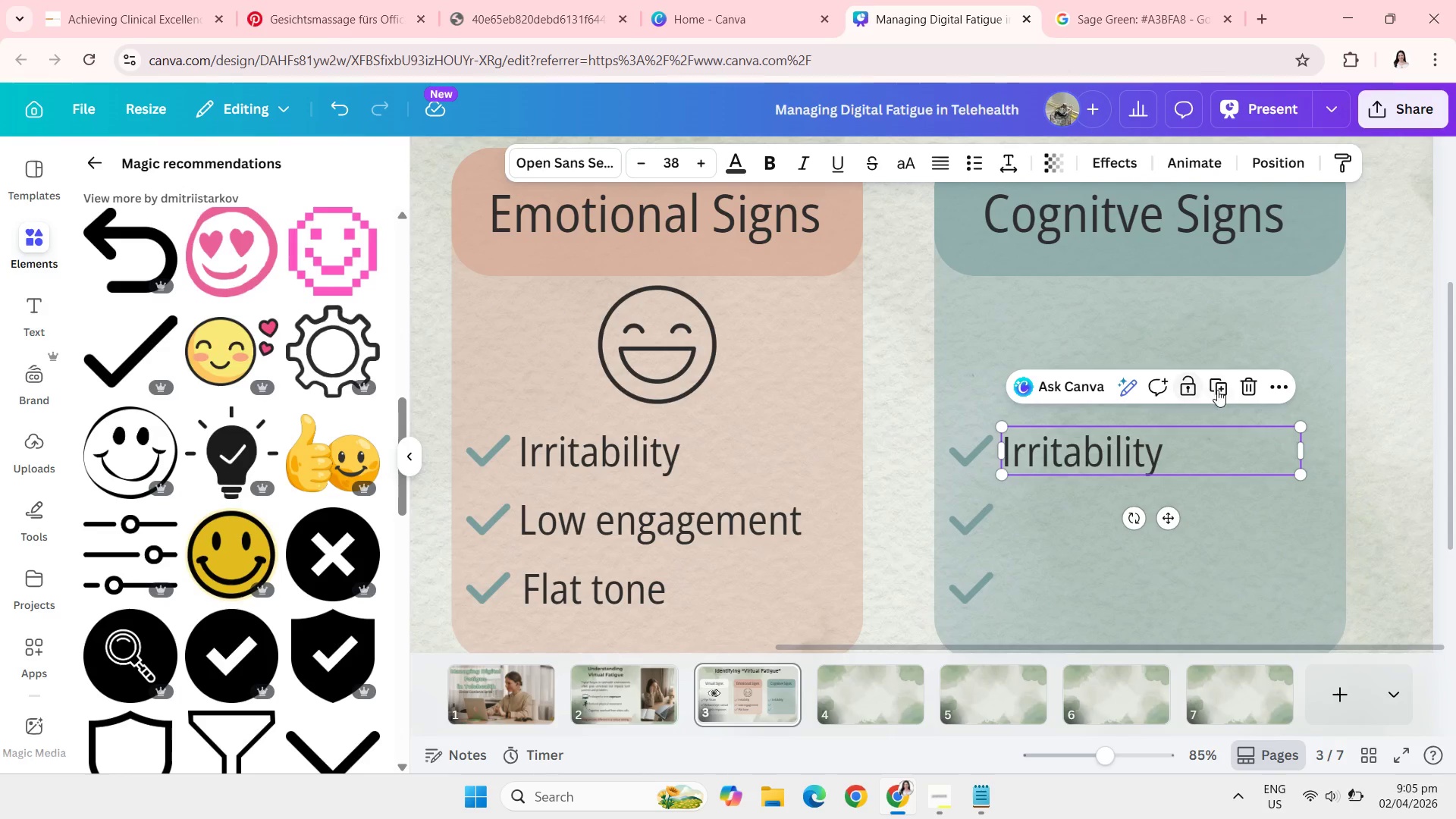 
left_click([1218, 390])
 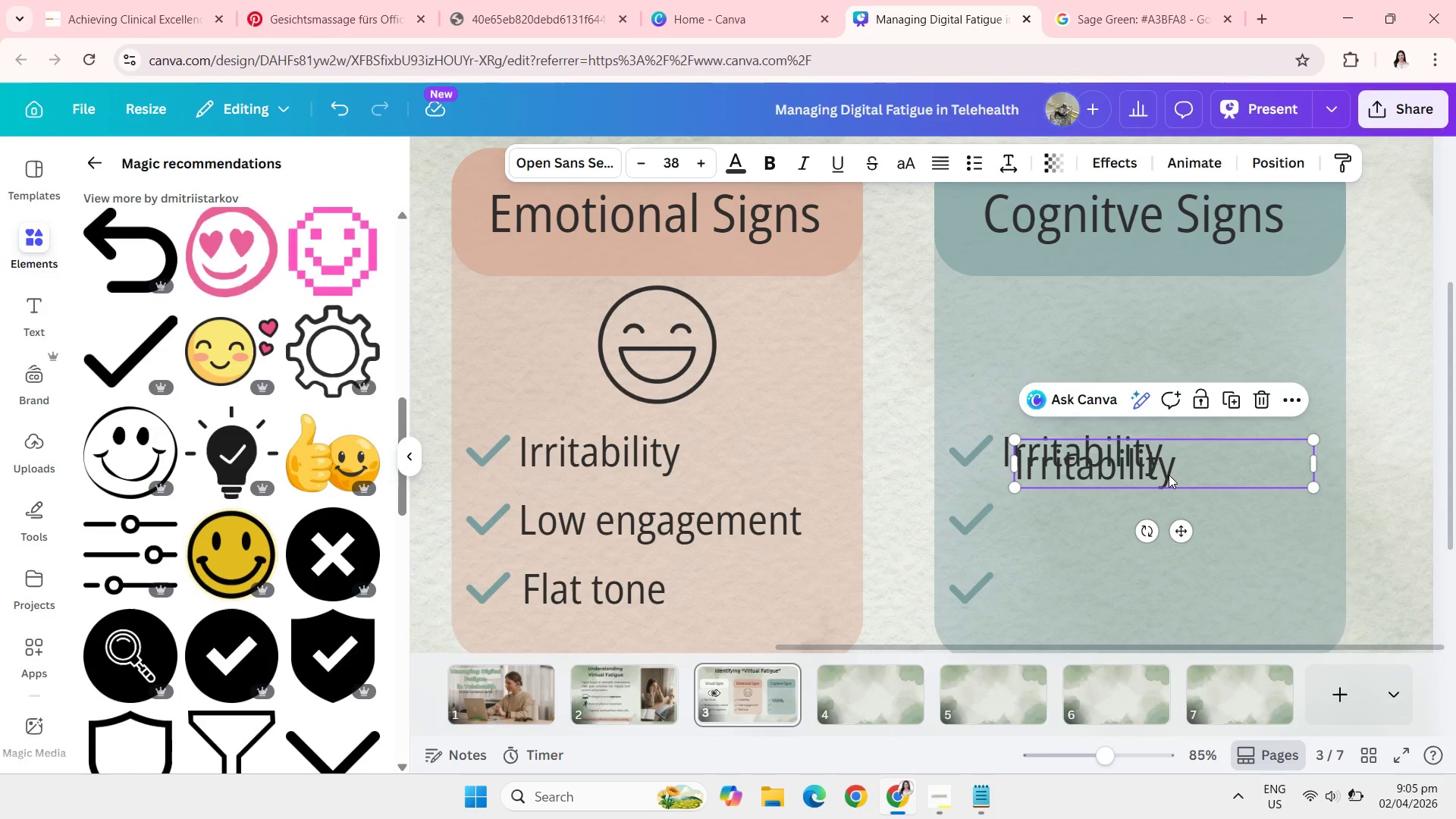 
left_click_drag(start_coordinate=[1169, 475], to_coordinate=[1161, 532])
 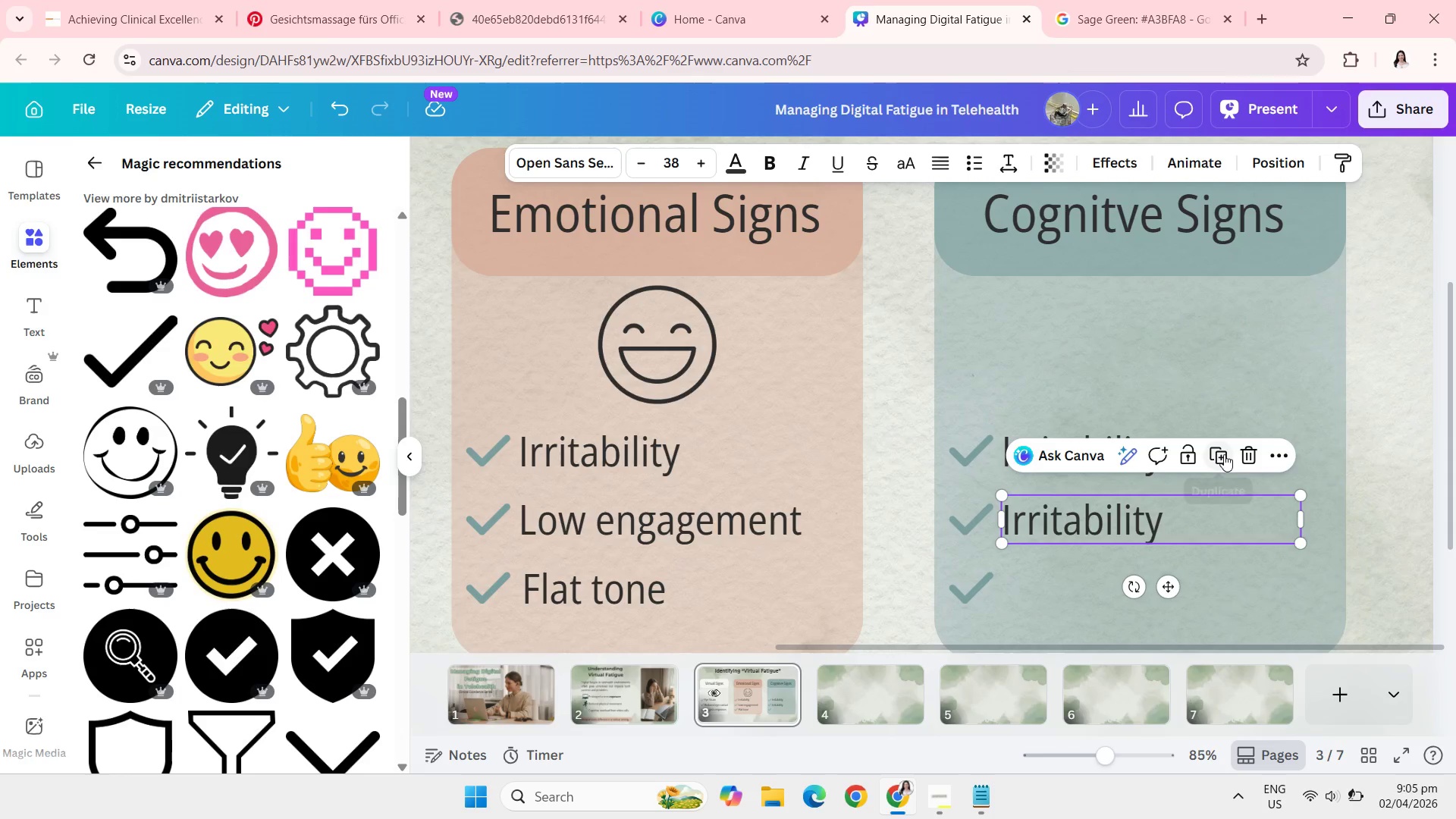 
left_click([1224, 454])
 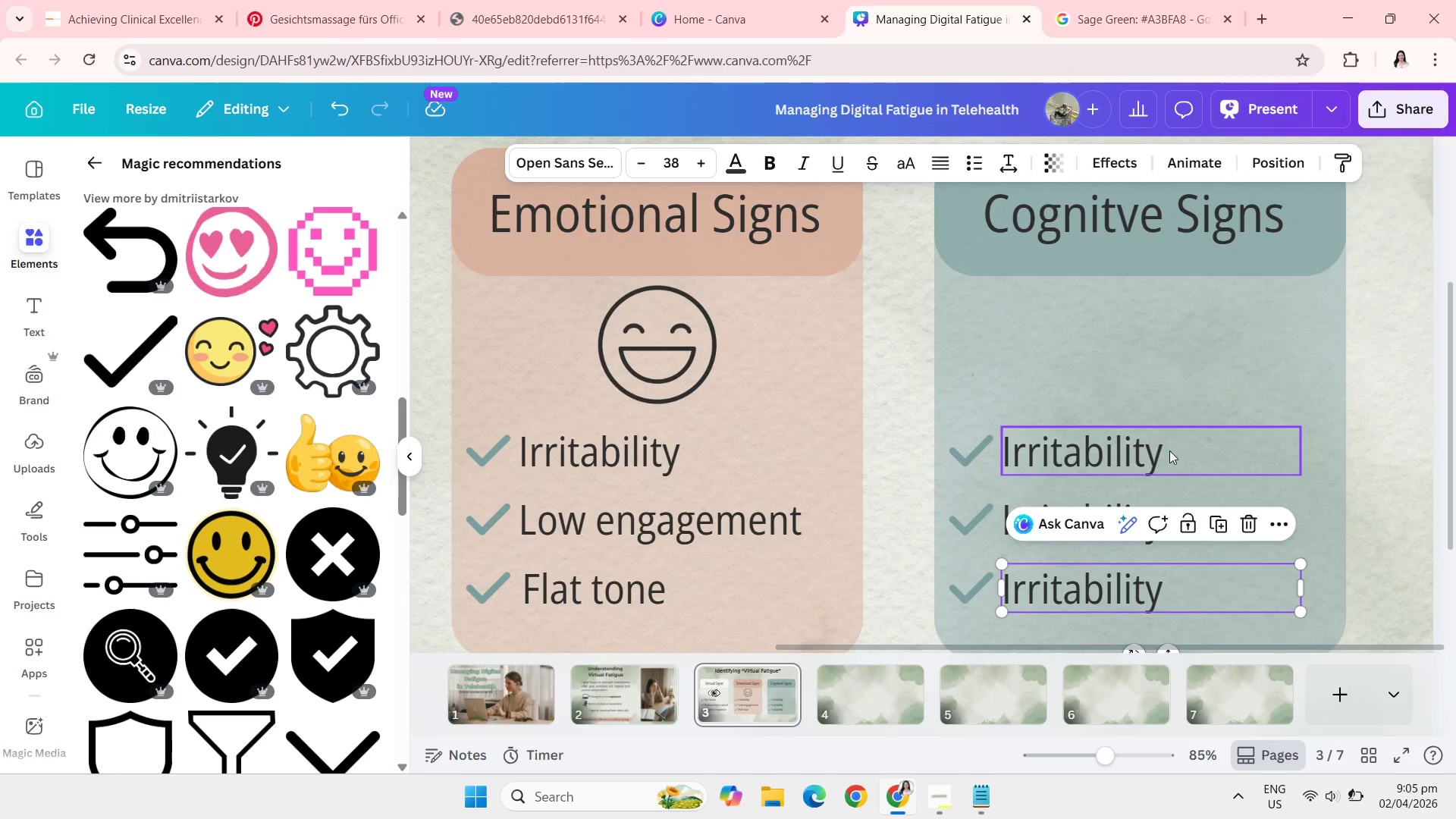 
left_click([1170, 450])
 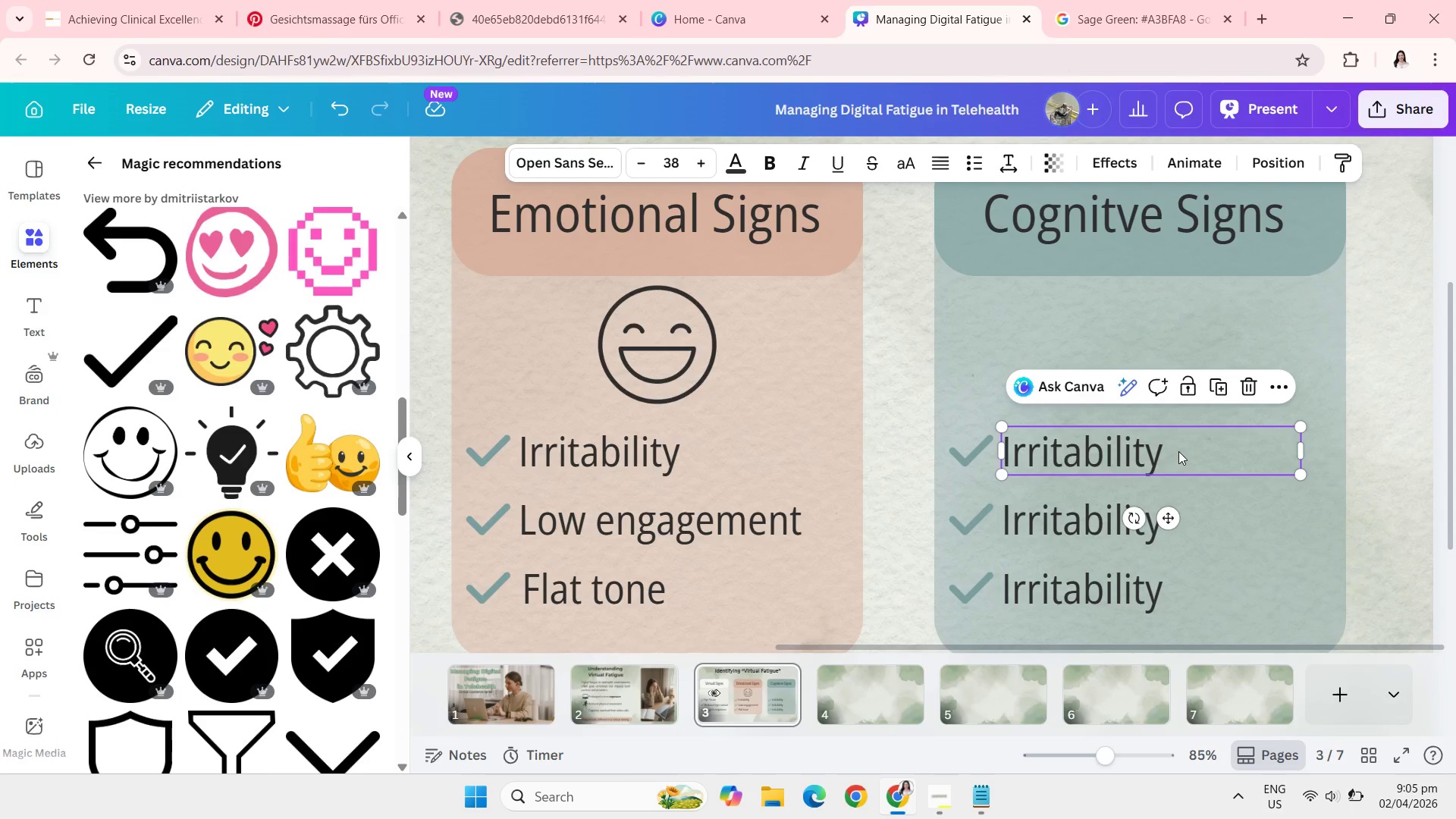 
left_click([1180, 451])
 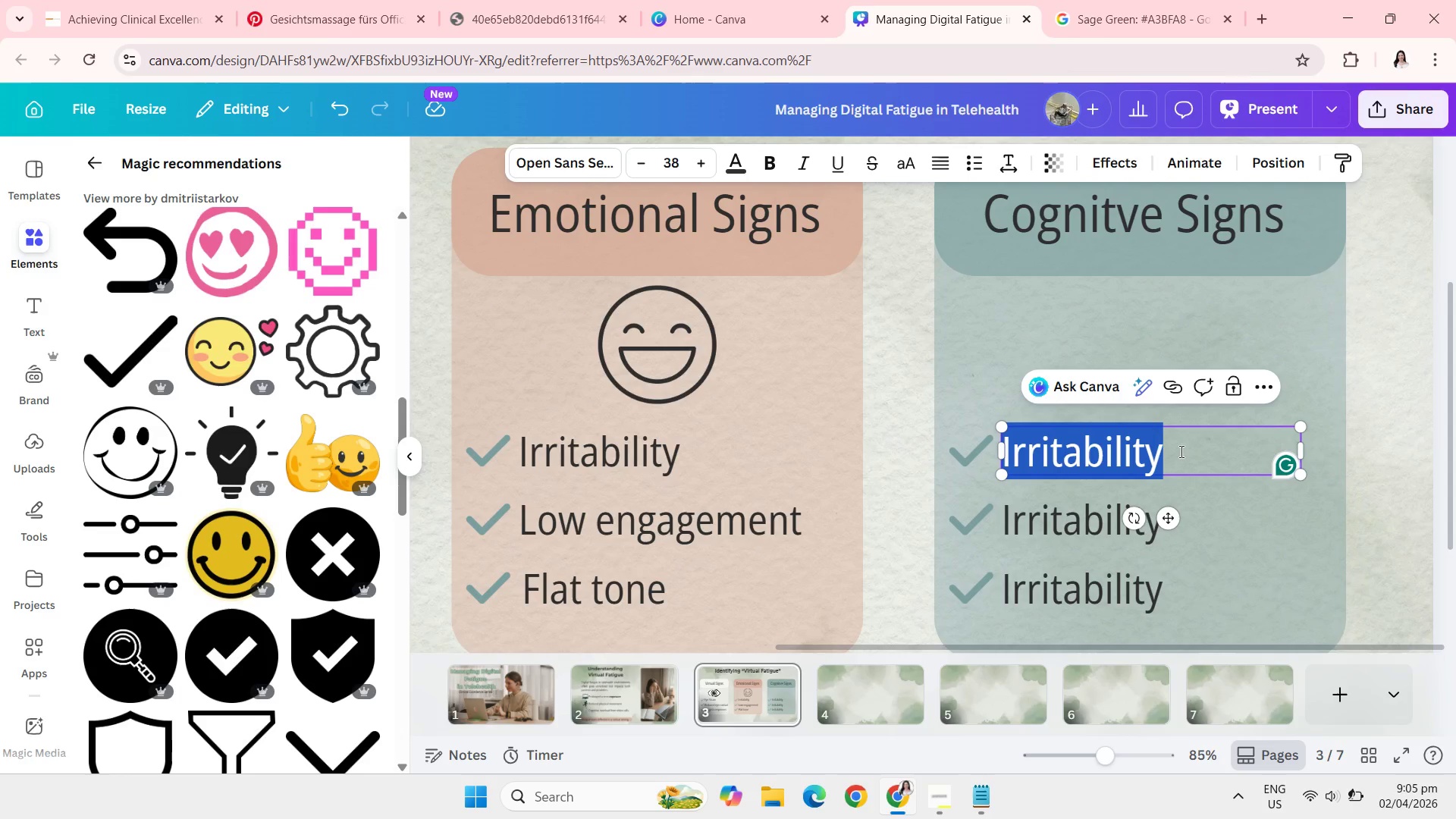 
type(Forgt)
key(Backspace)
type(etfulness)
 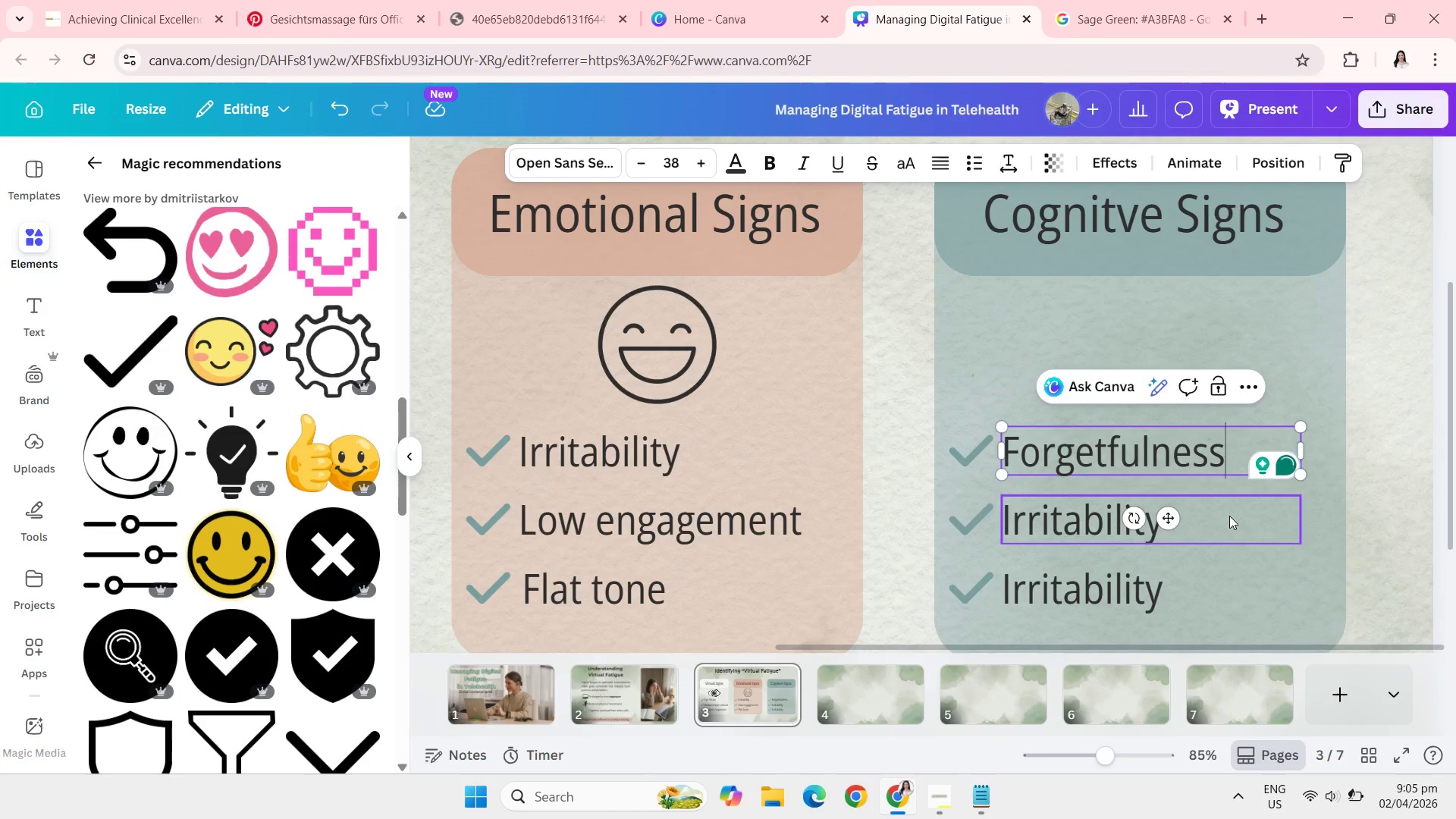 
key(Space)
 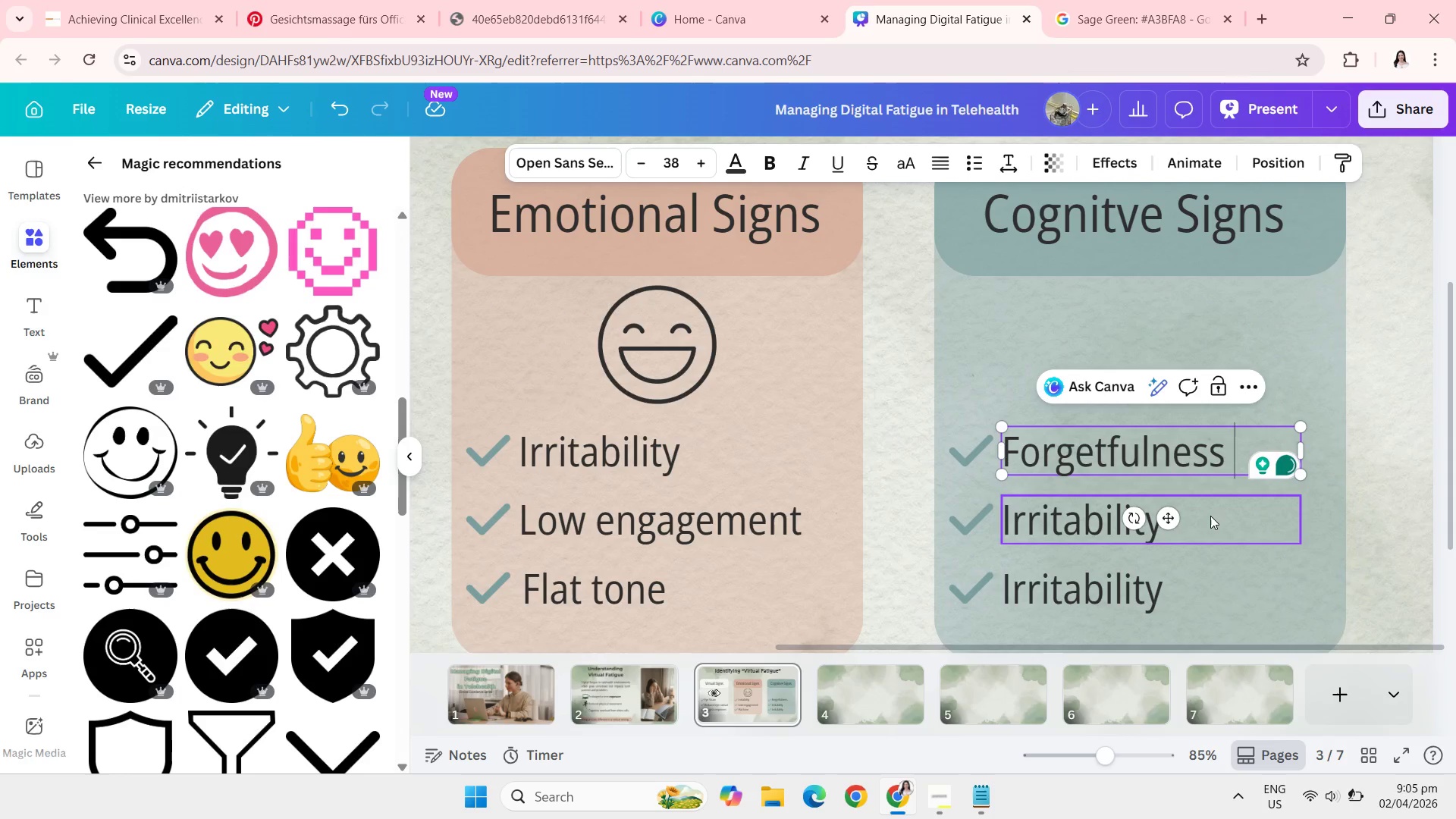 
left_click([1087, 520])
 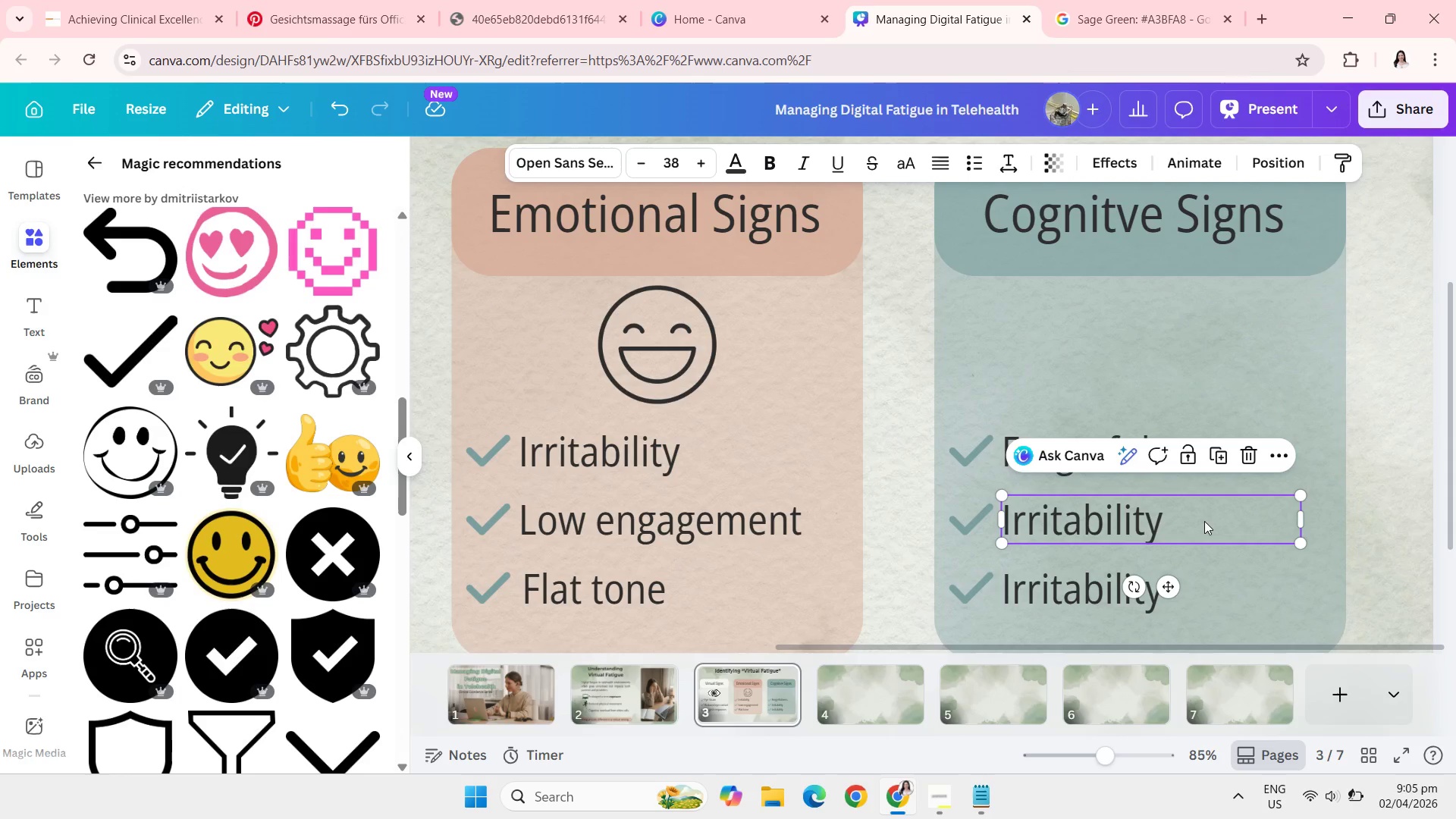 
left_click([1204, 521])
 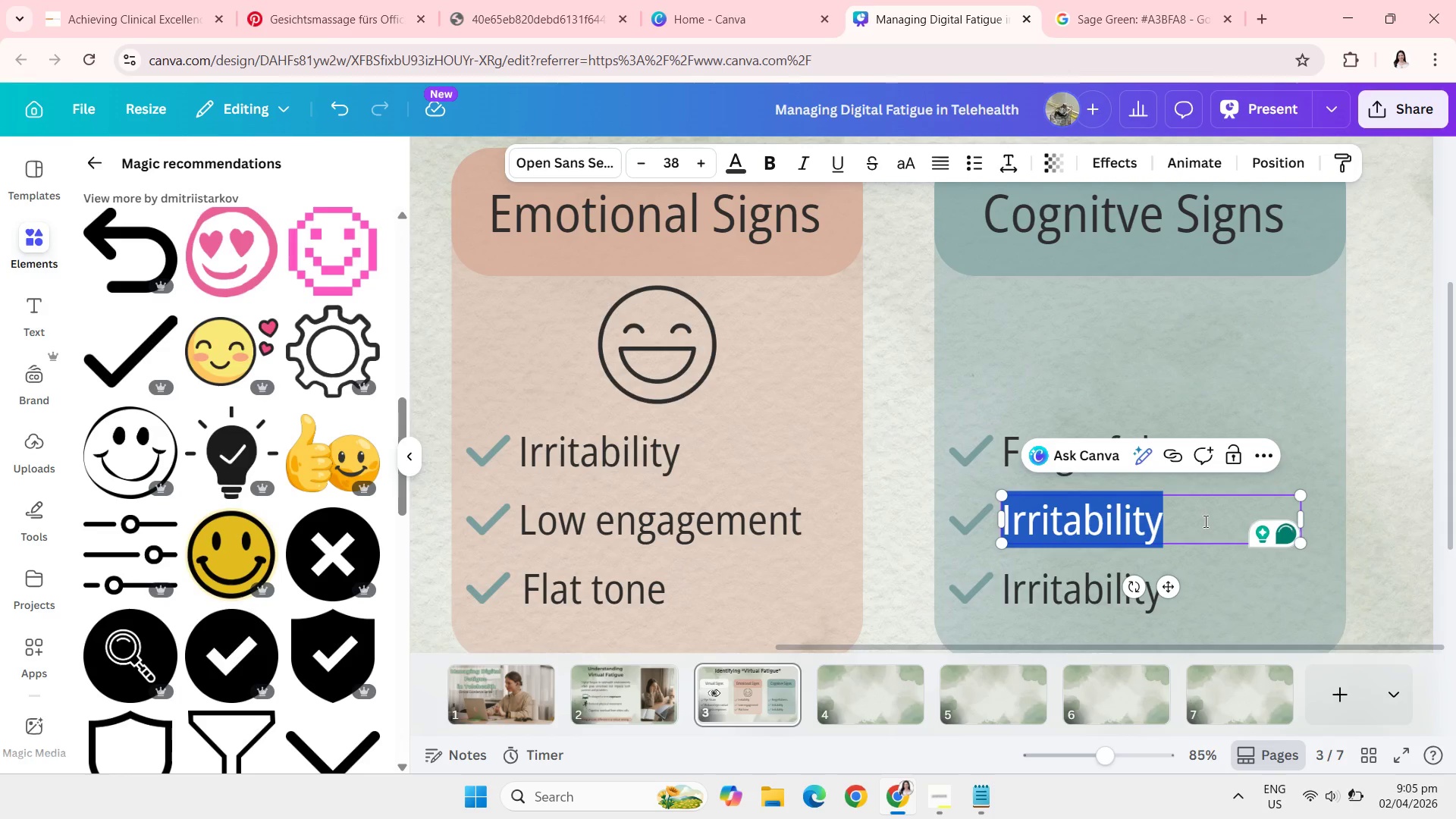 
wait(5.02)
 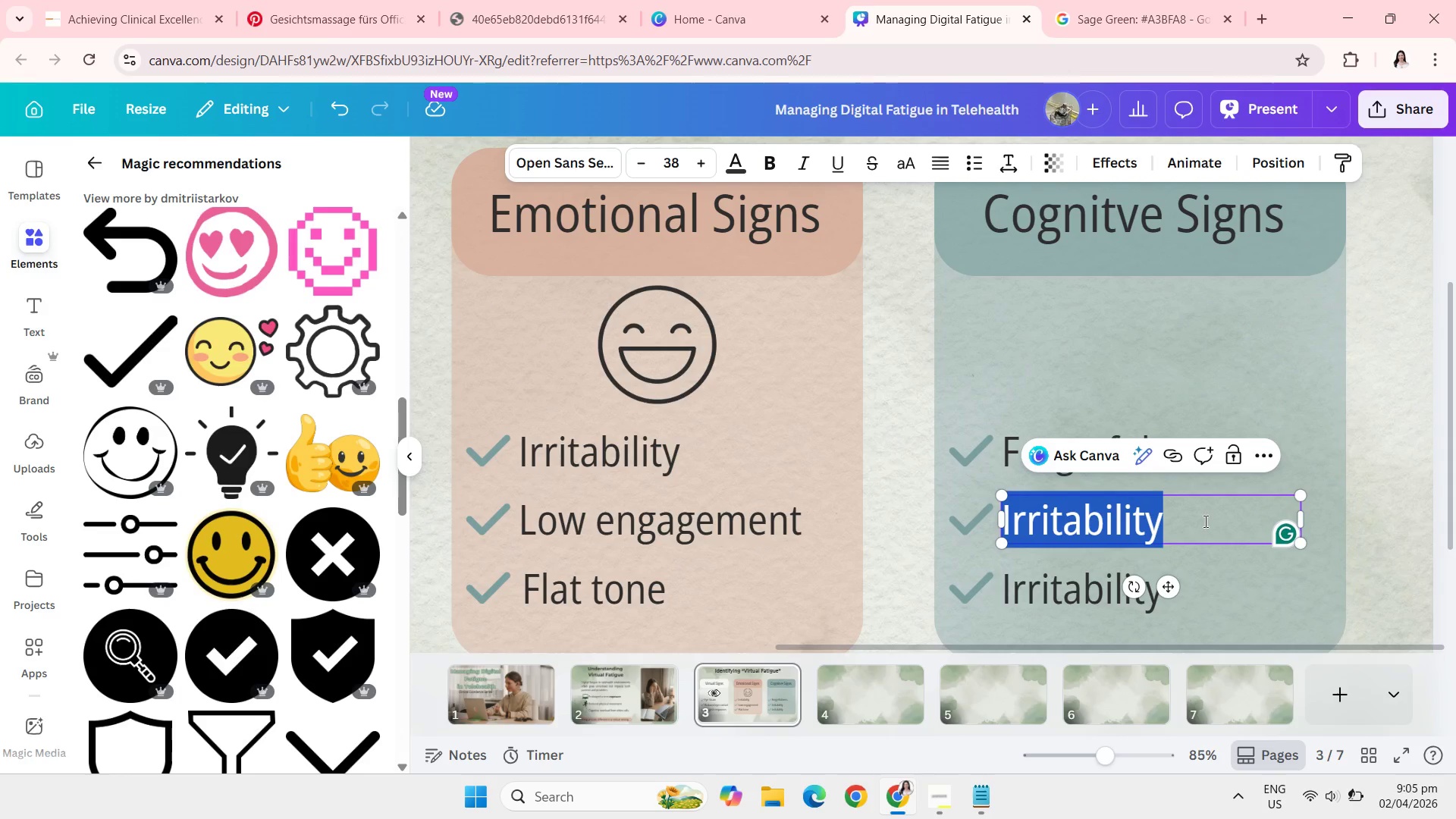 
type(Difficulty F)
key(Backspace)
type(g)
key(Backspace)
type(focusing)
 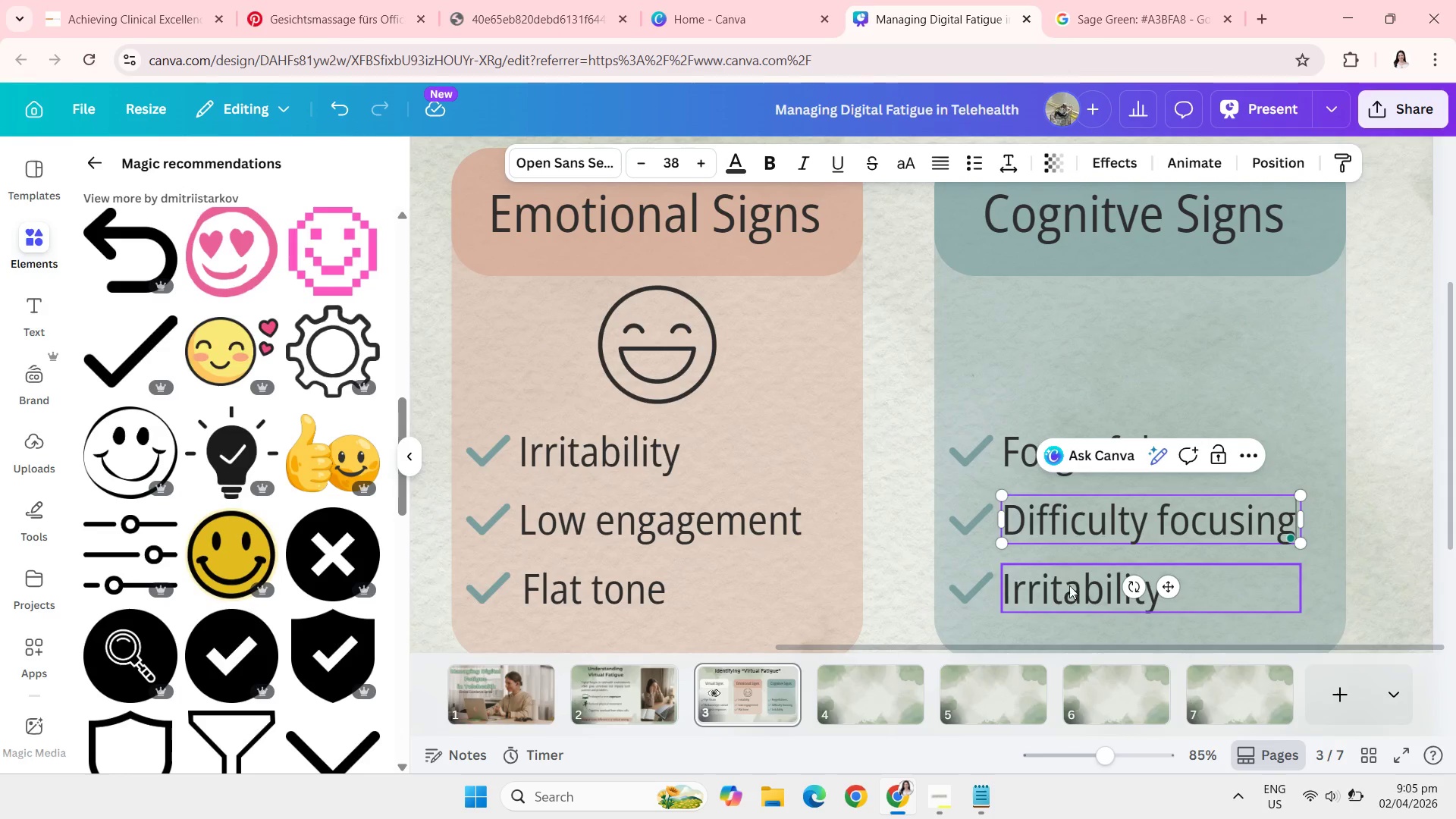 
left_click([1050, 596])
 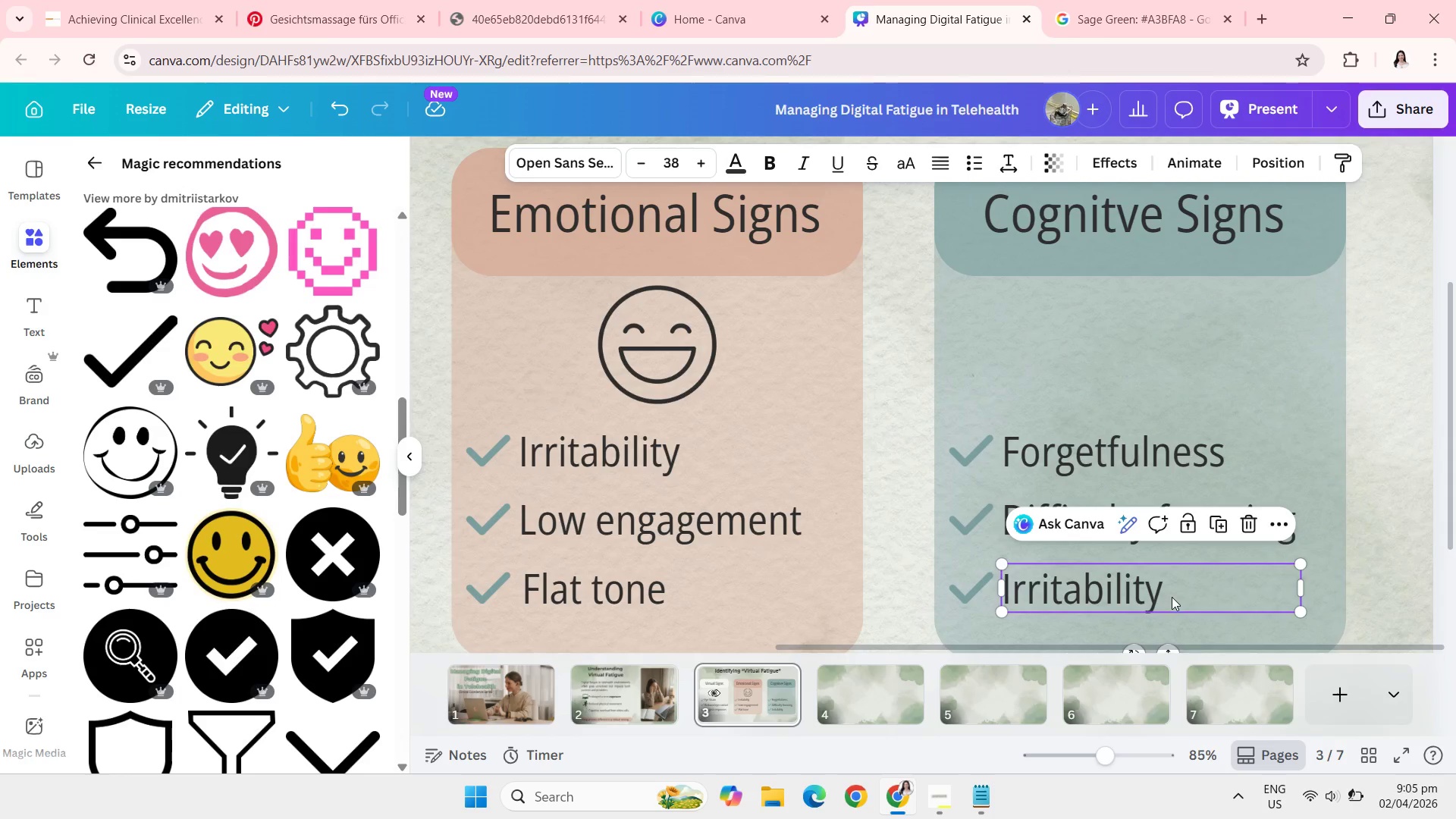 
left_click([1172, 597])
 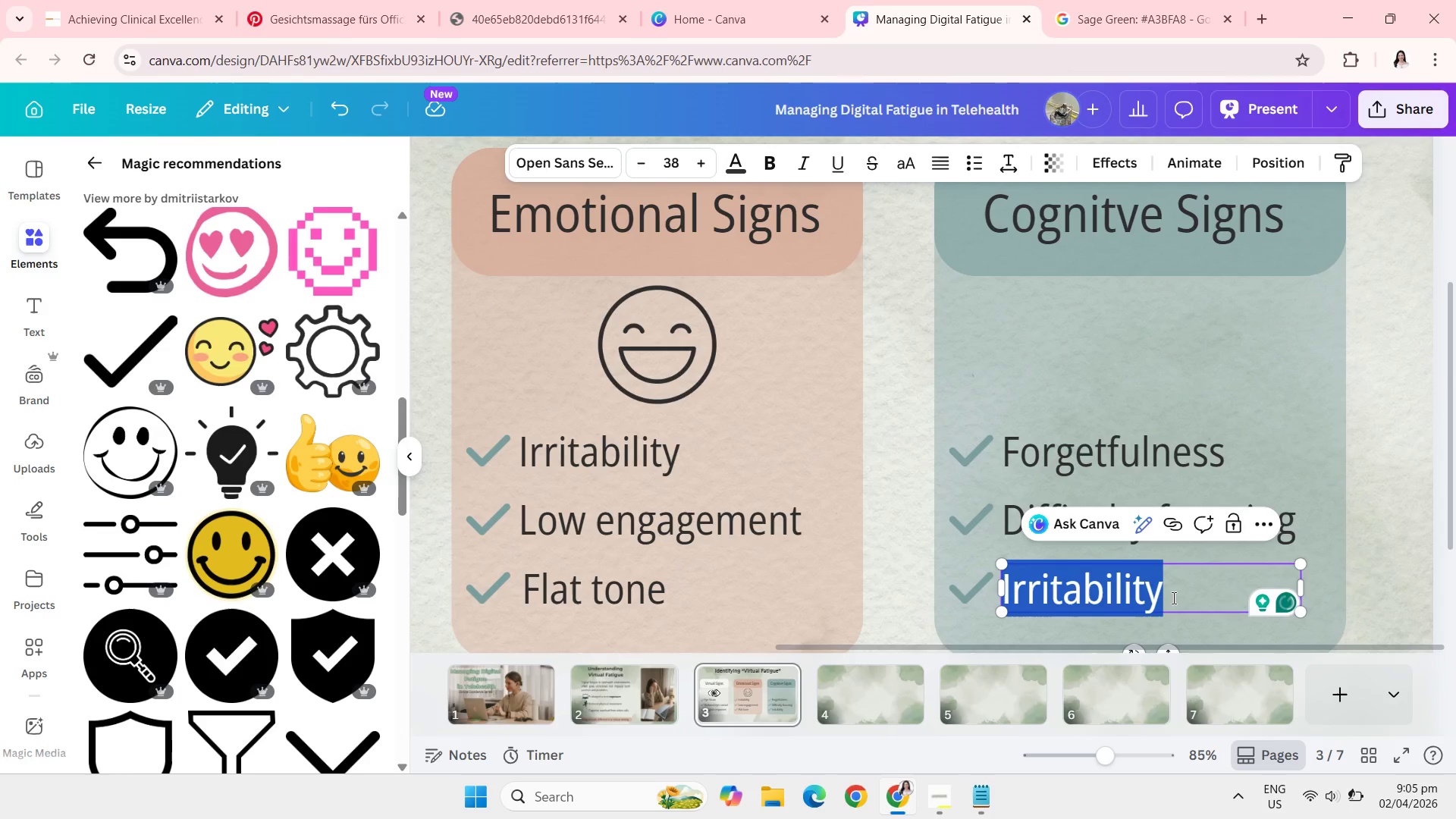 
type(Delayed reactoo)
key(Backspace)
key(Backspace)
type(ions)
 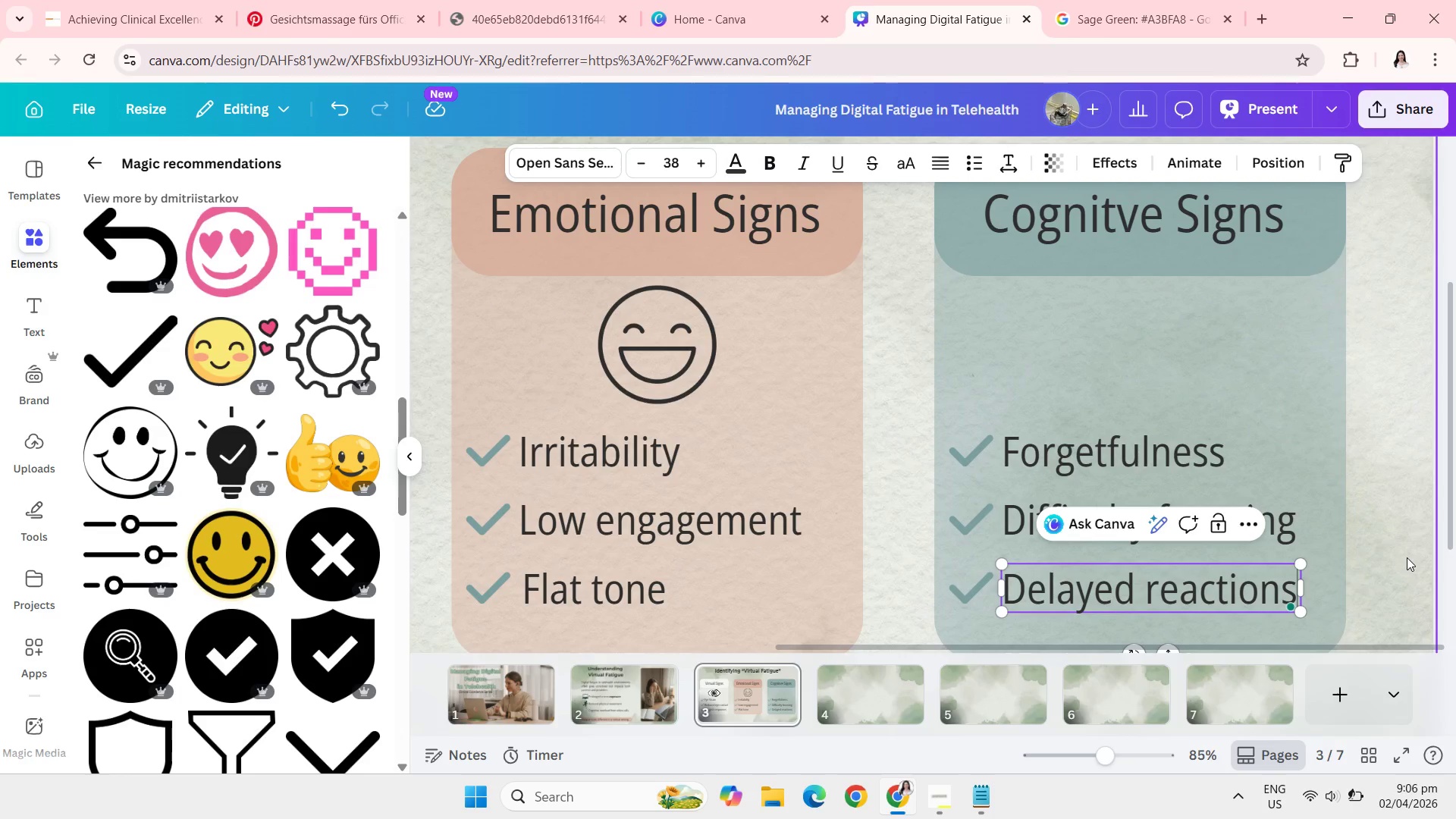 
left_click([1407, 557])
 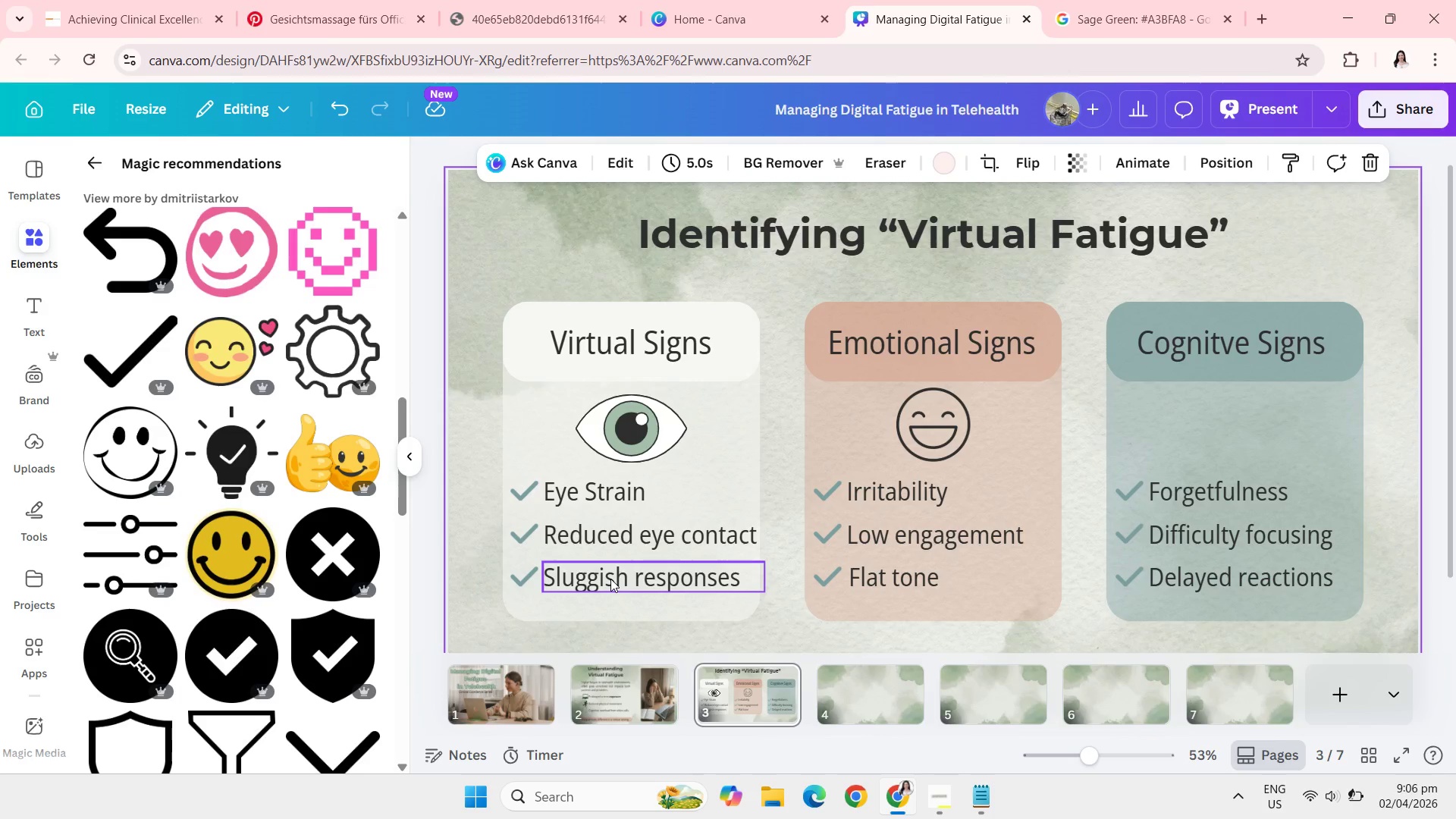 
wait(12.66)
 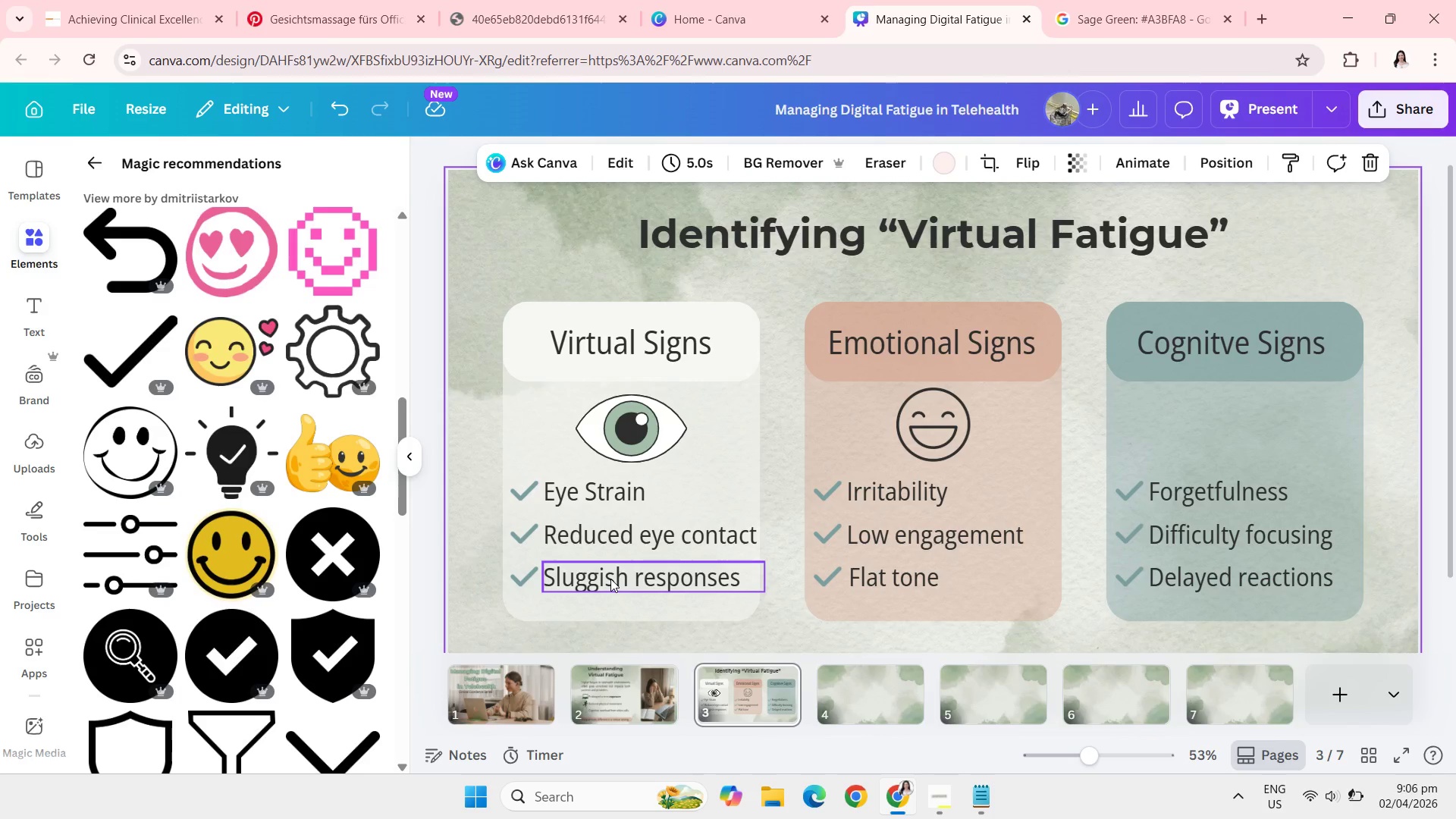 
left_click([941, 541])
 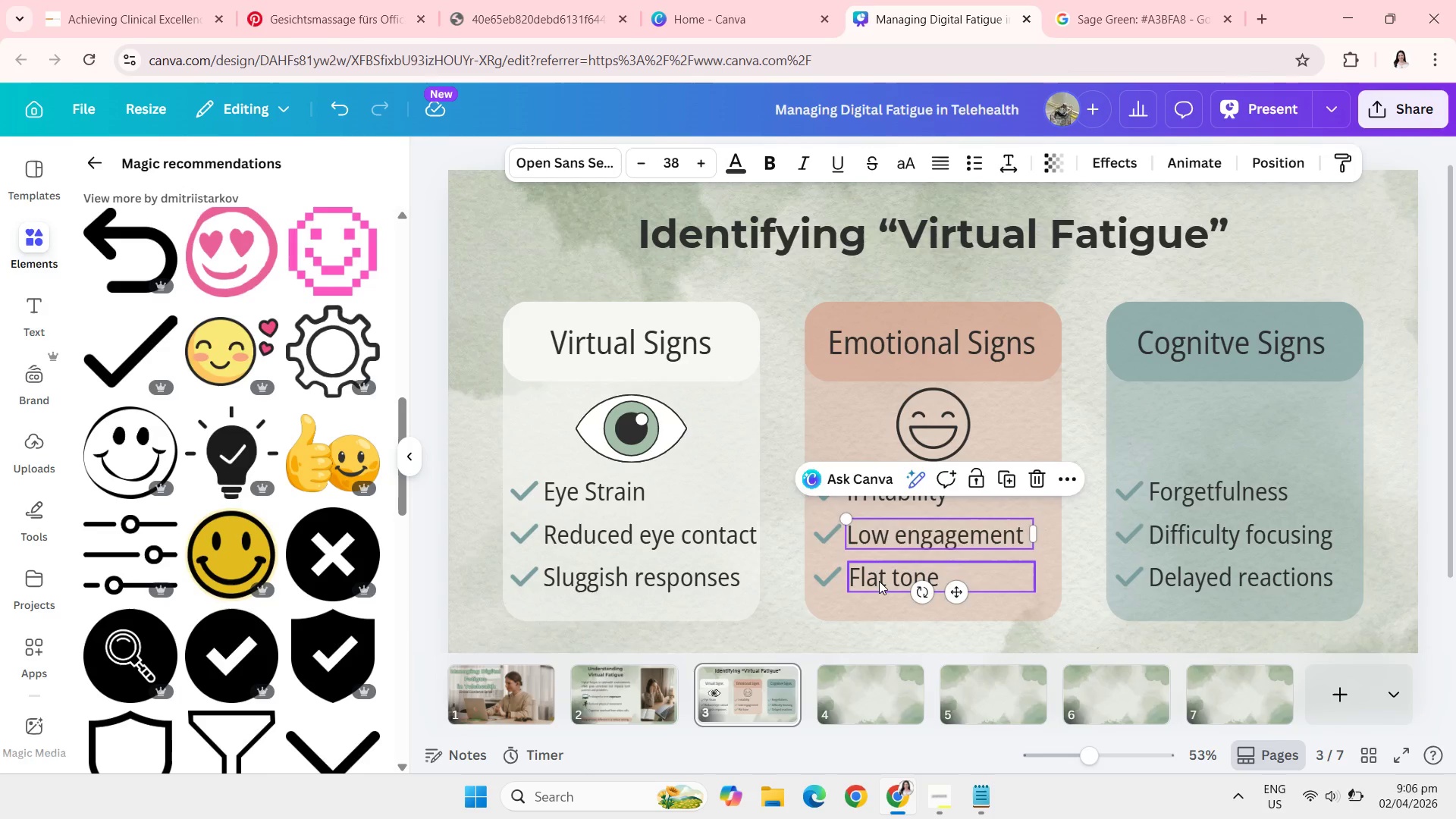 
left_click([879, 581])
 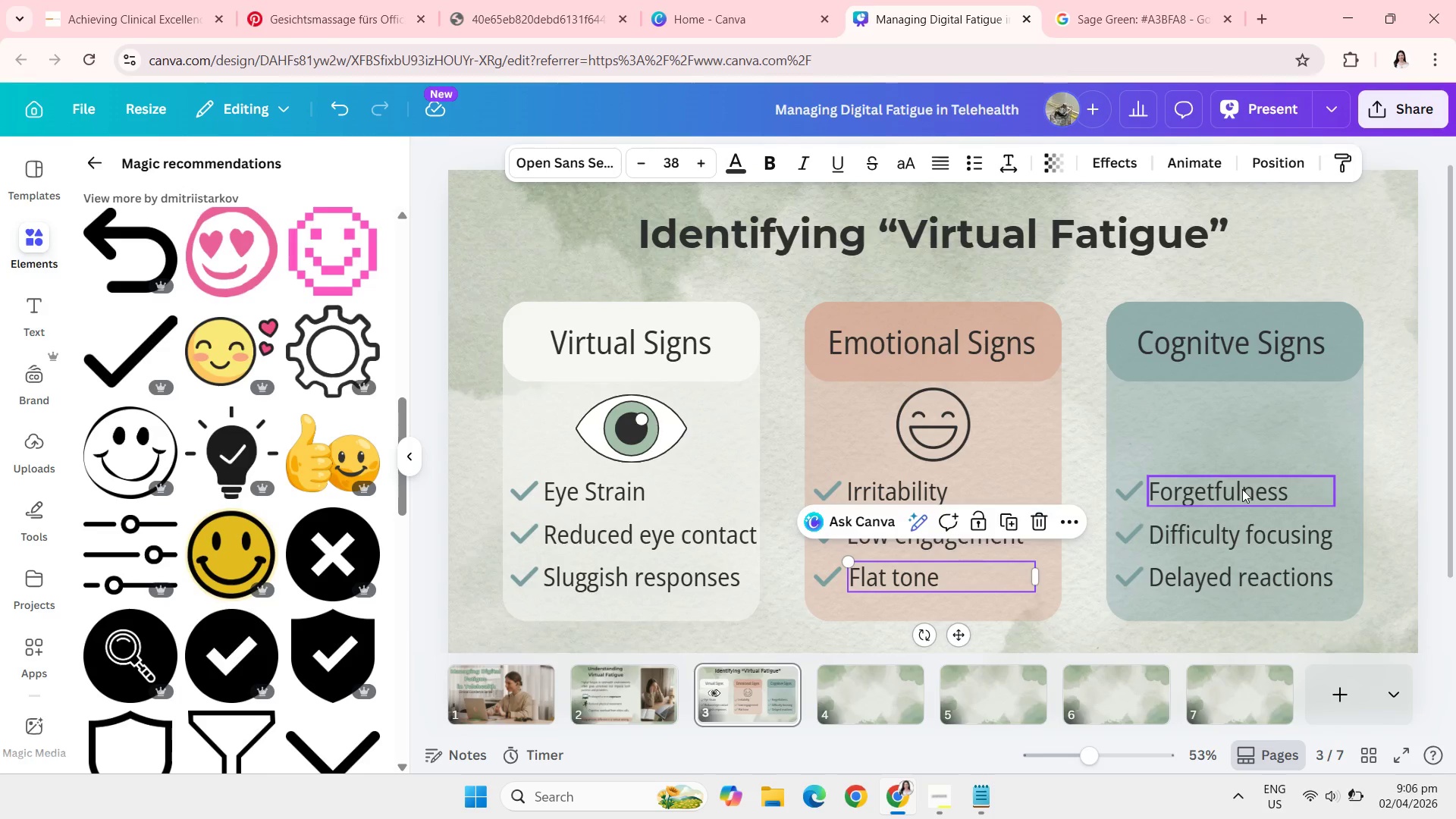 
left_click([1242, 489])
 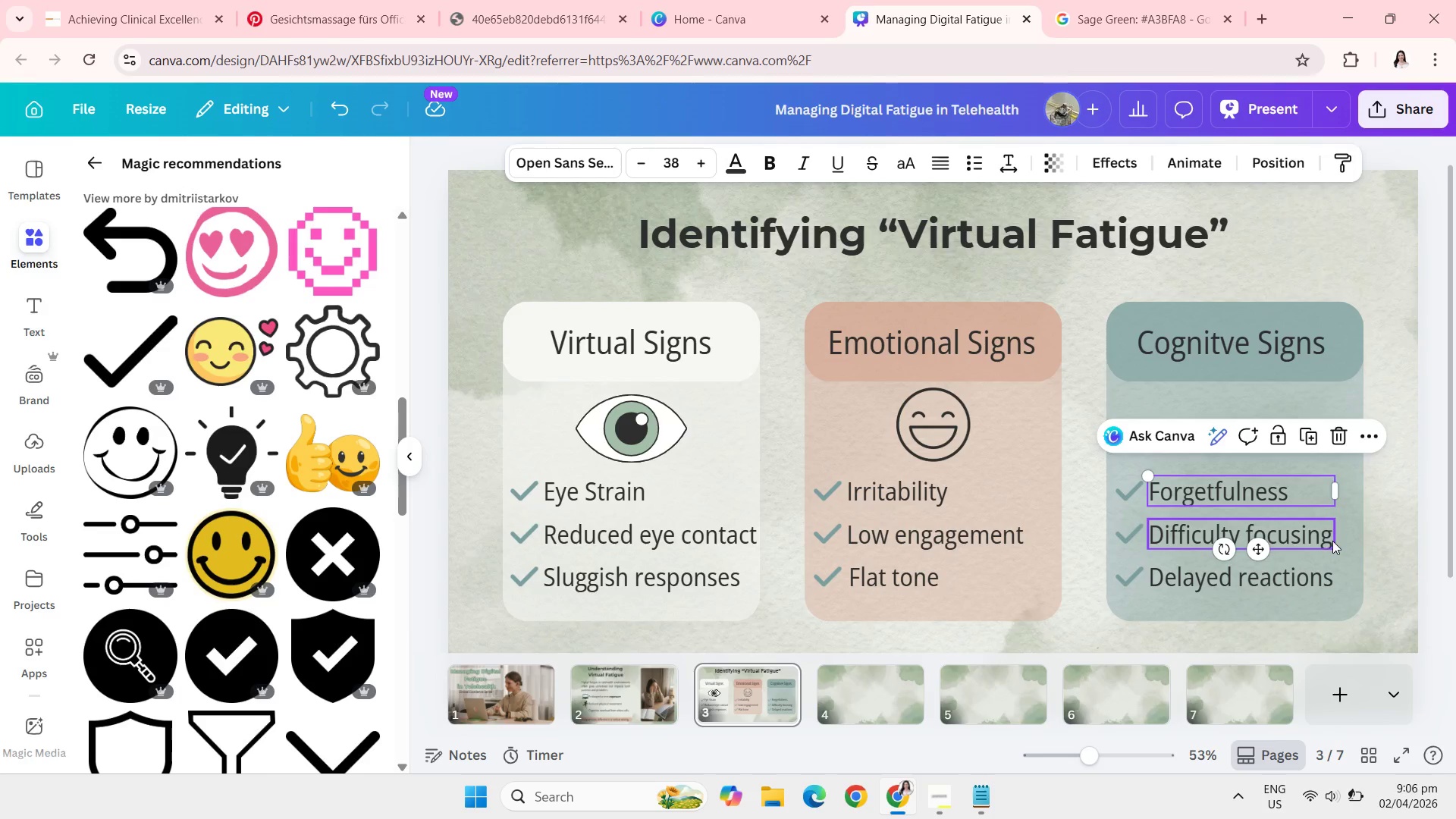 
left_click([1301, 534])
 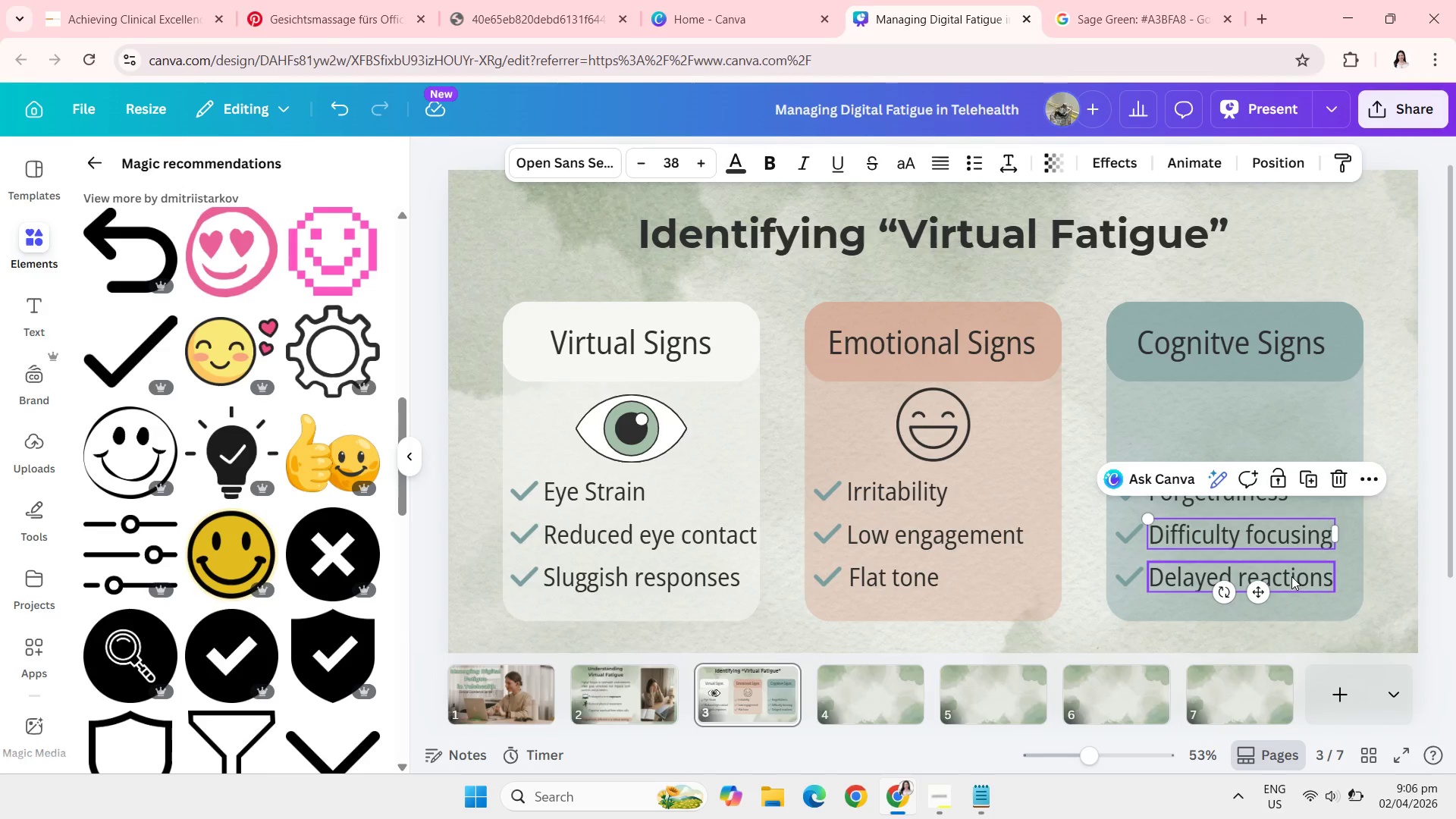 
left_click([1291, 576])
 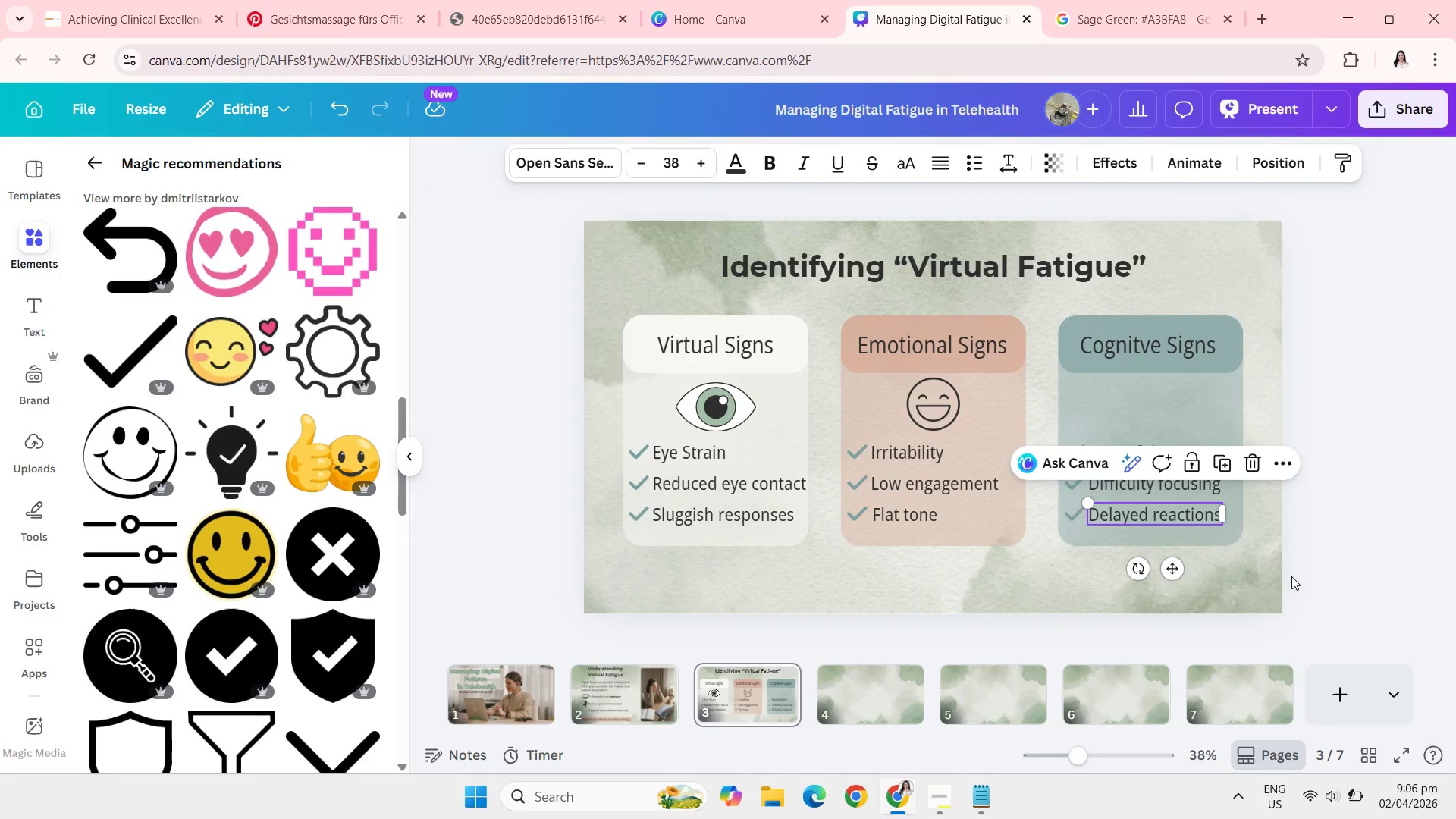 
left_click([1382, 484])
 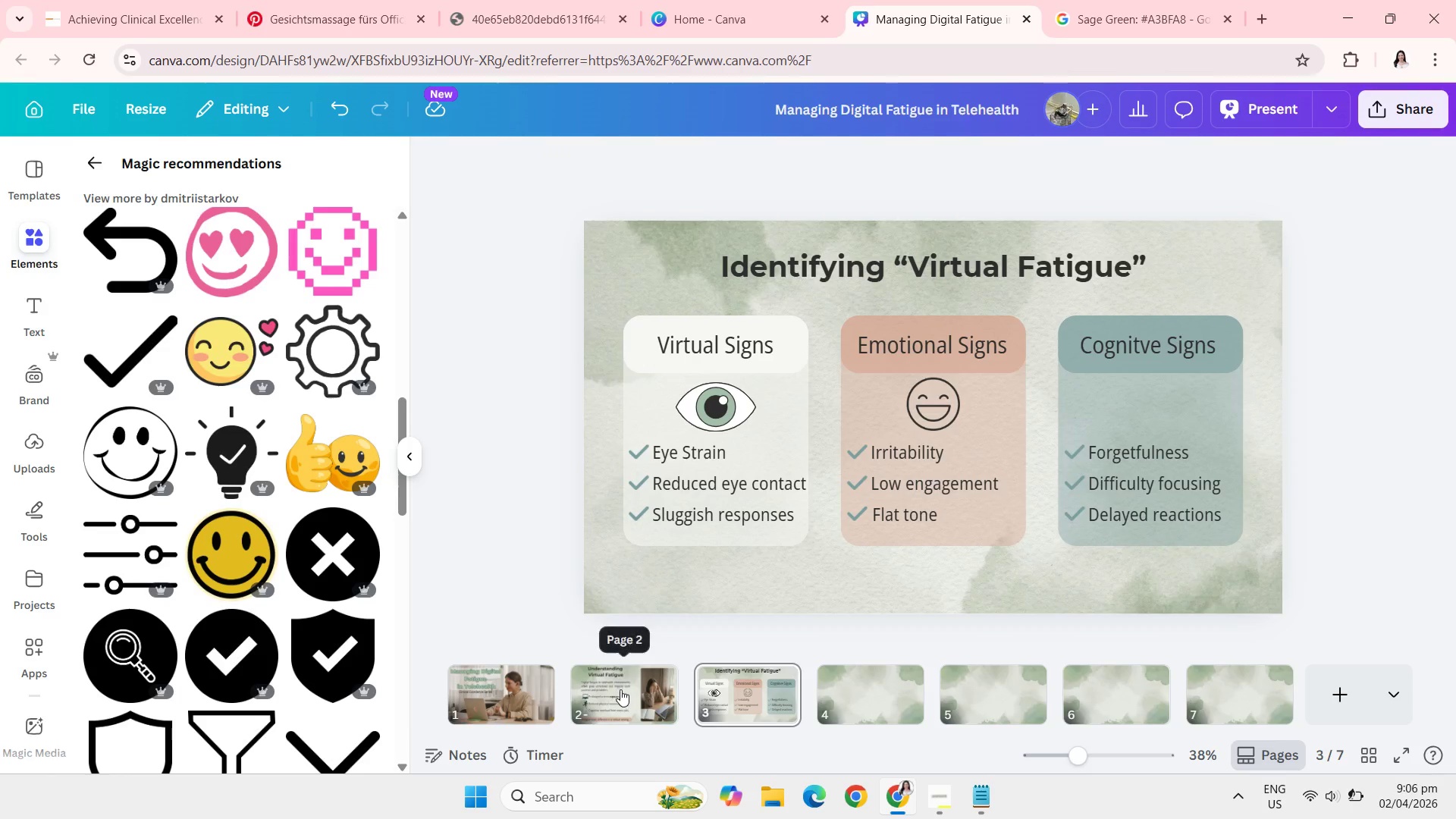 
left_click([638, 713])
 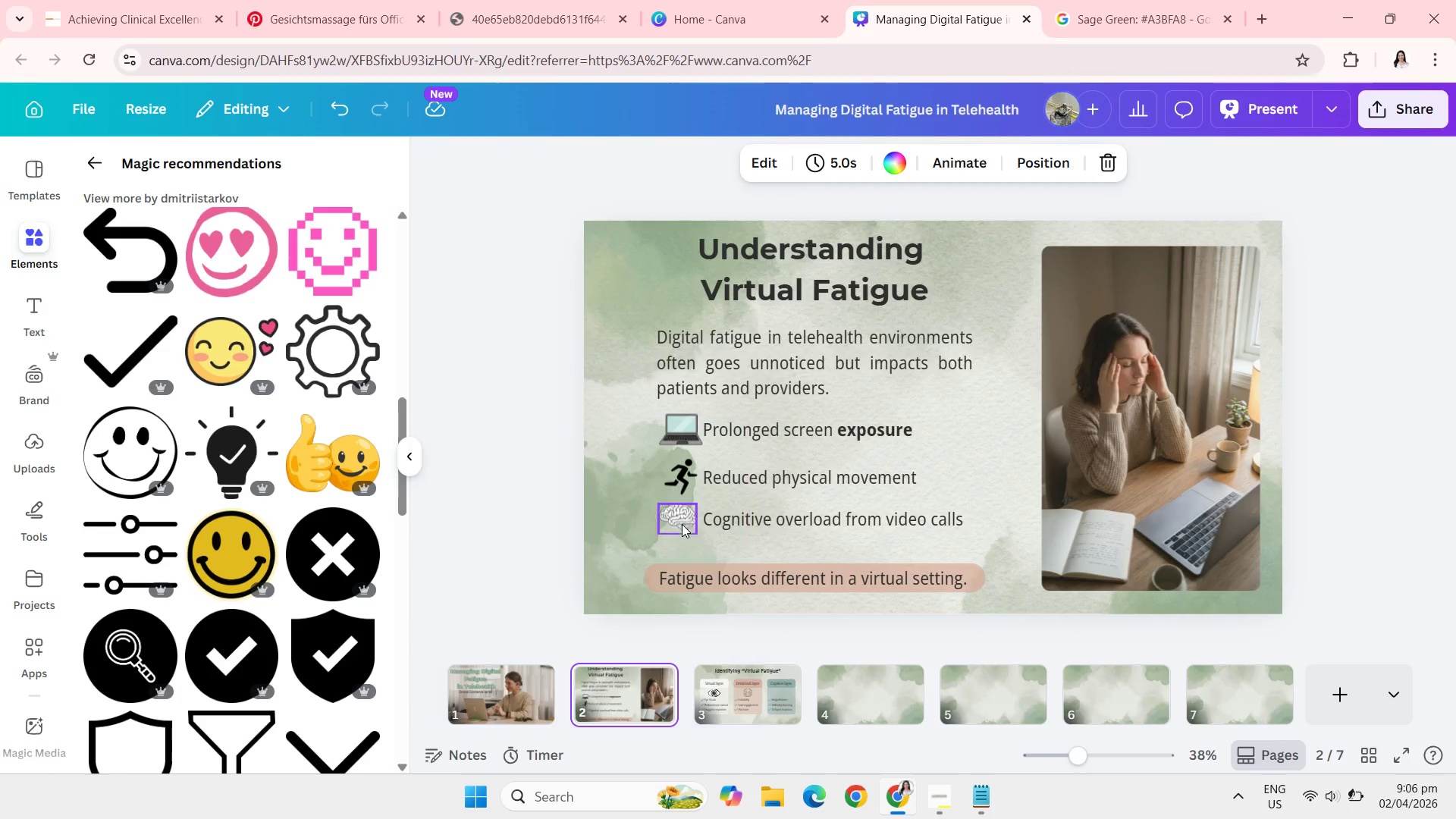 
left_click([682, 512])
 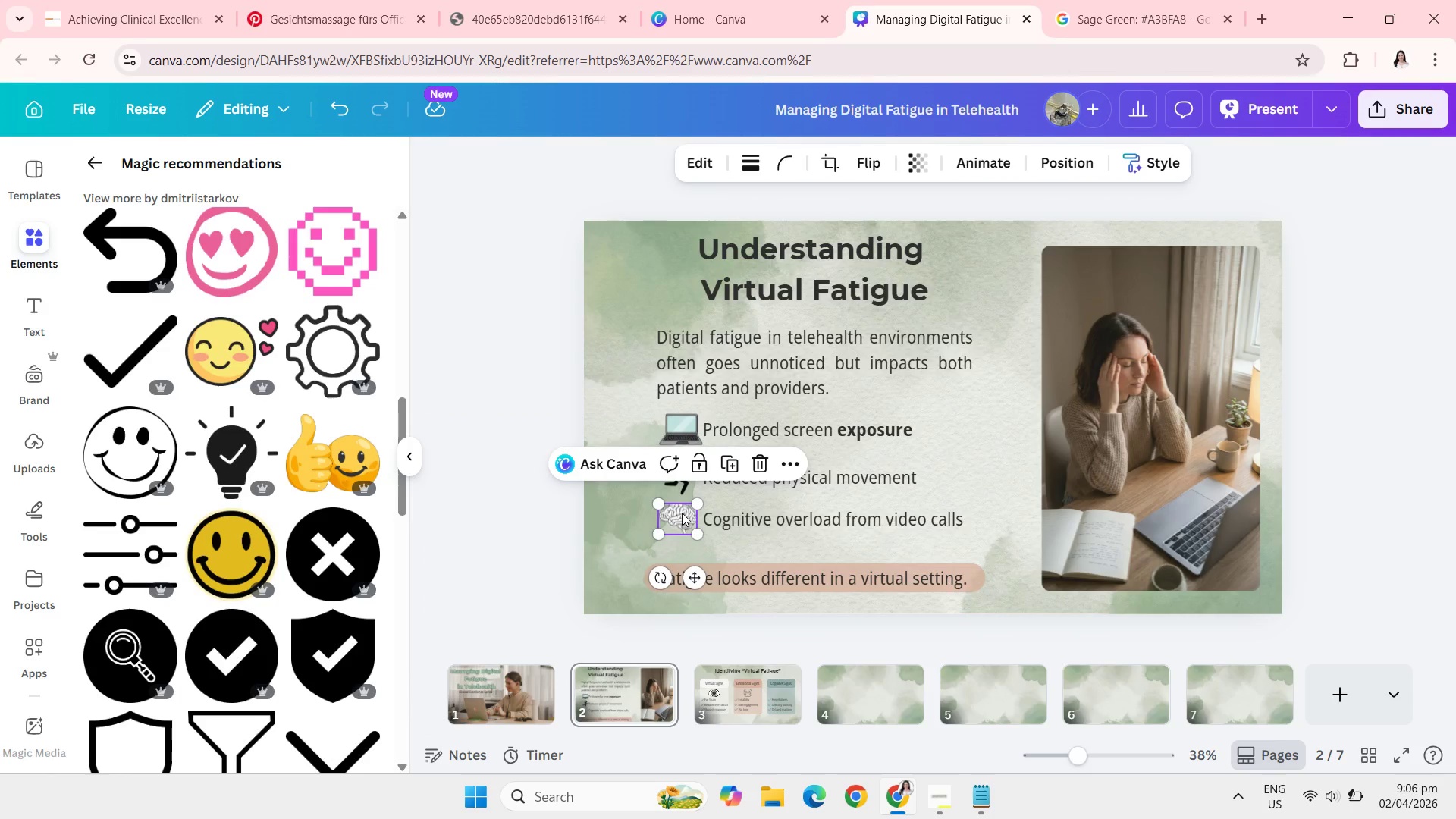 
key(Control+C)
 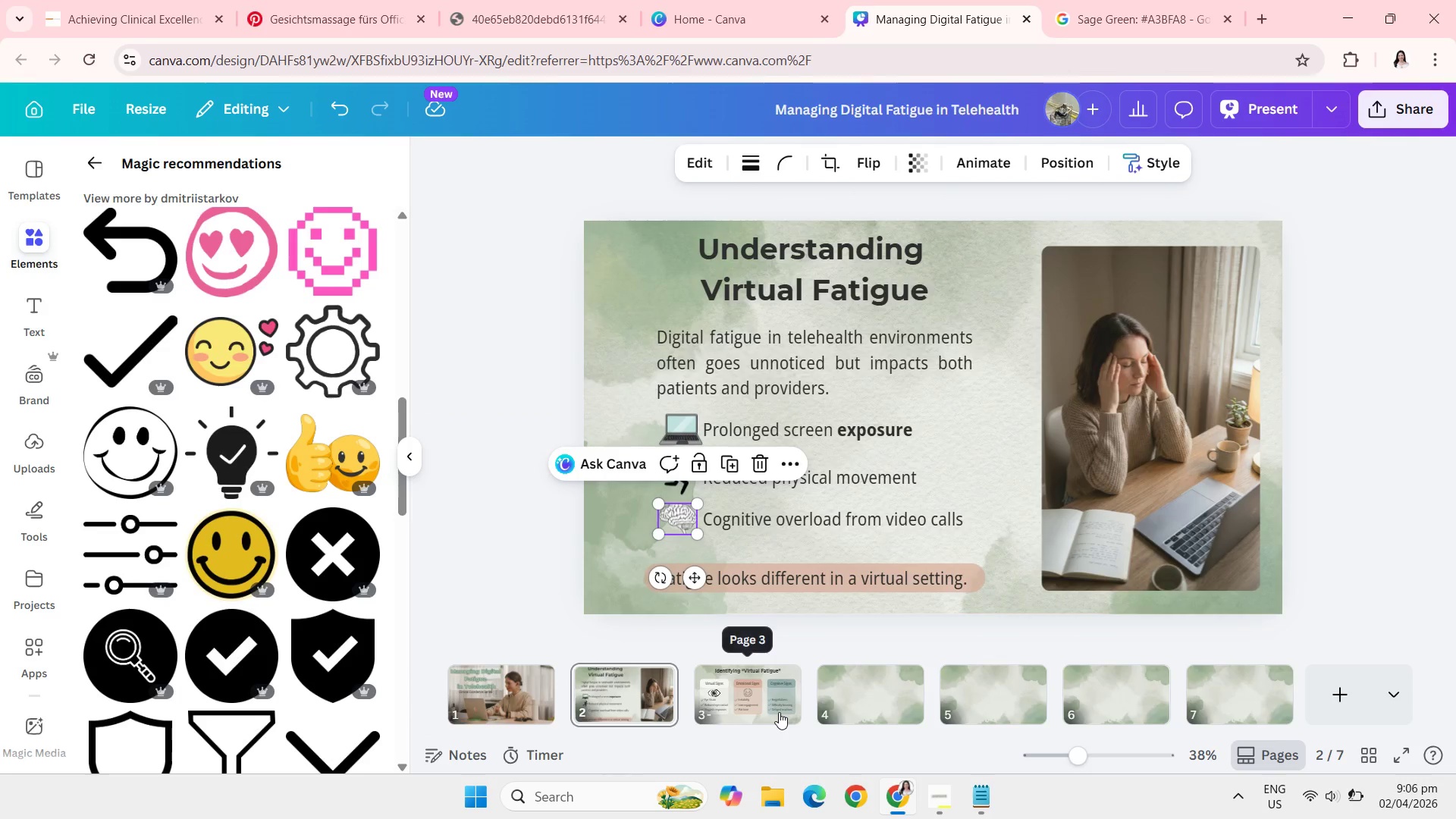 
left_click([779, 712])
 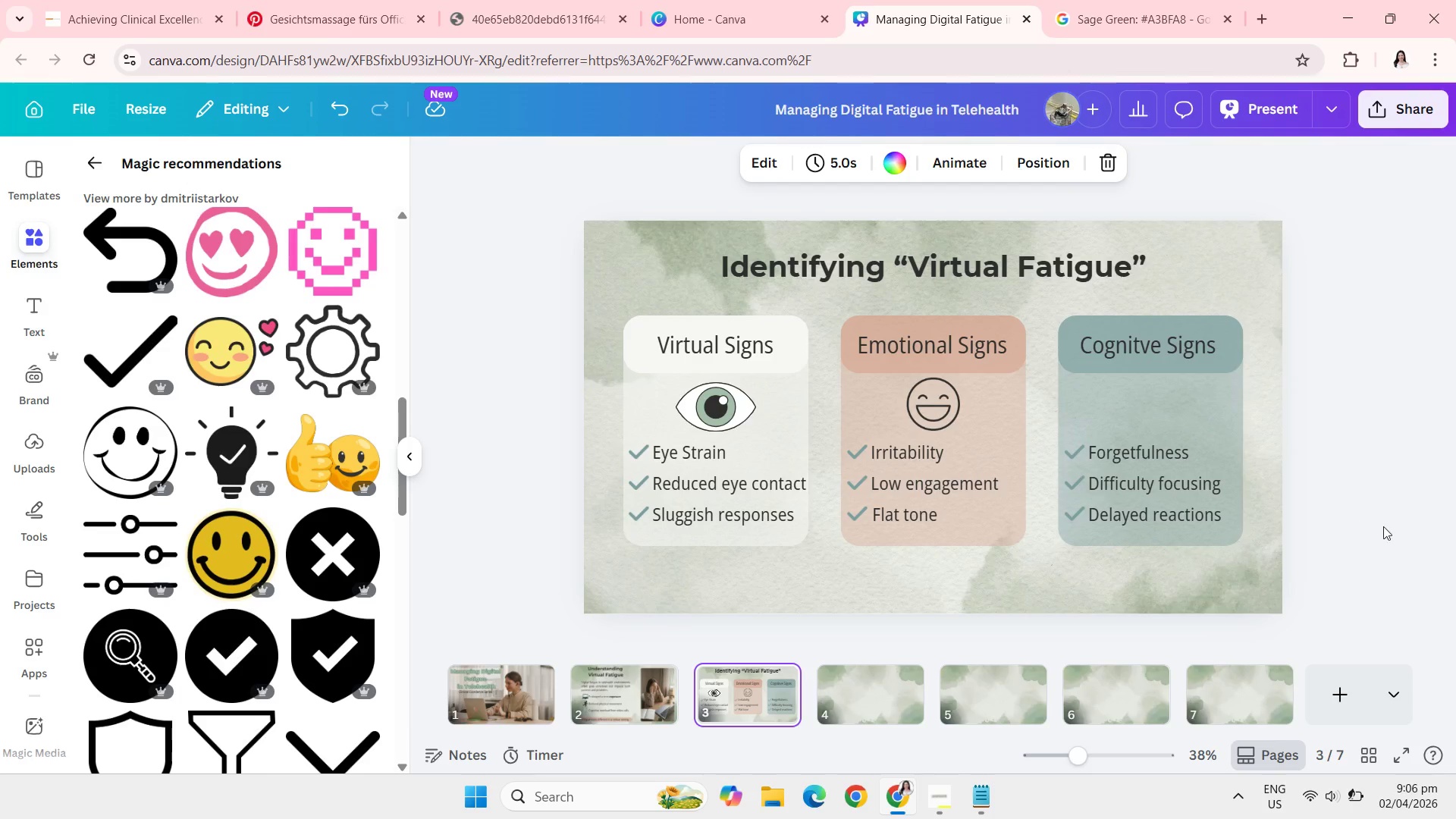 
left_click([1348, 463])
 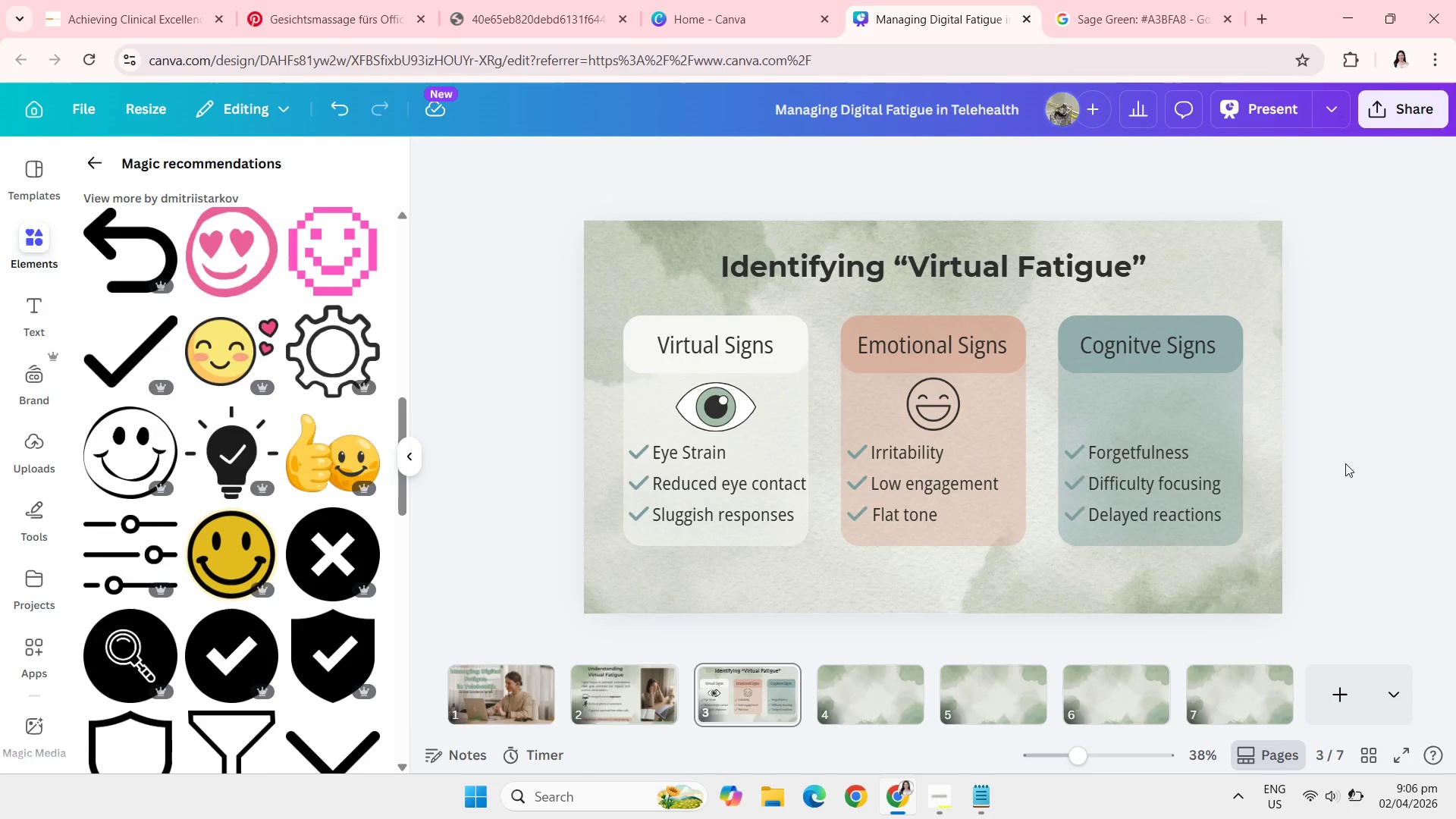 
key(Control+V)
 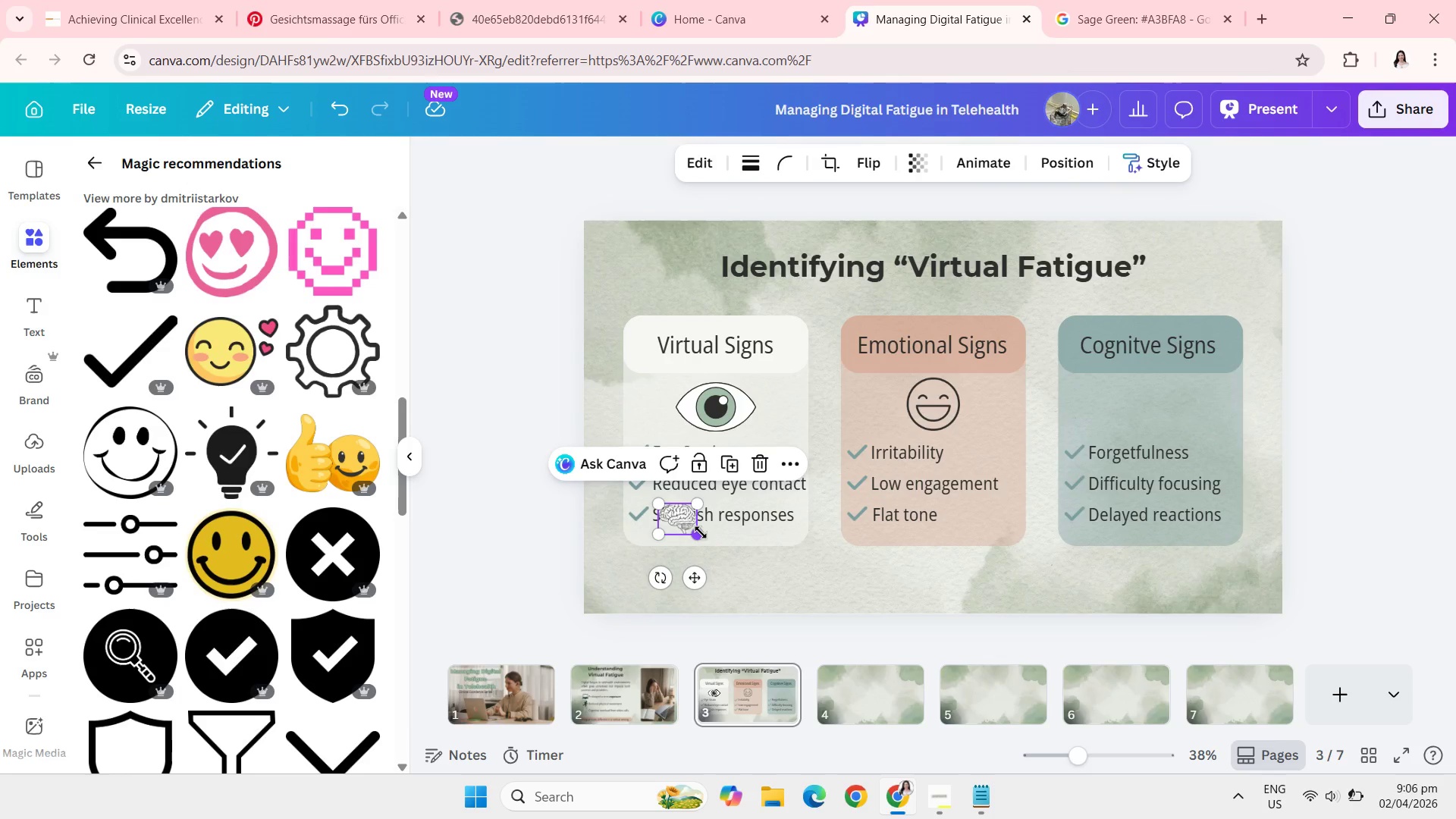 
left_click_drag(start_coordinate=[700, 533], to_coordinate=[801, 574])
 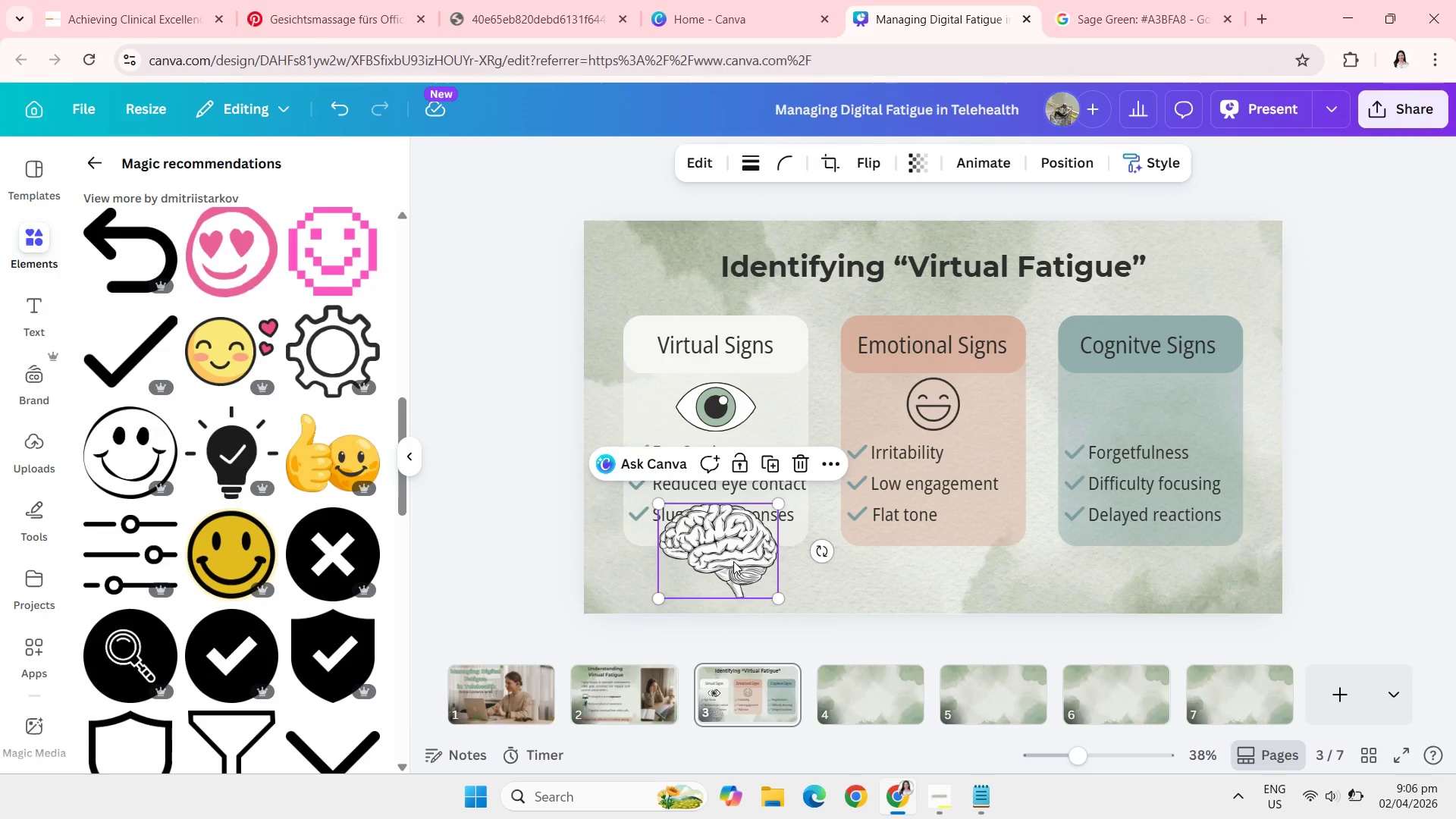 
left_click_drag(start_coordinate=[733, 561], to_coordinate=[1159, 412])
 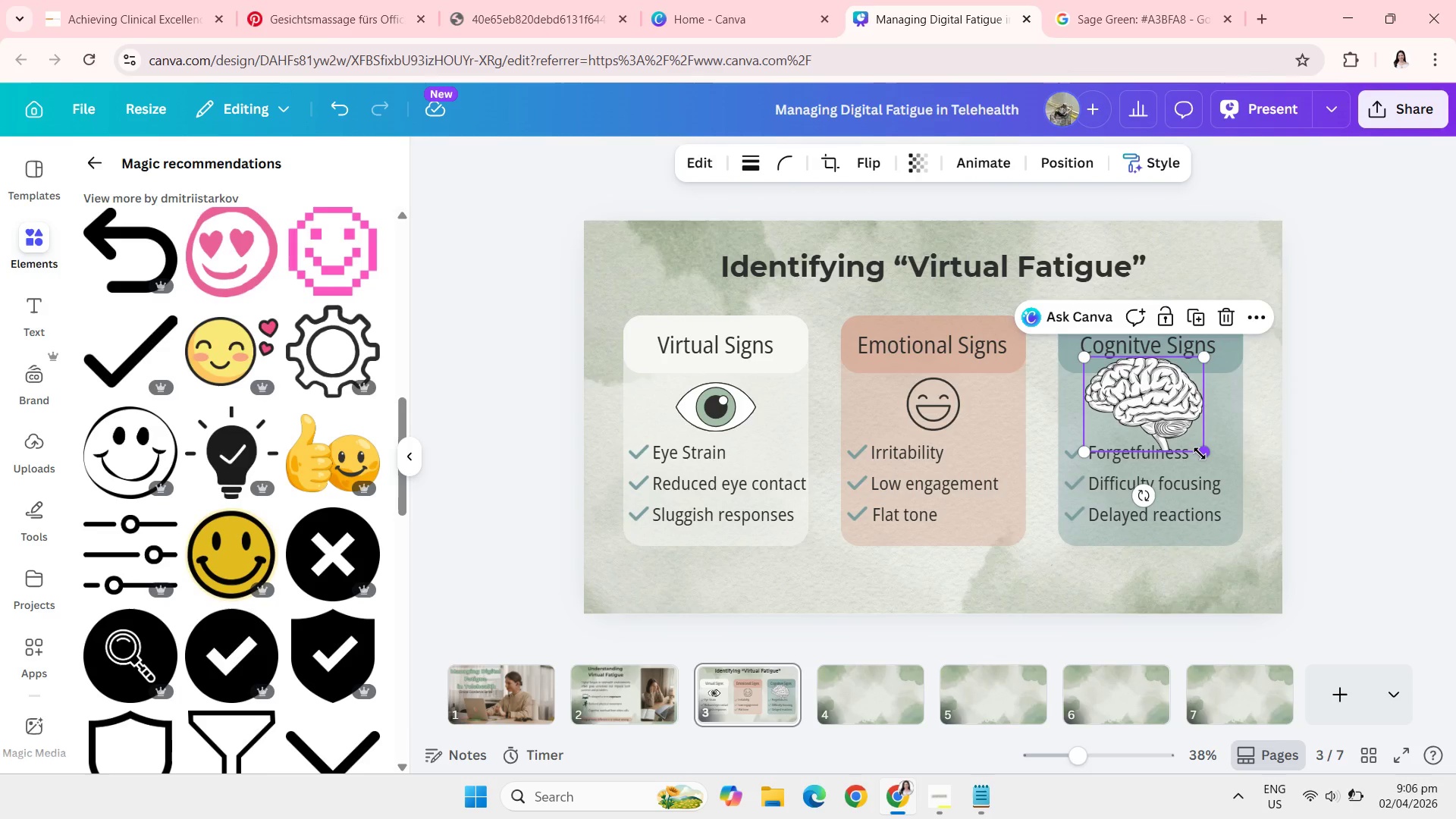 
left_click_drag(start_coordinate=[1200, 453], to_coordinate=[1166, 426])
 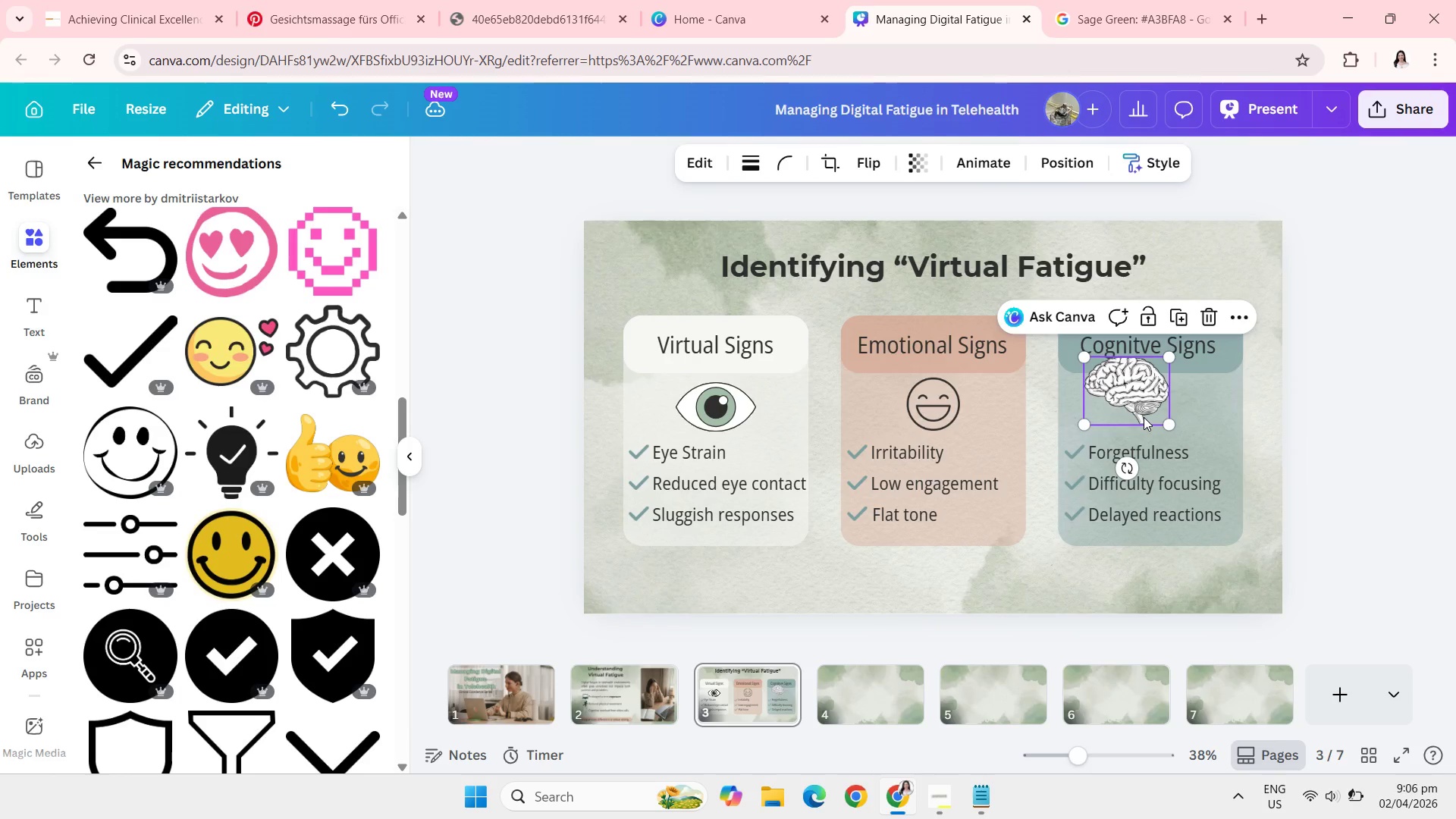 
left_click([1144, 417])
 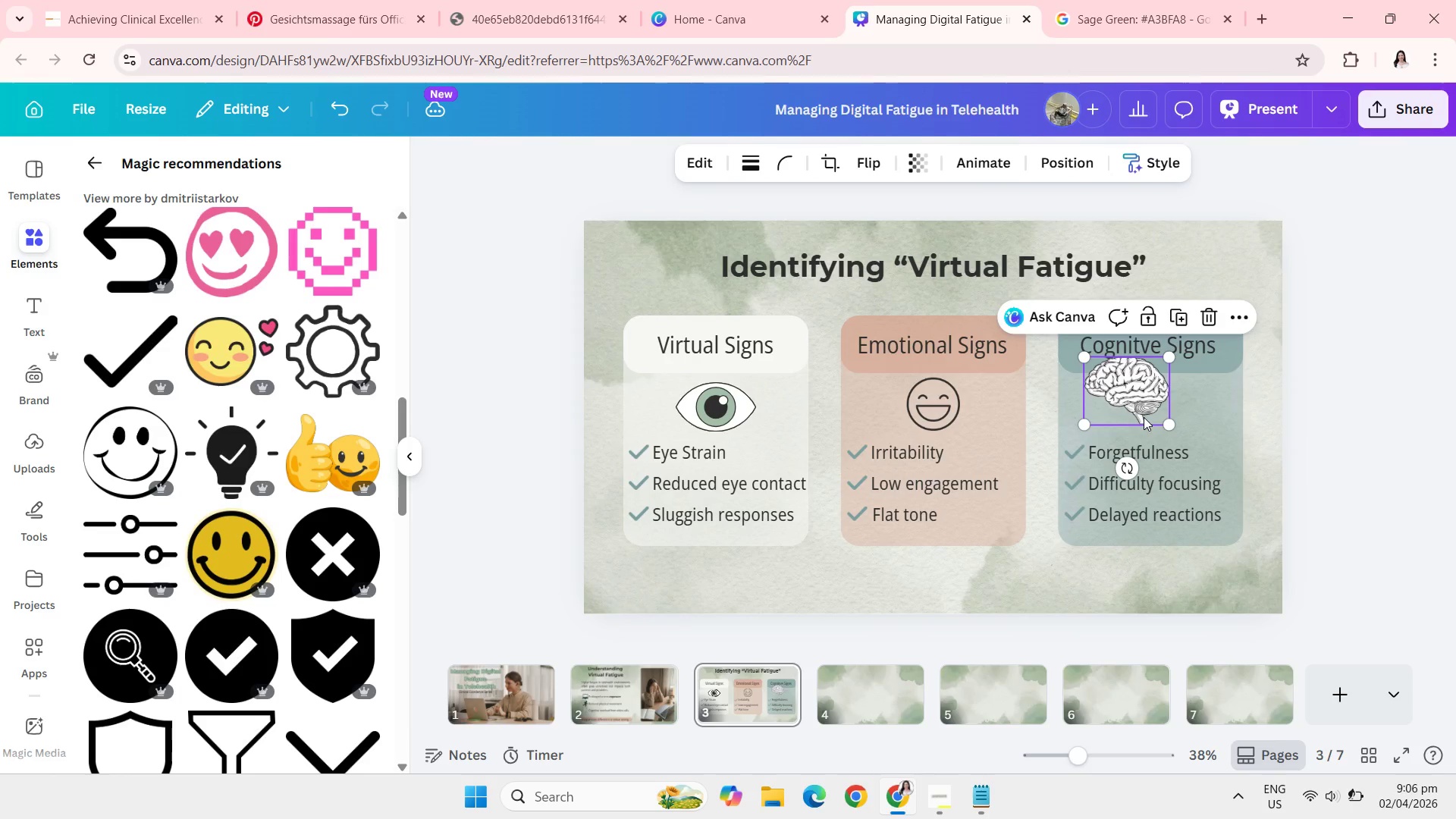 
left_click_drag(start_coordinate=[1144, 417], to_coordinate=[1163, 431])
 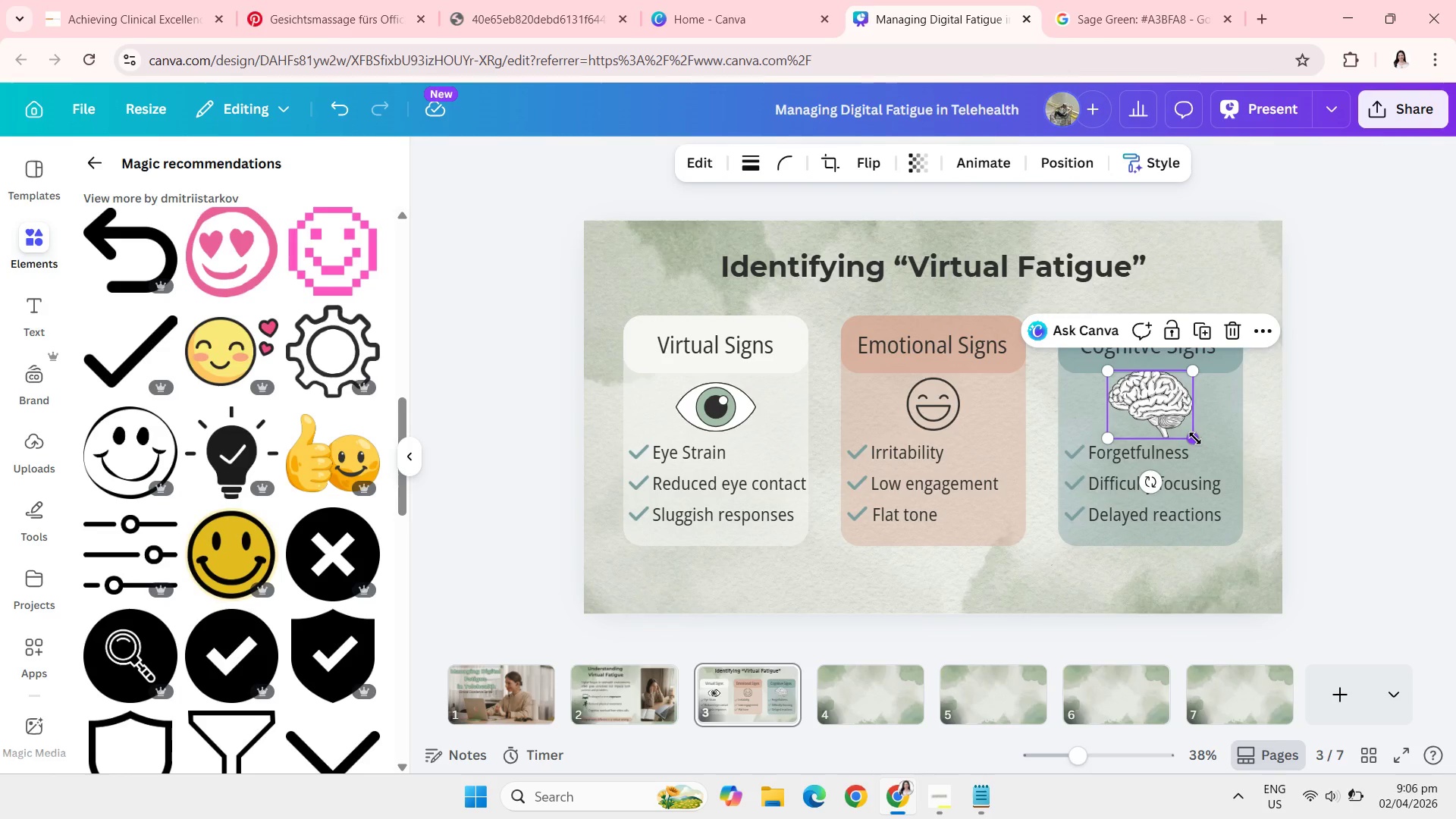 
left_click_drag(start_coordinate=[1195, 438], to_coordinate=[1183, 428])
 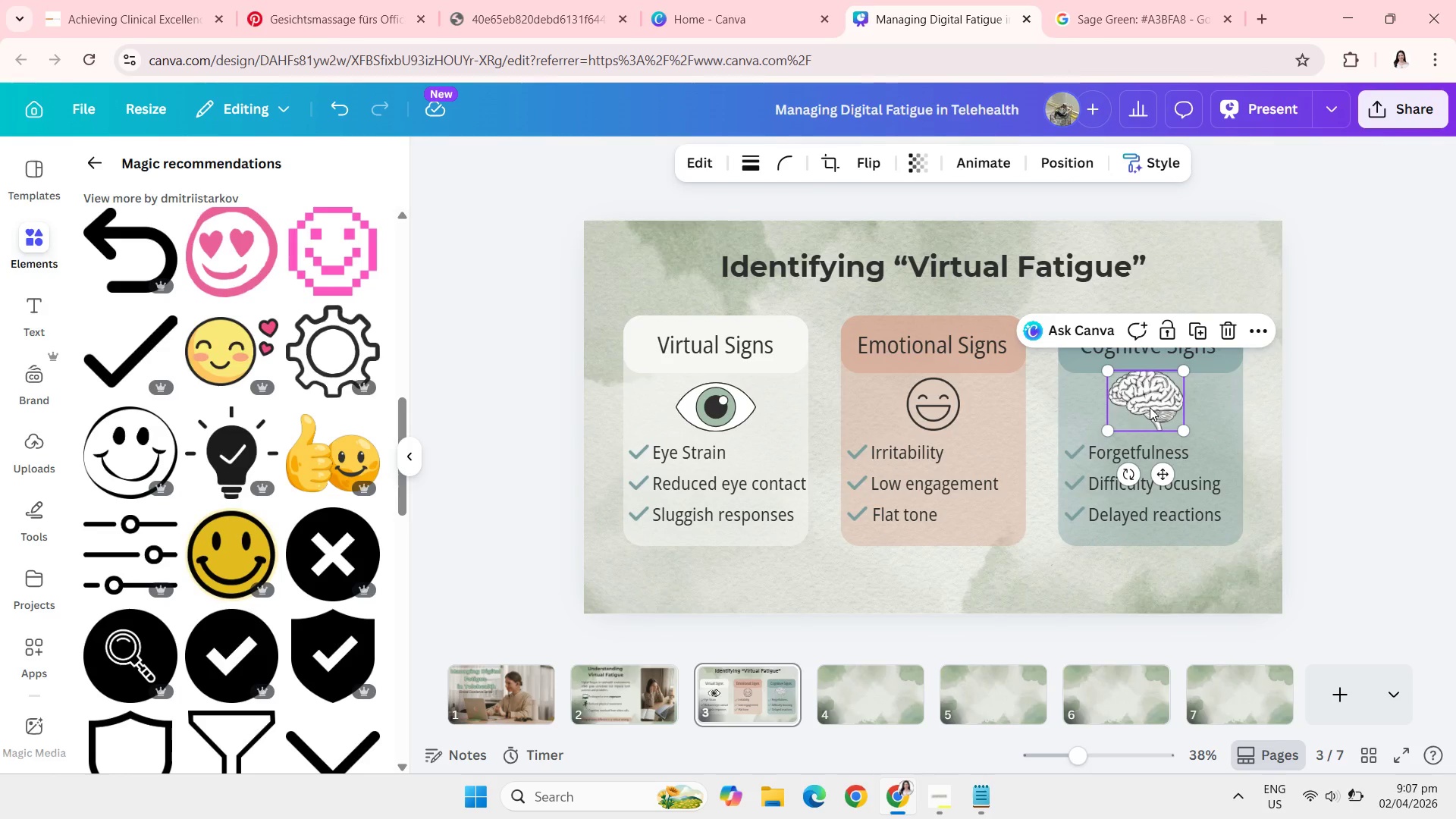 
left_click_drag(start_coordinate=[1150, 407], to_coordinate=[1155, 412])
 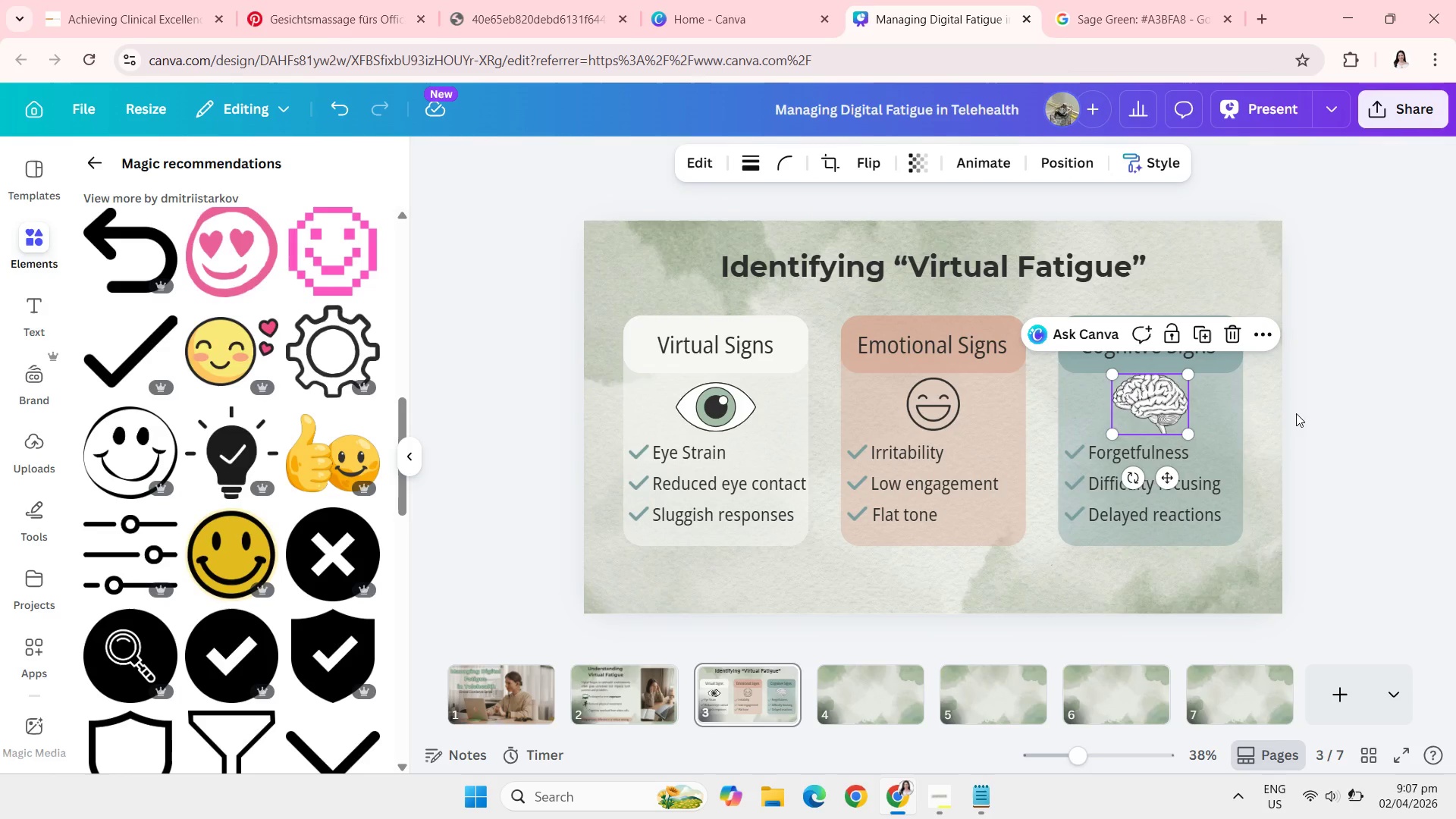 
left_click([1296, 413])
 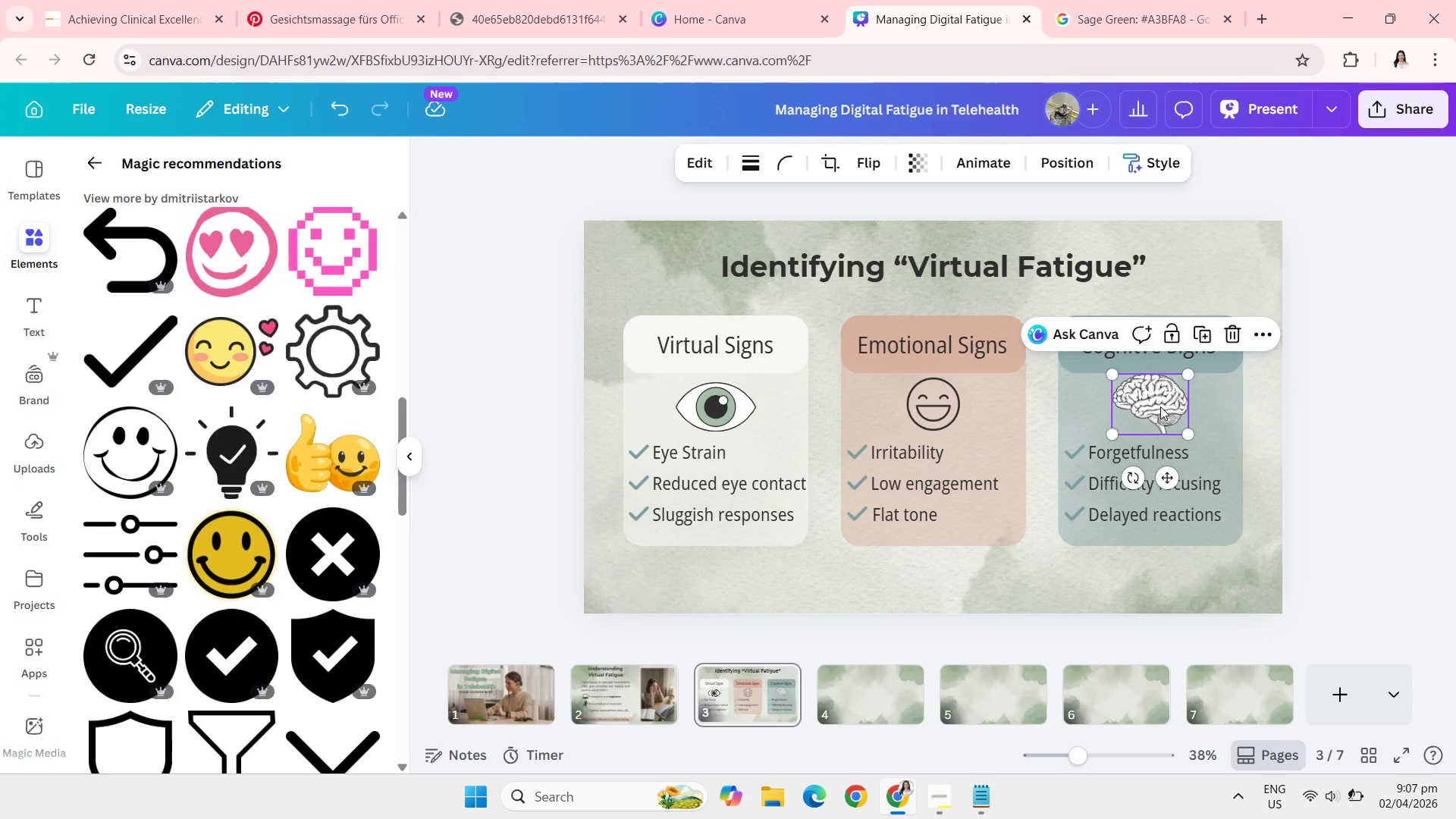 
left_click([1160, 406])
 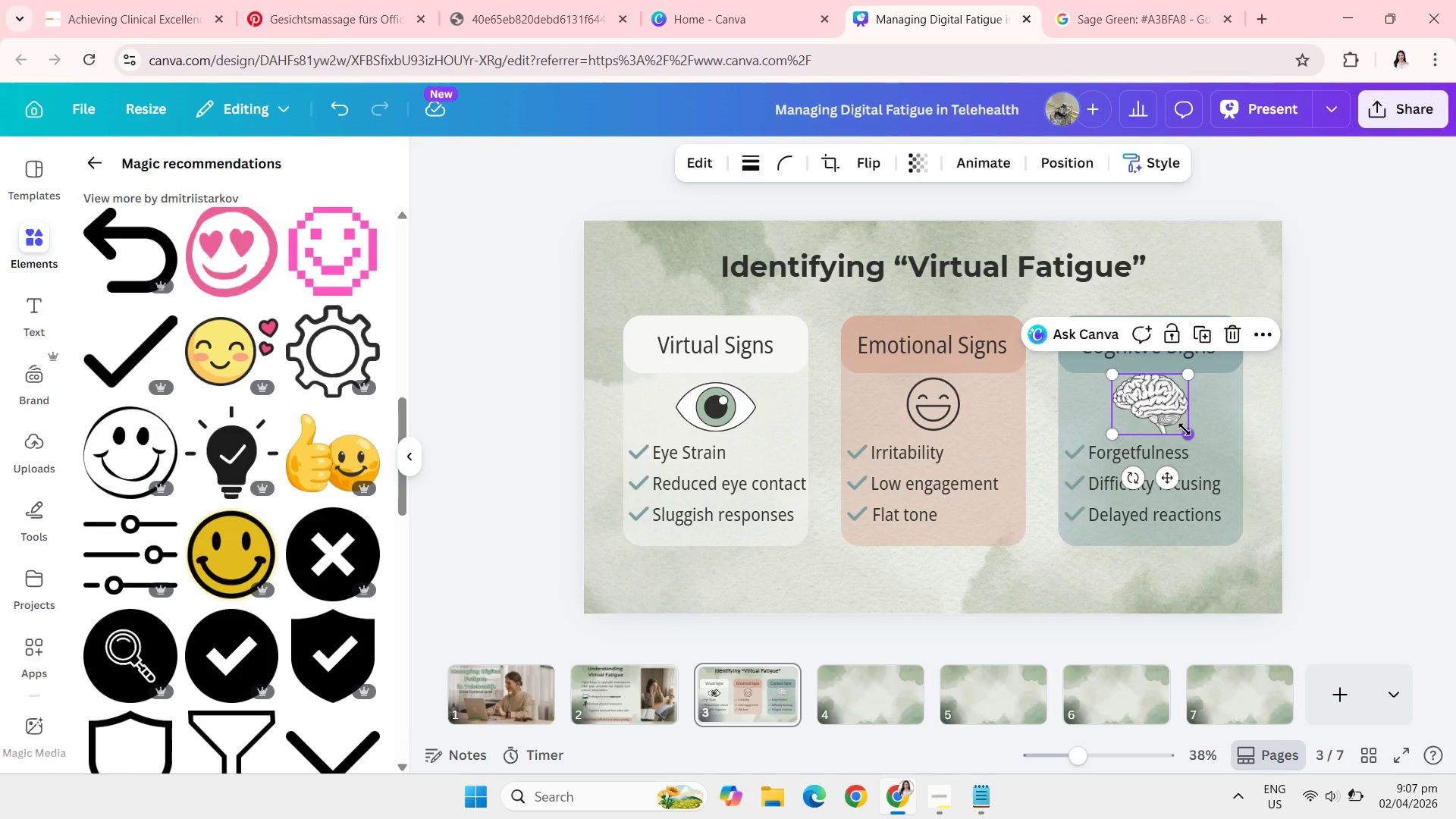 
left_click_drag(start_coordinate=[1185, 429], to_coordinate=[1180, 422])
 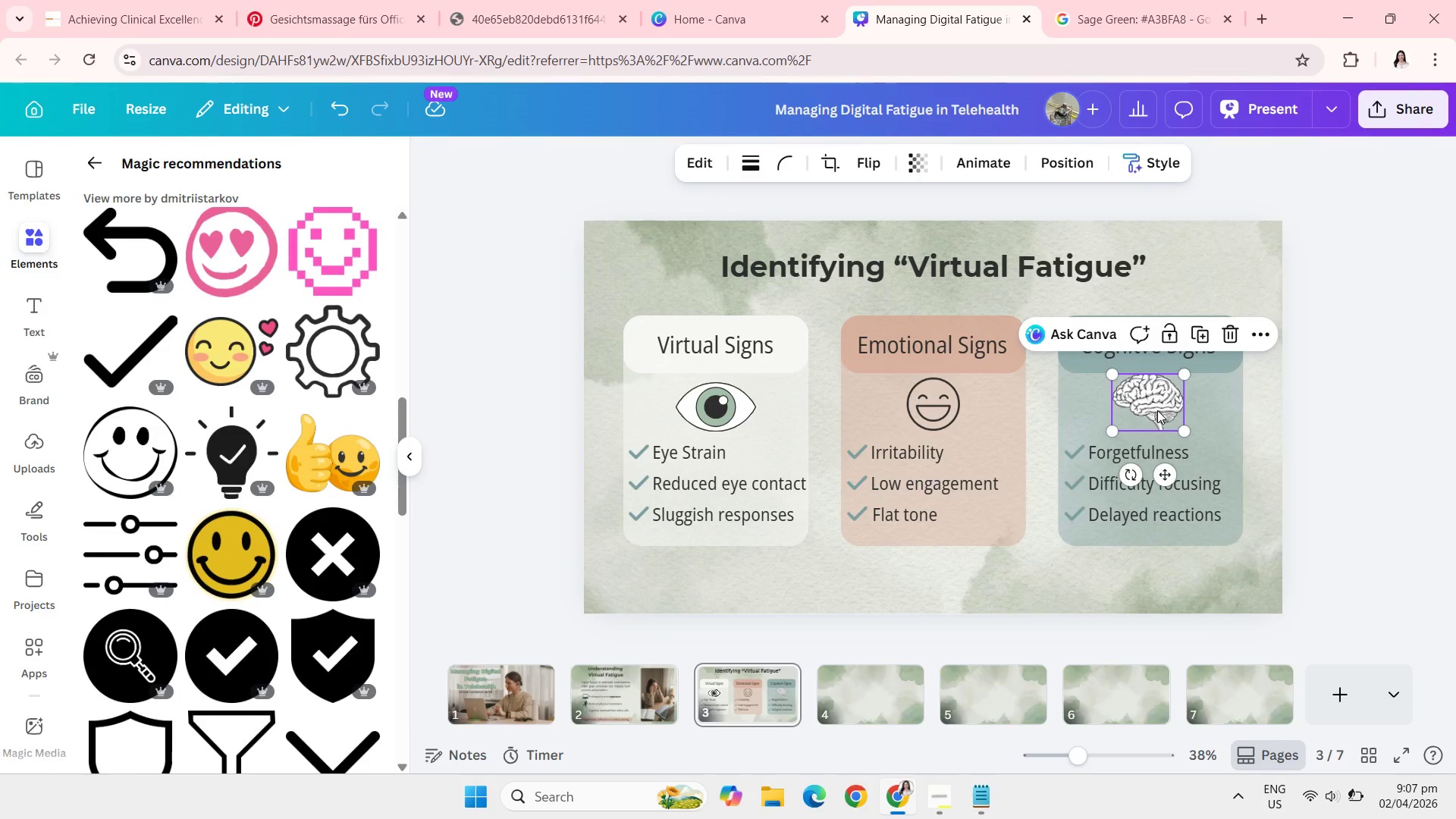 
left_click_drag(start_coordinate=[1157, 410], to_coordinate=[1159, 414])
 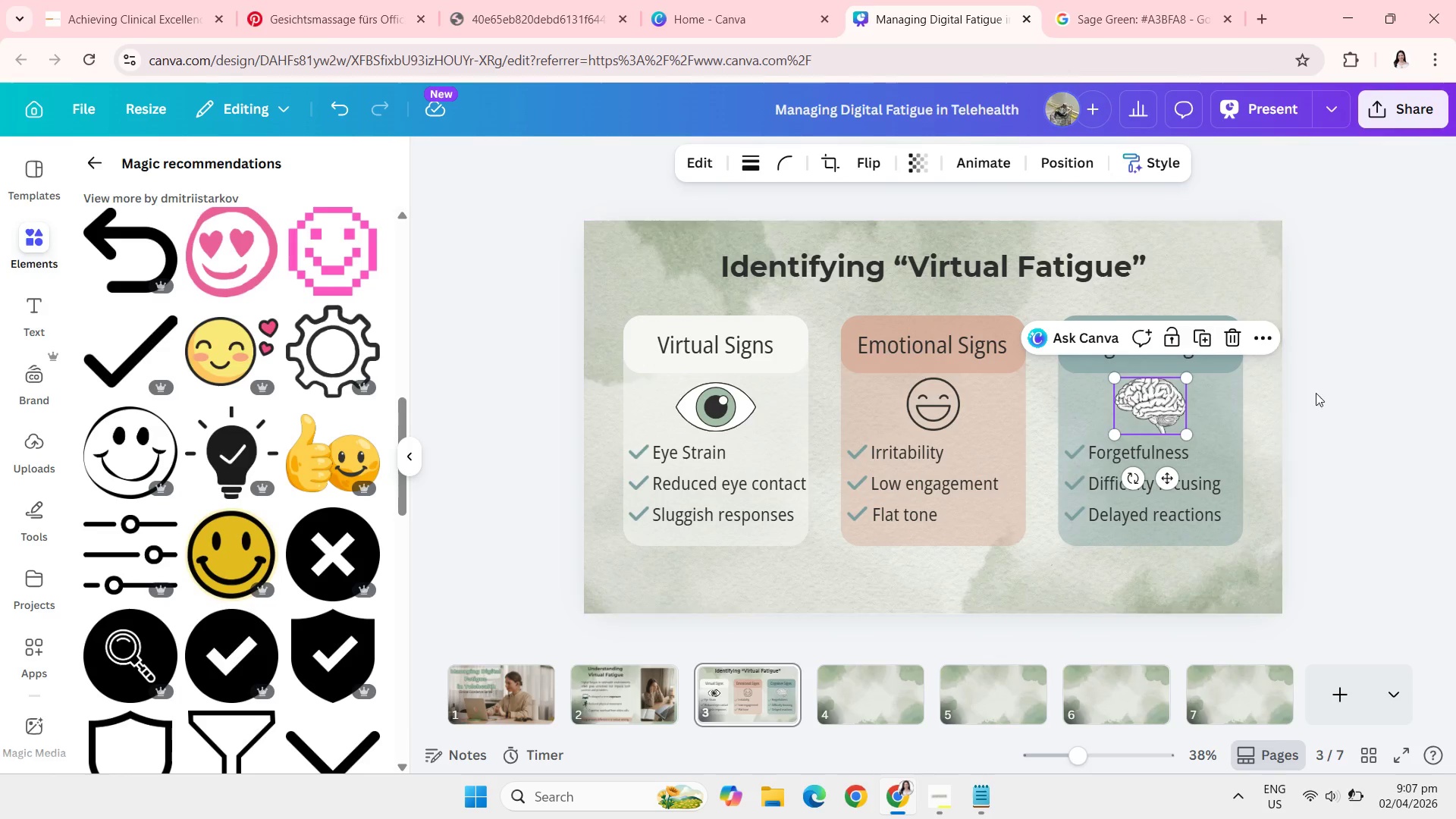 
left_click([1333, 399])
 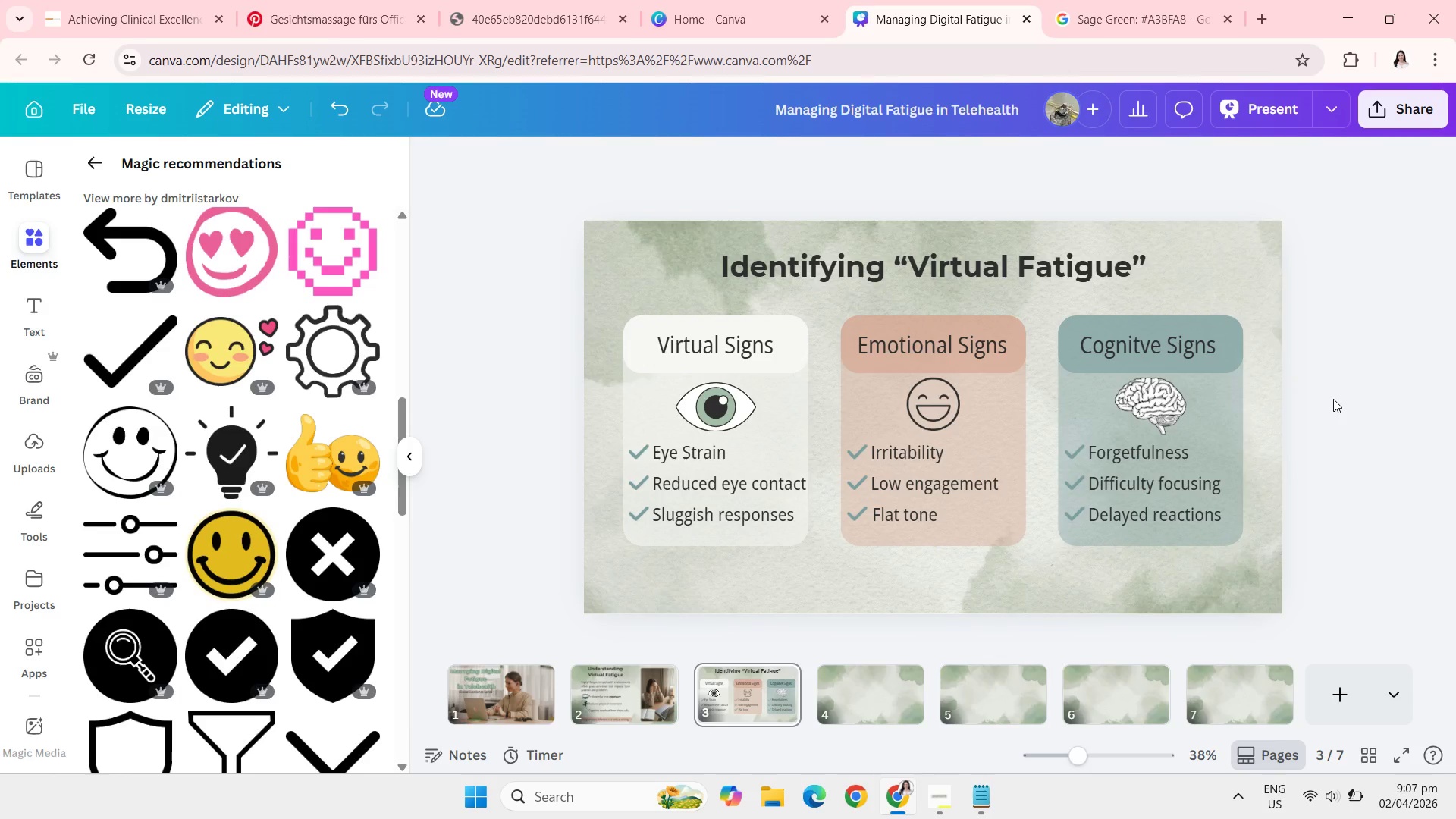 
wait(8.48)
 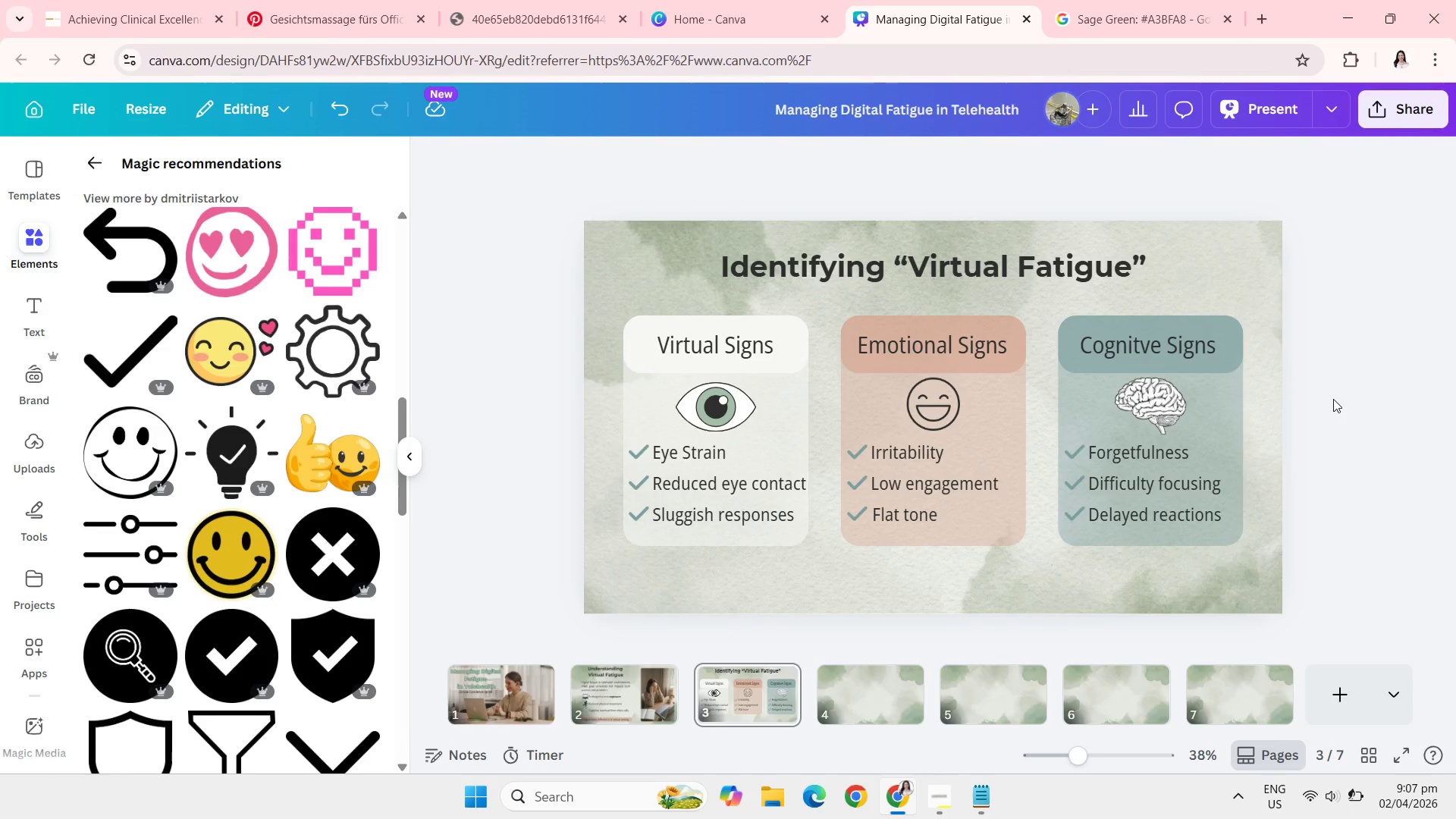 
left_click([627, 681])
 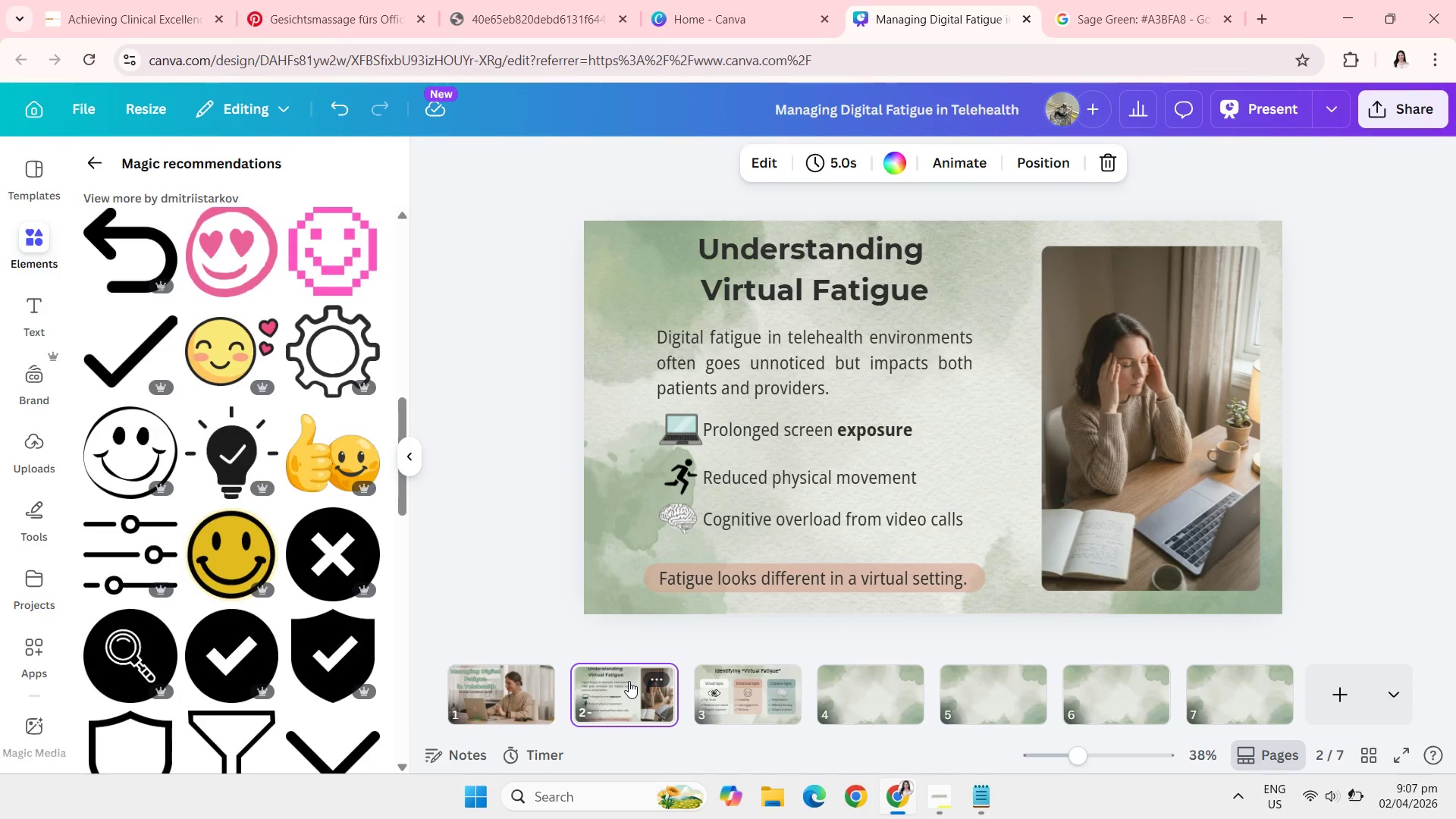 
left_click([525, 693])
 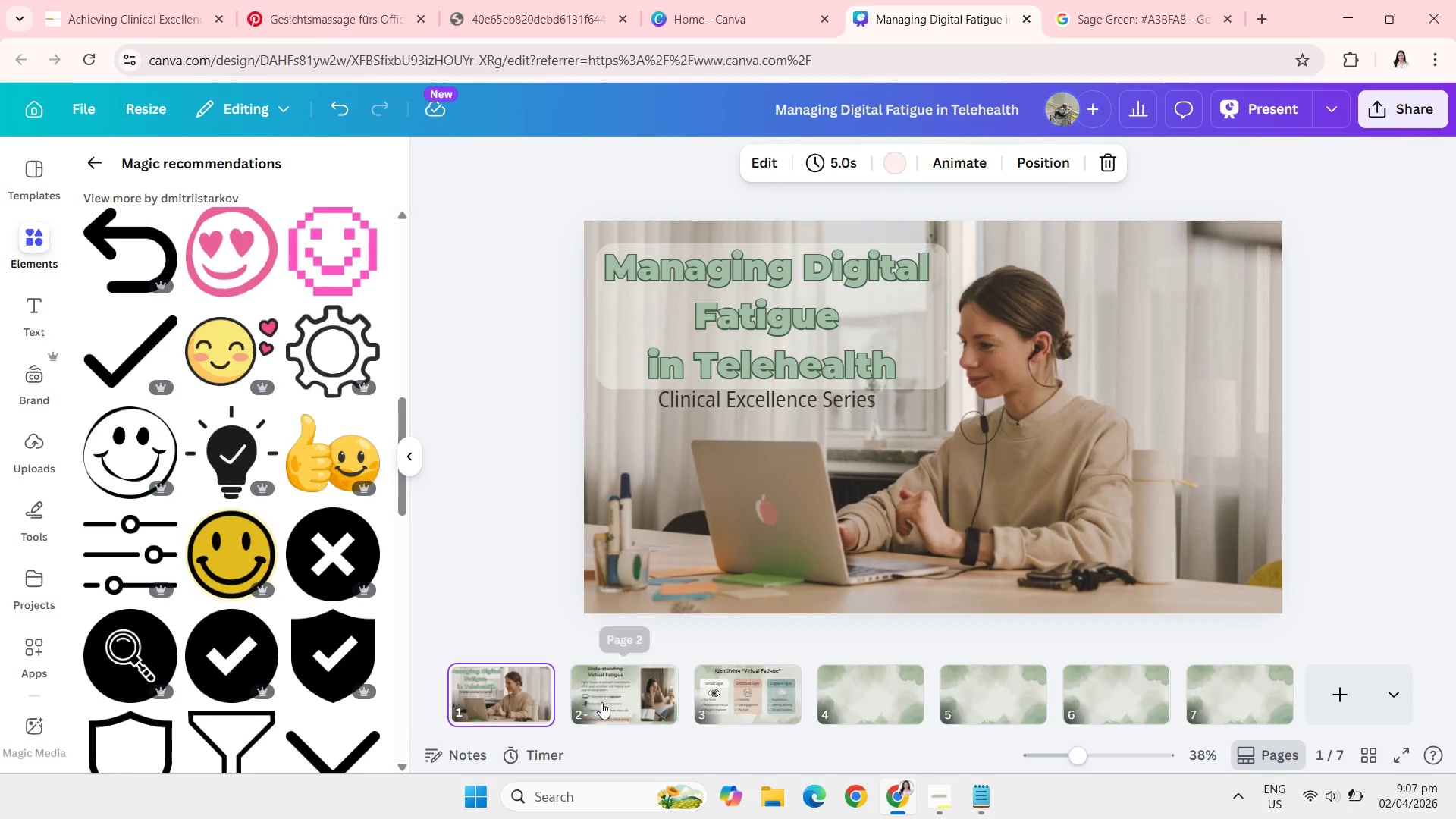 
left_click([602, 702])
 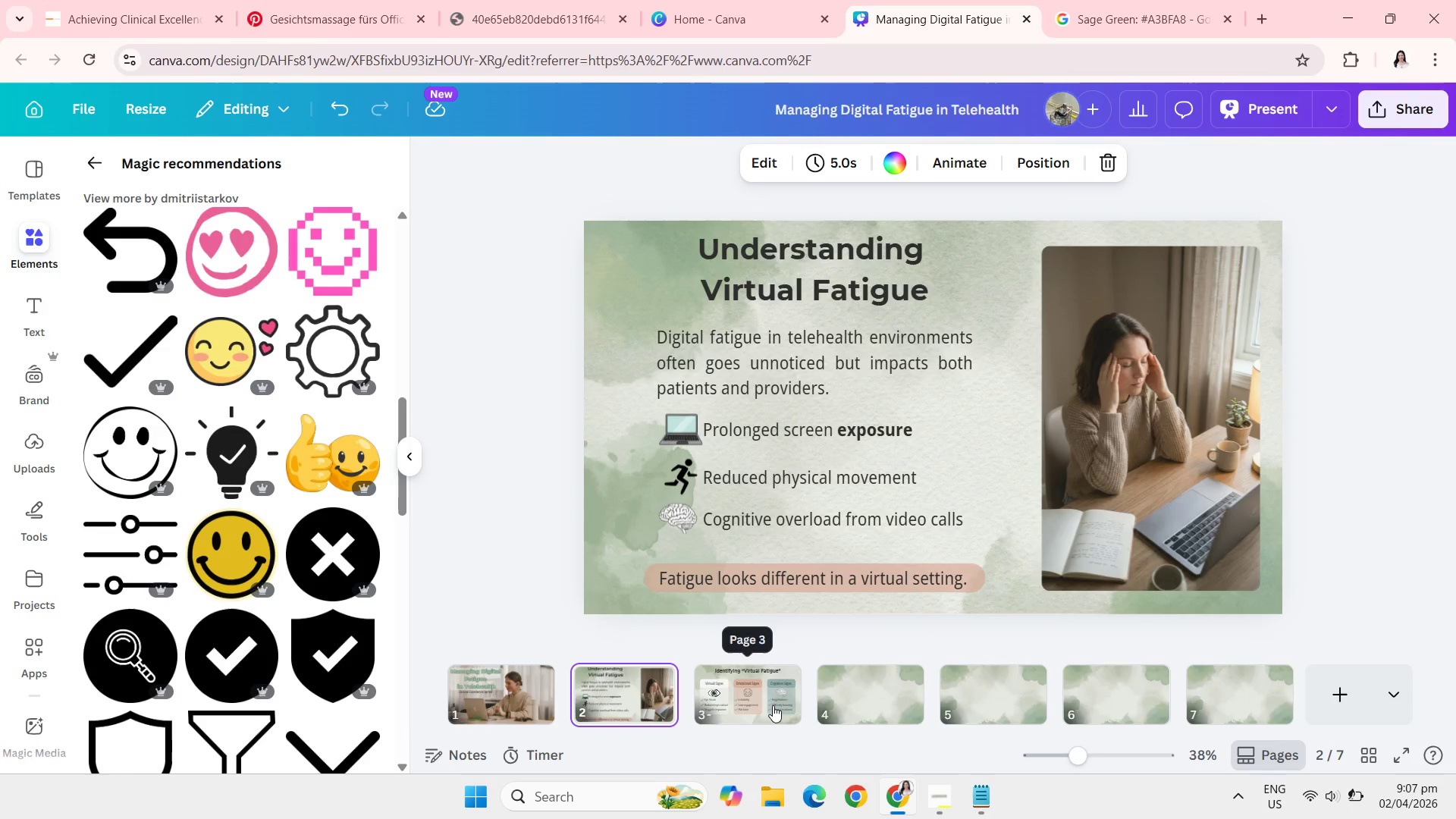 
left_click([773, 705])
 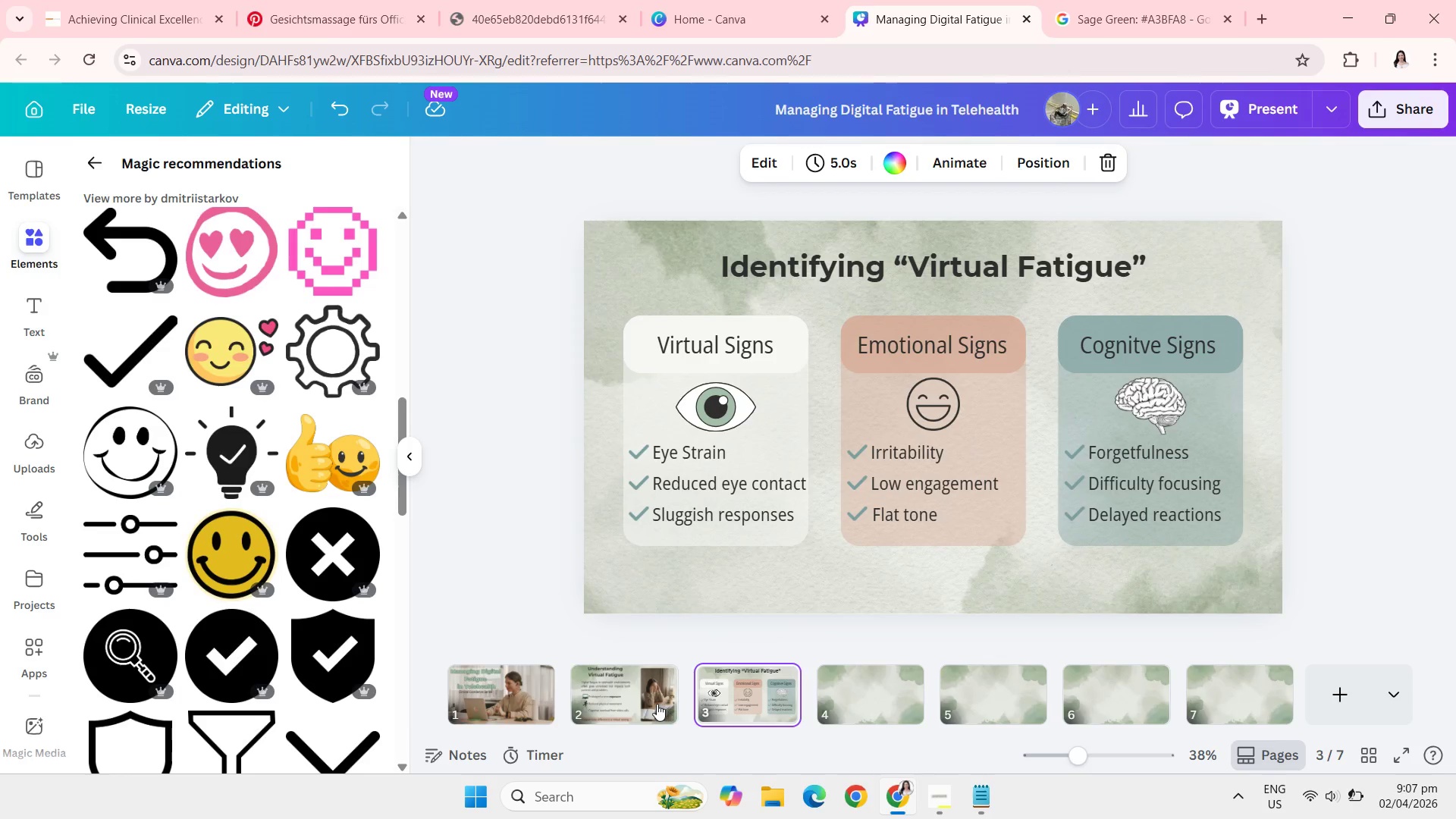 
left_click([657, 704])
 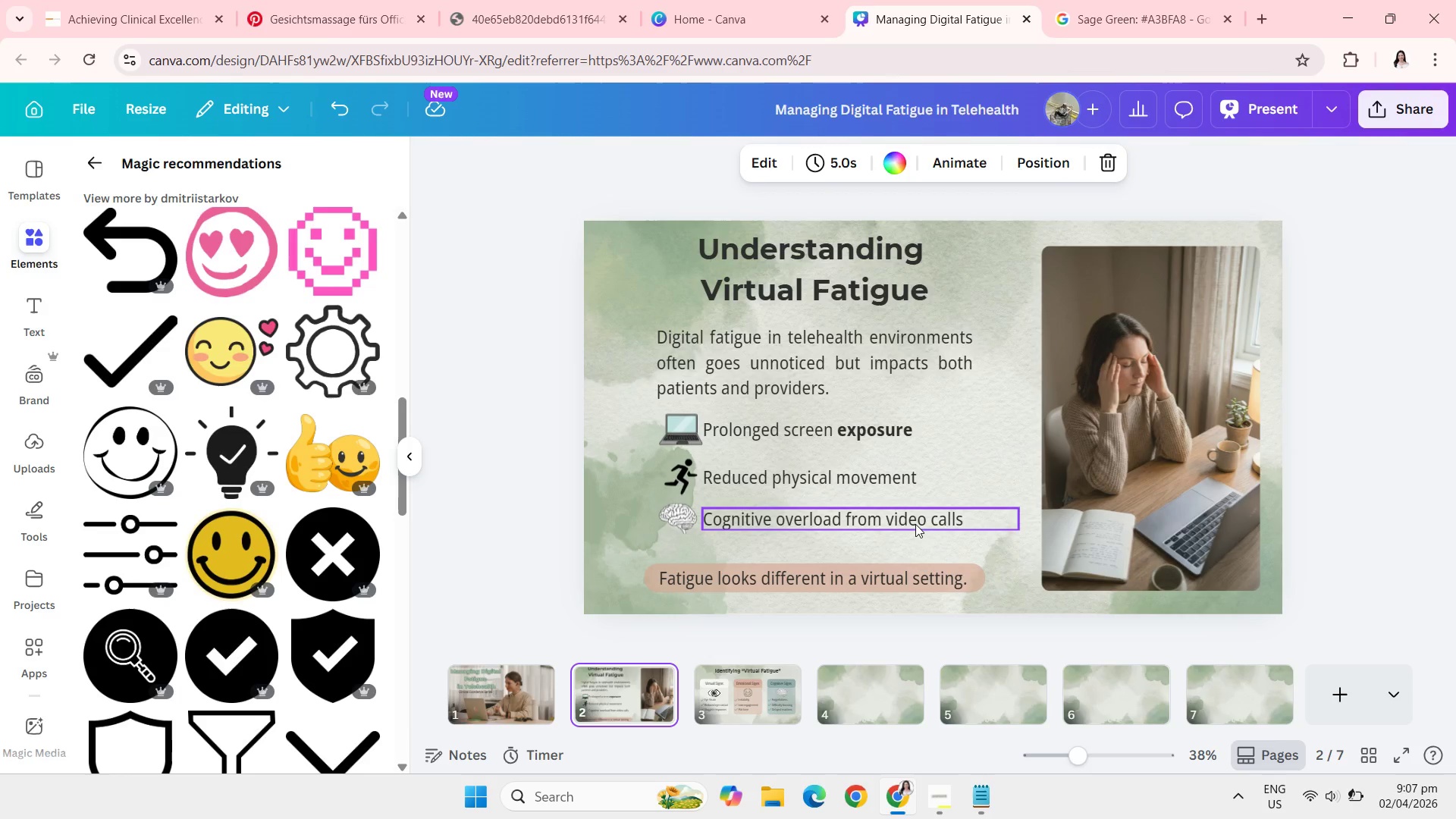 
wait(24.23)
 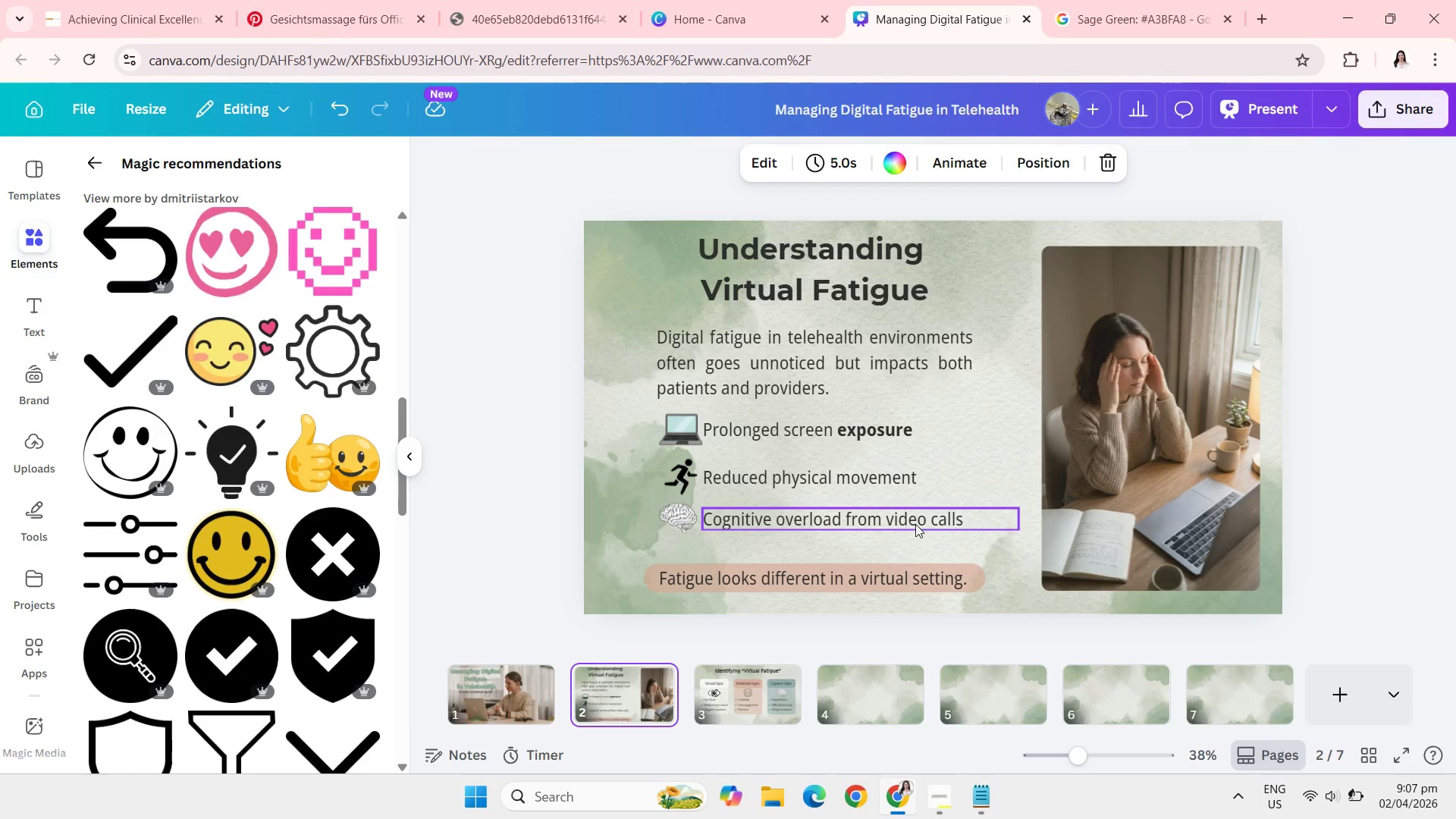 
left_click([748, 695])
 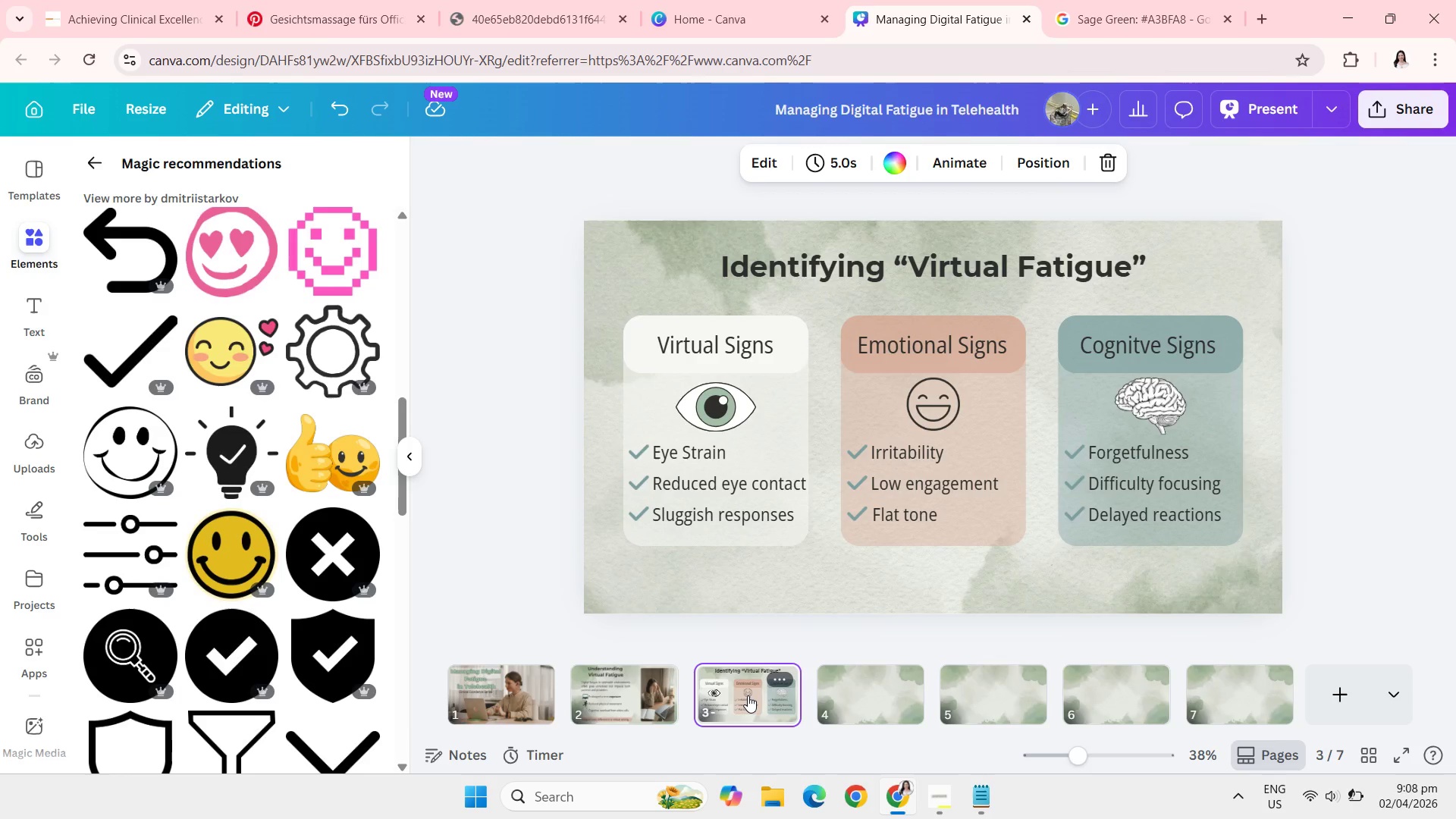 
wait(6.36)
 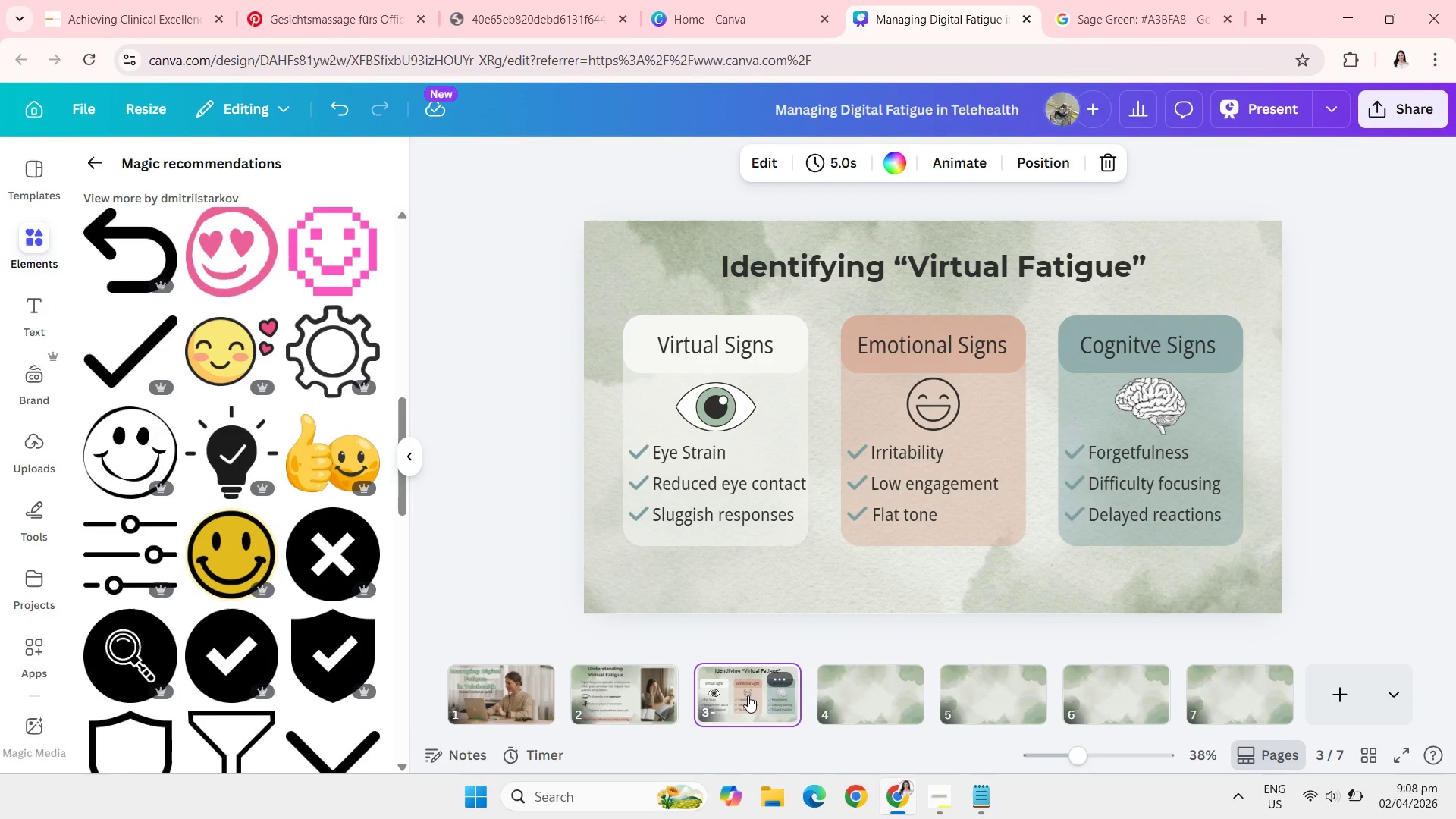 
left_click_drag(start_coordinate=[871, 681], to_coordinate=[890, 680])
 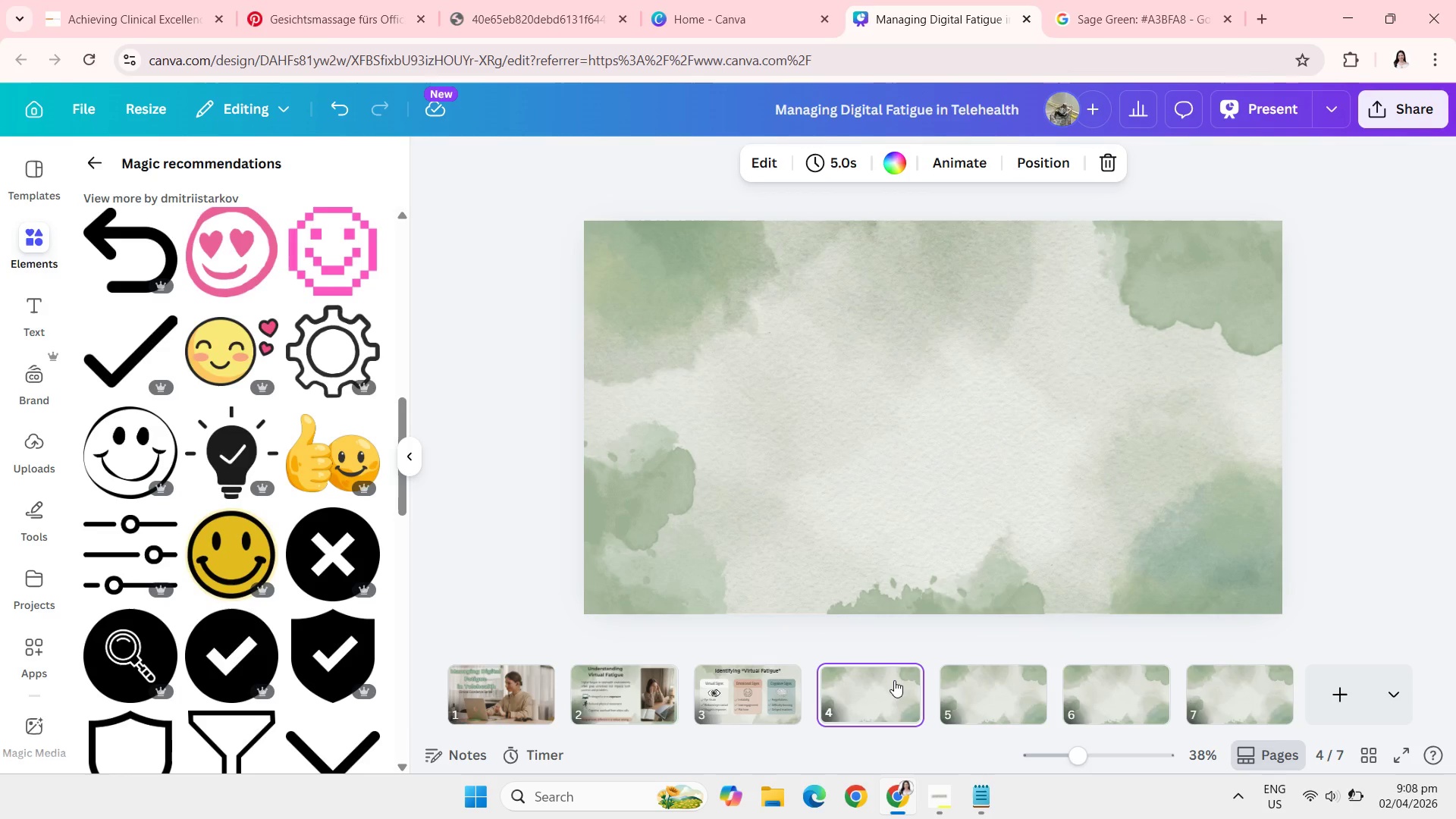 
wait(6.45)
 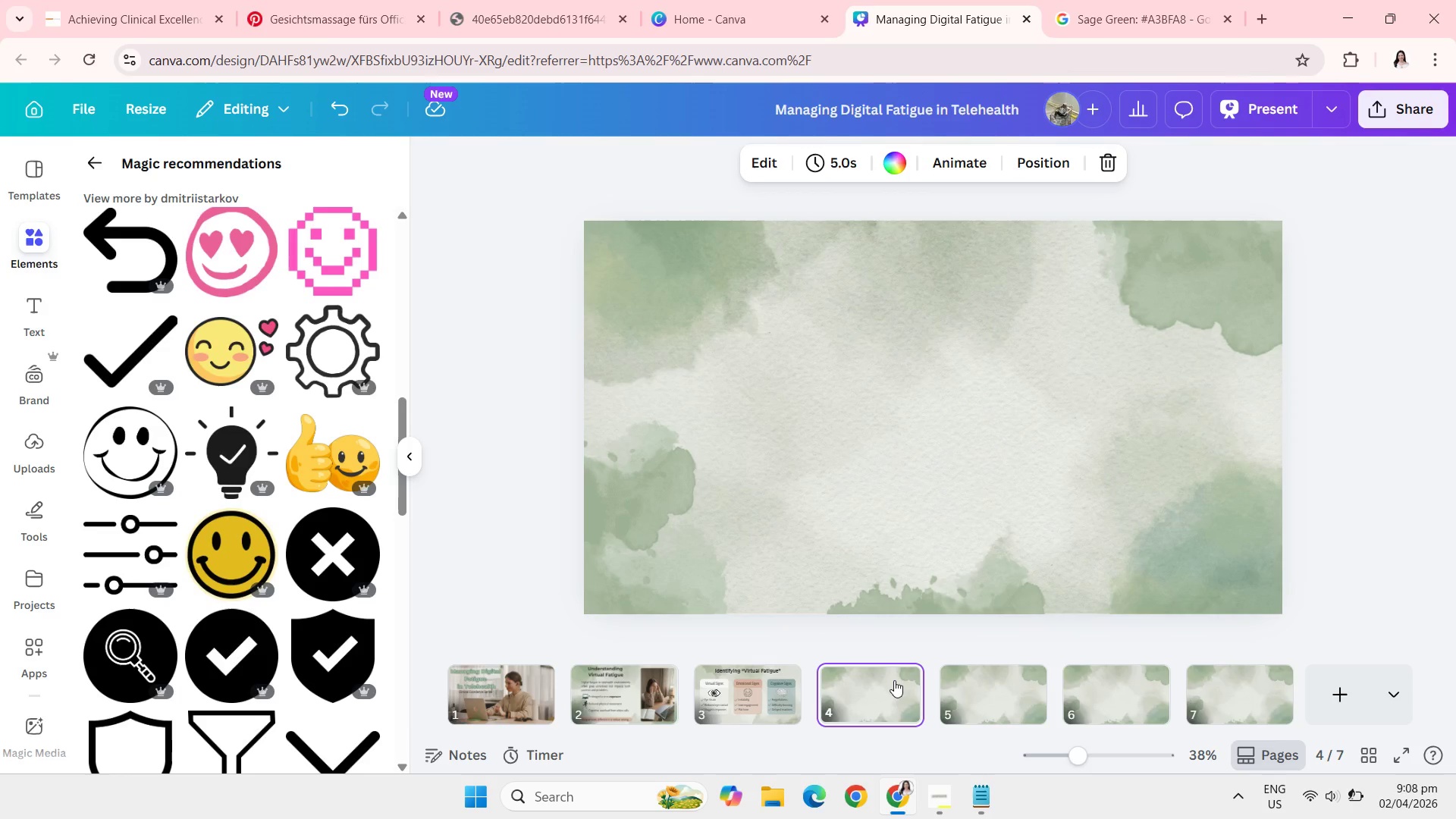 
mouse_move([733, 705])
 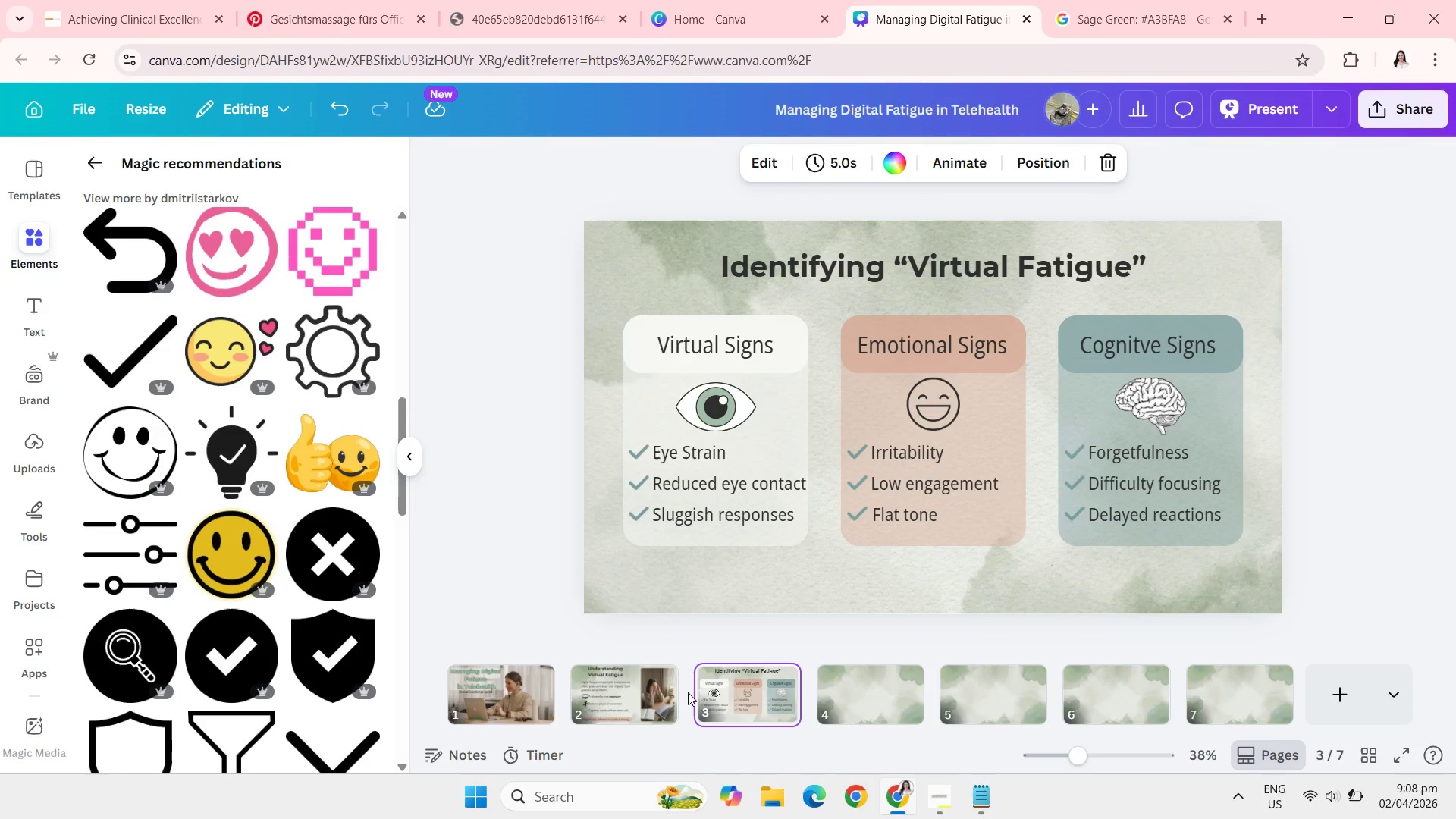 
mouse_move([788, 699])
 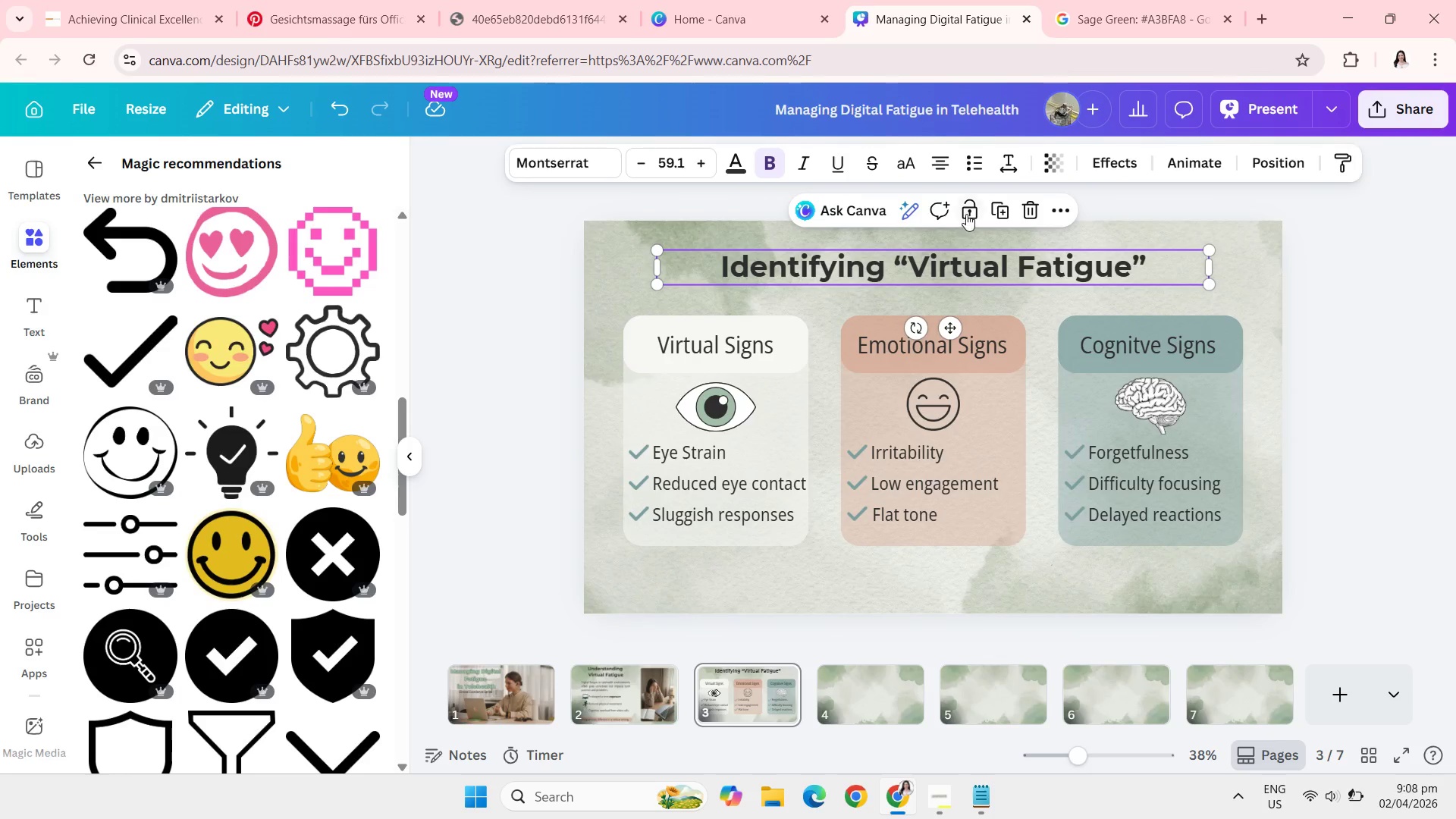 
left_click([999, 211])
 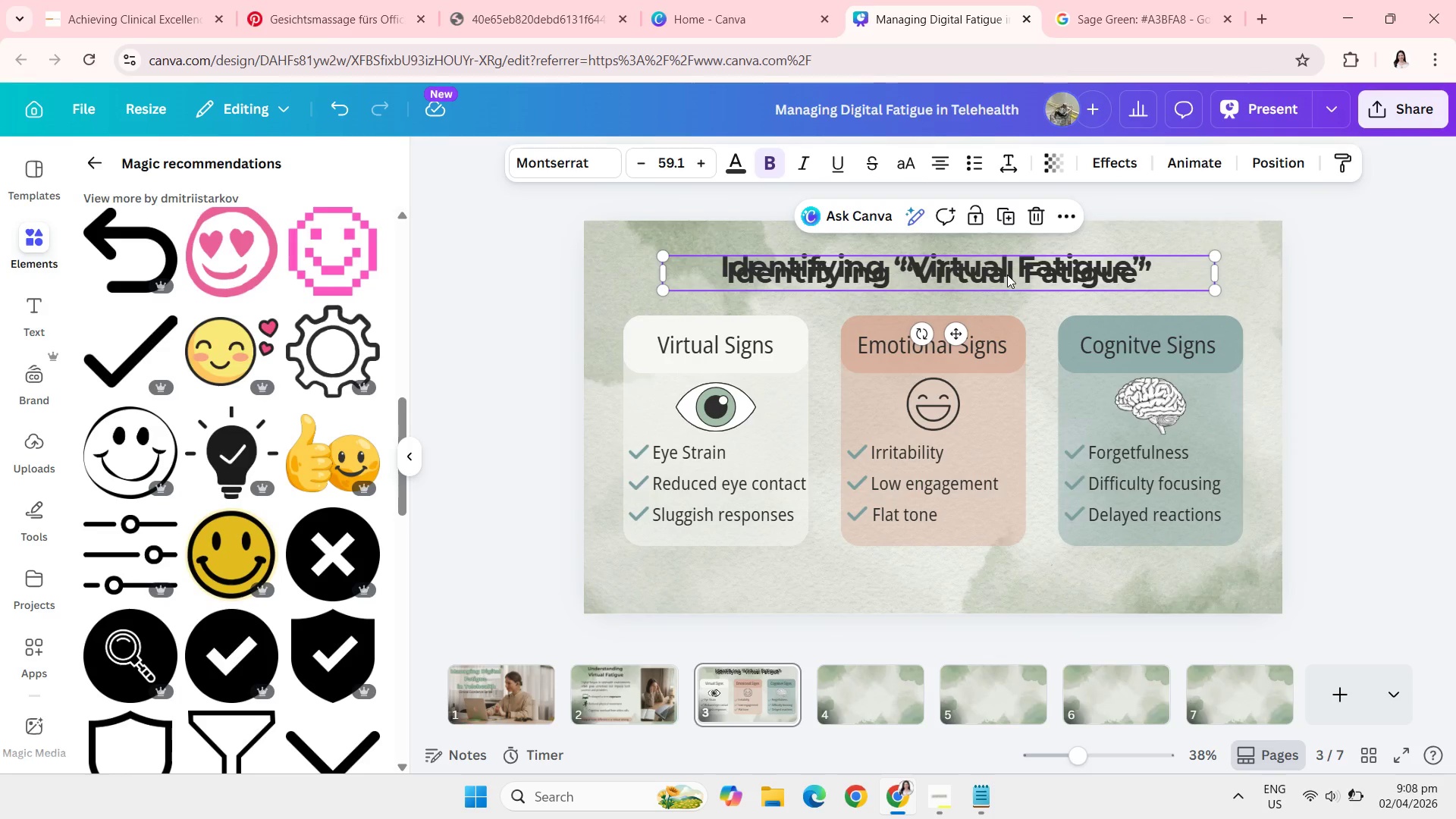 
left_click_drag(start_coordinate=[1007, 275], to_coordinate=[996, 585])
 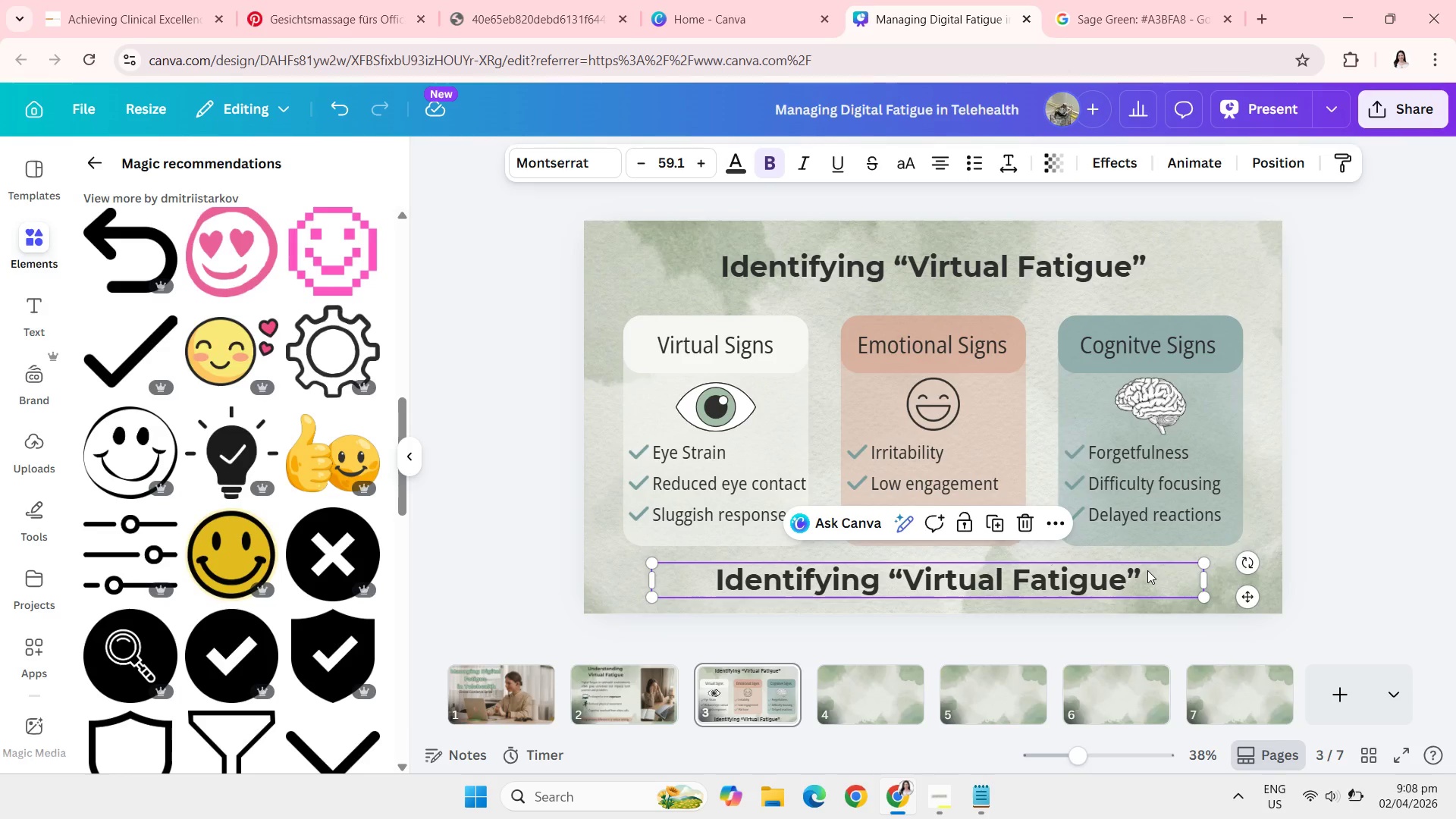 
left_click([1147, 570])
 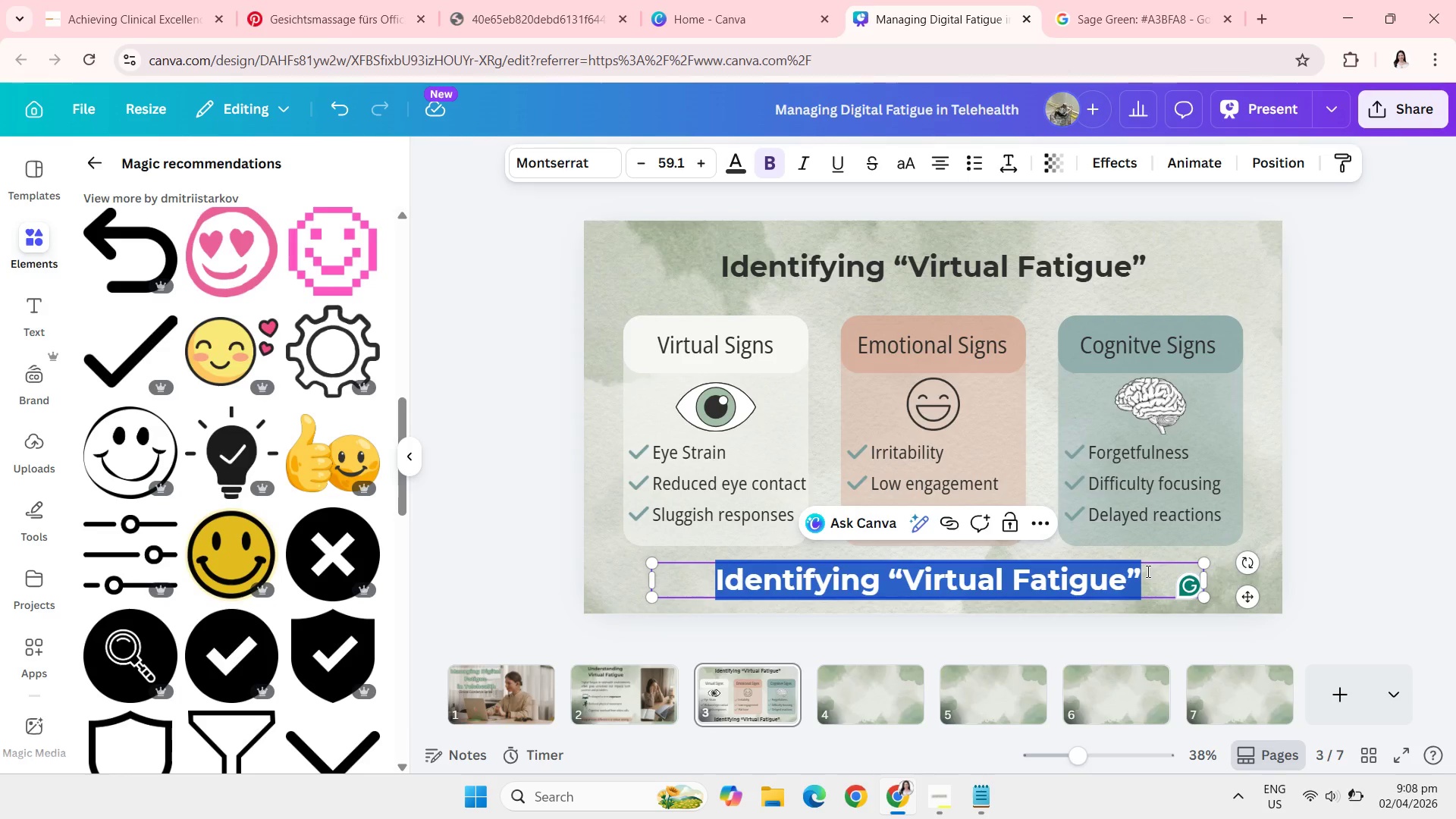 
type(ZENPOINT WELLNESS)
 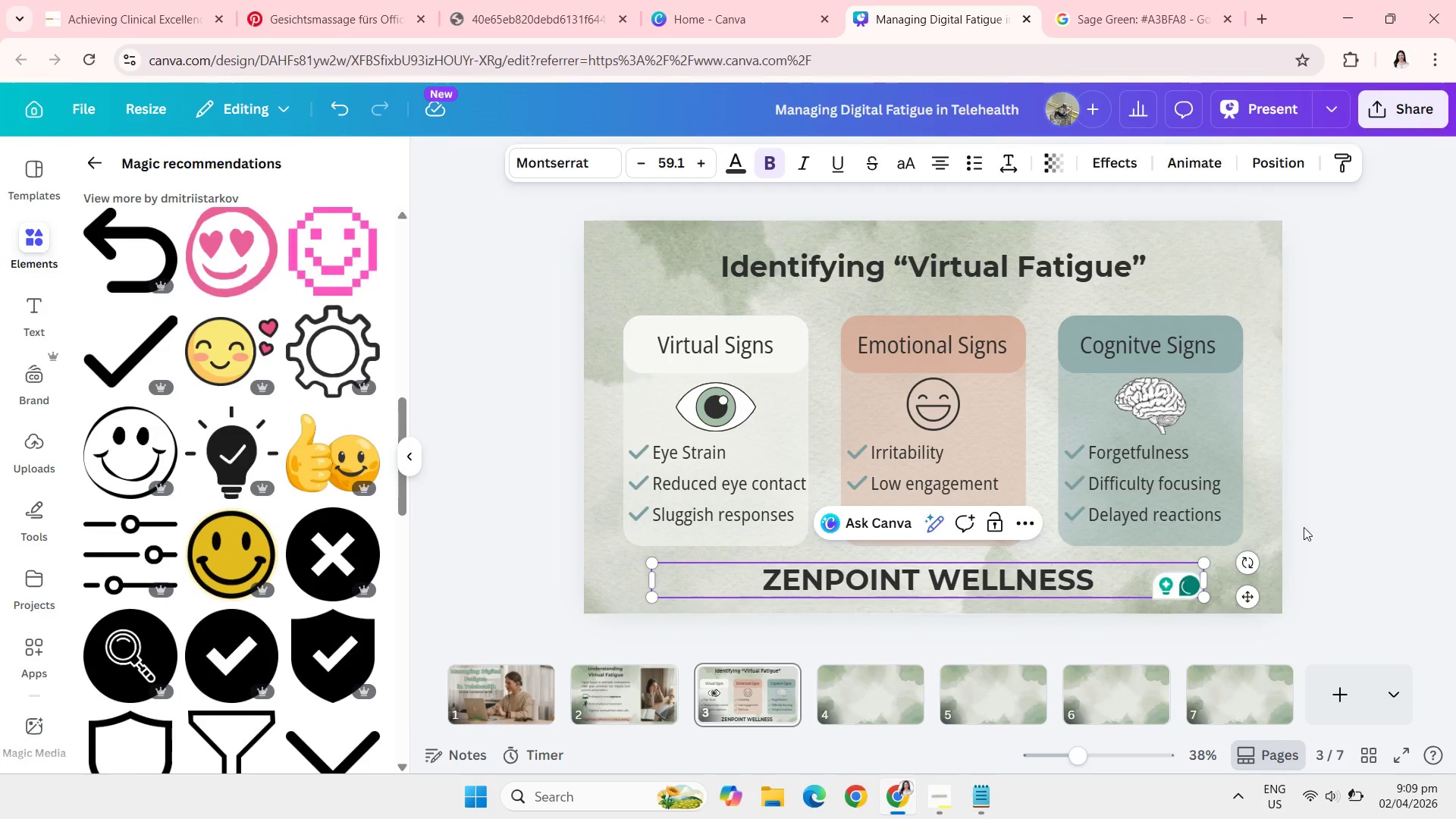 
left_click([1332, 526])
 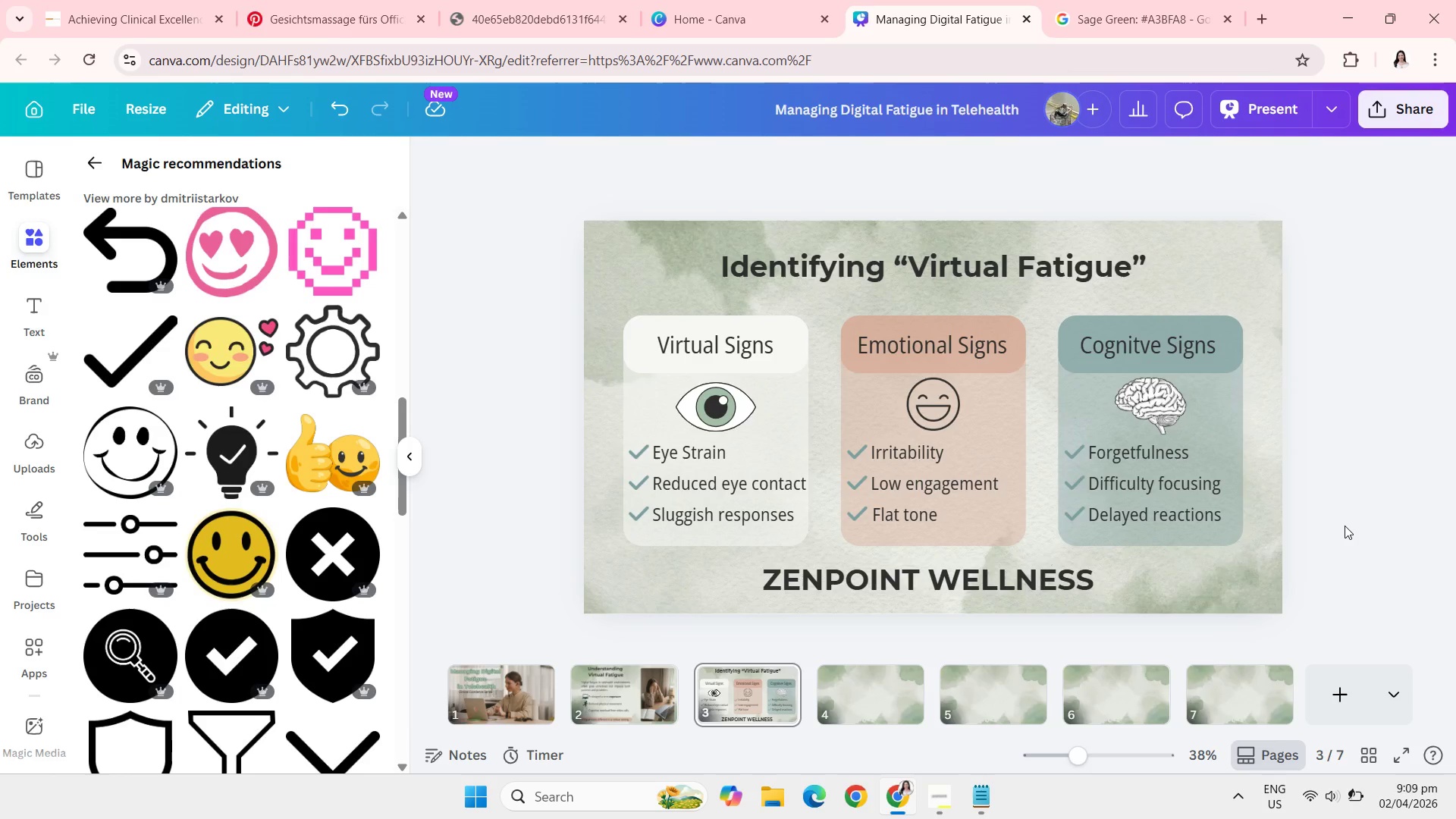 
wait(18.0)
 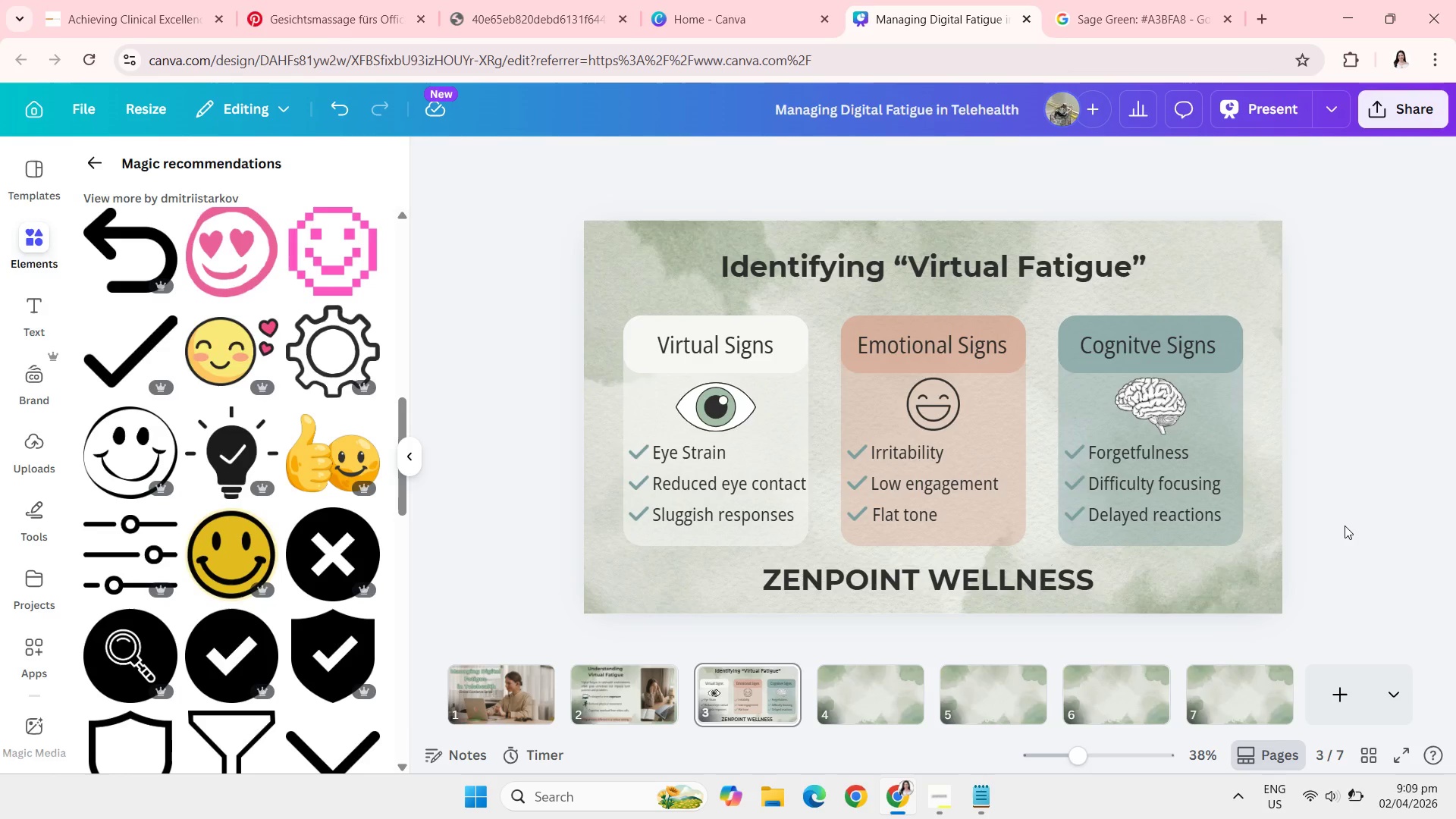 
left_click([89, 168])
 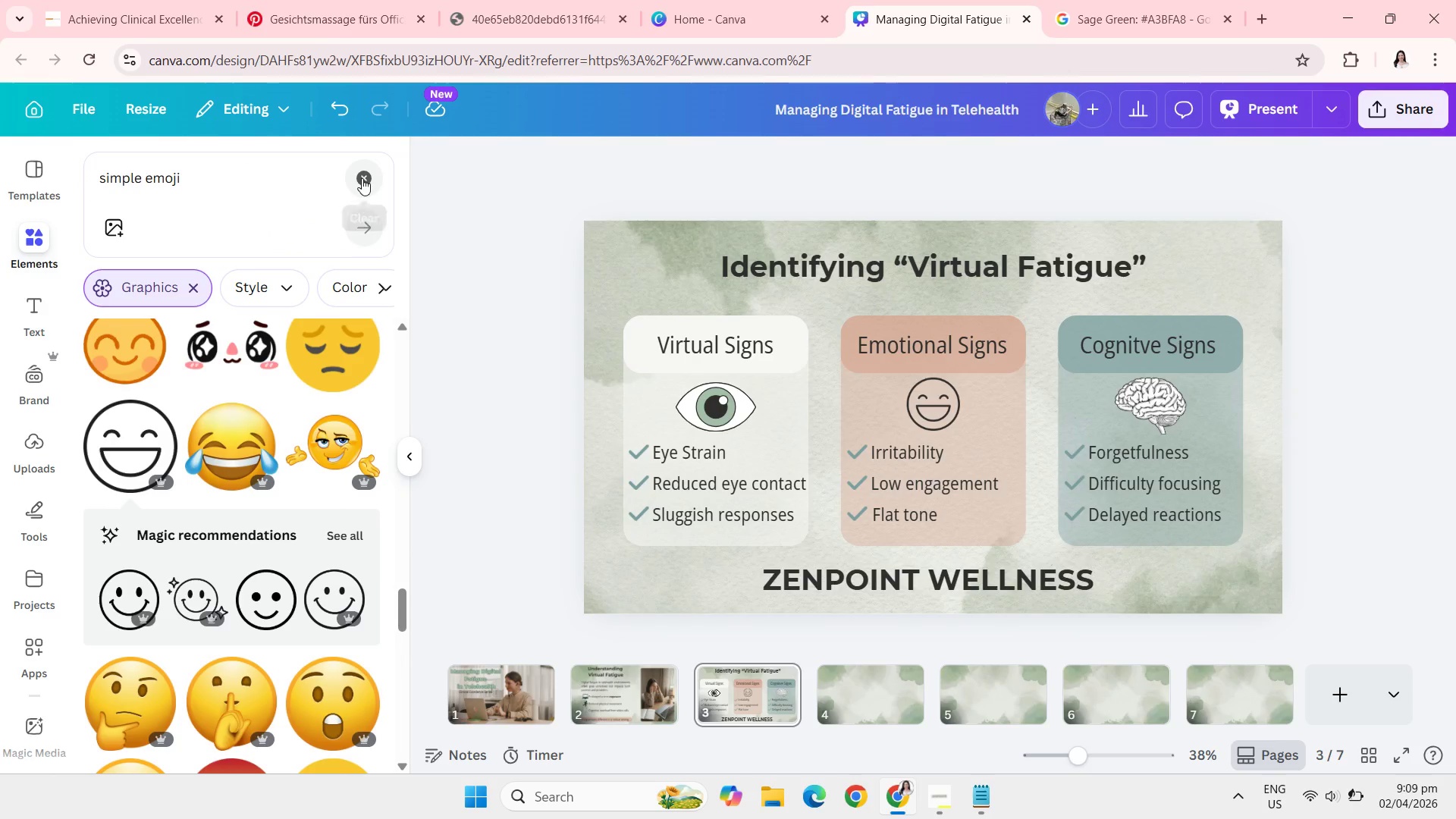 
left_click([362, 179])
 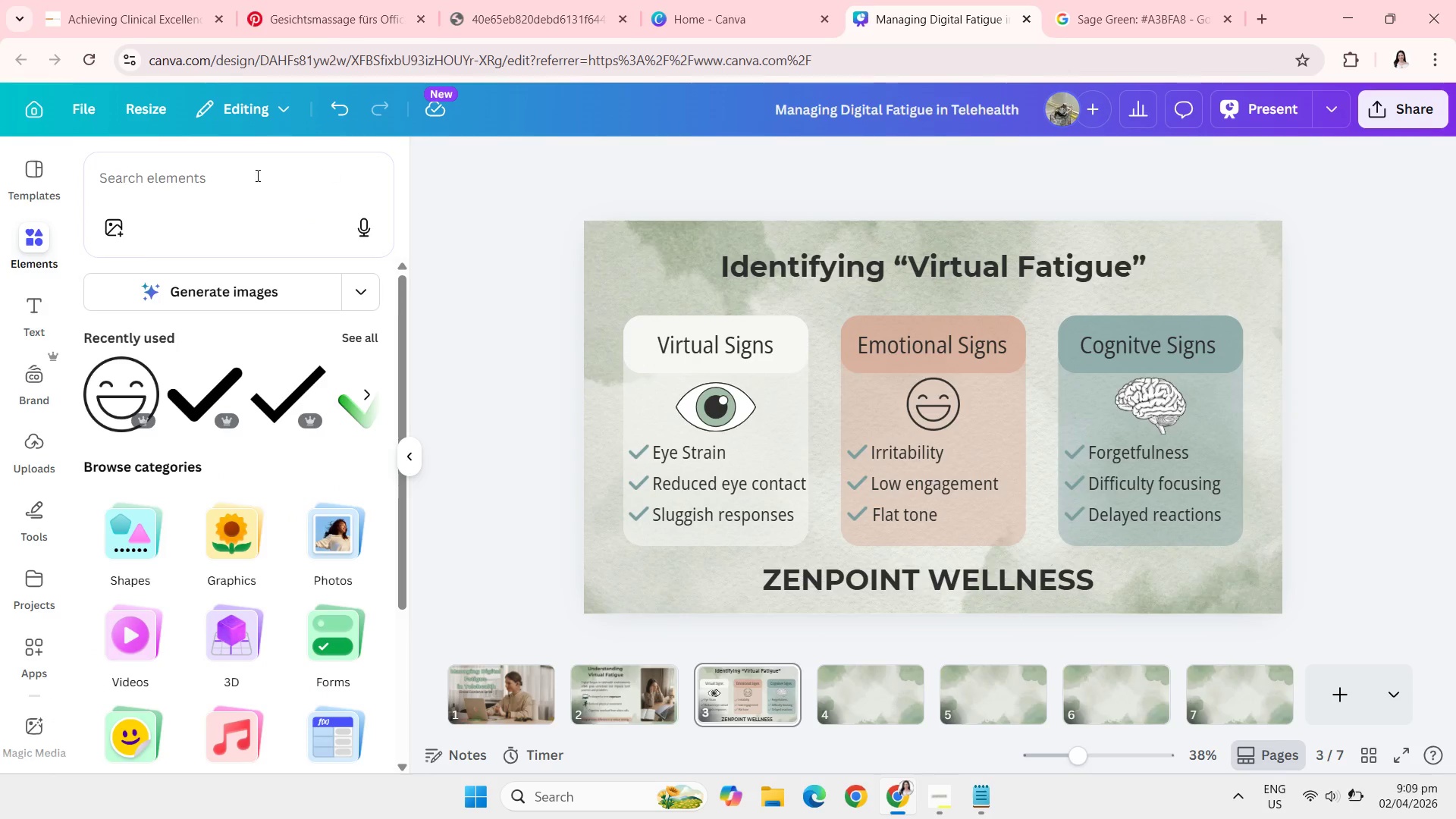 
left_click([230, 176])
 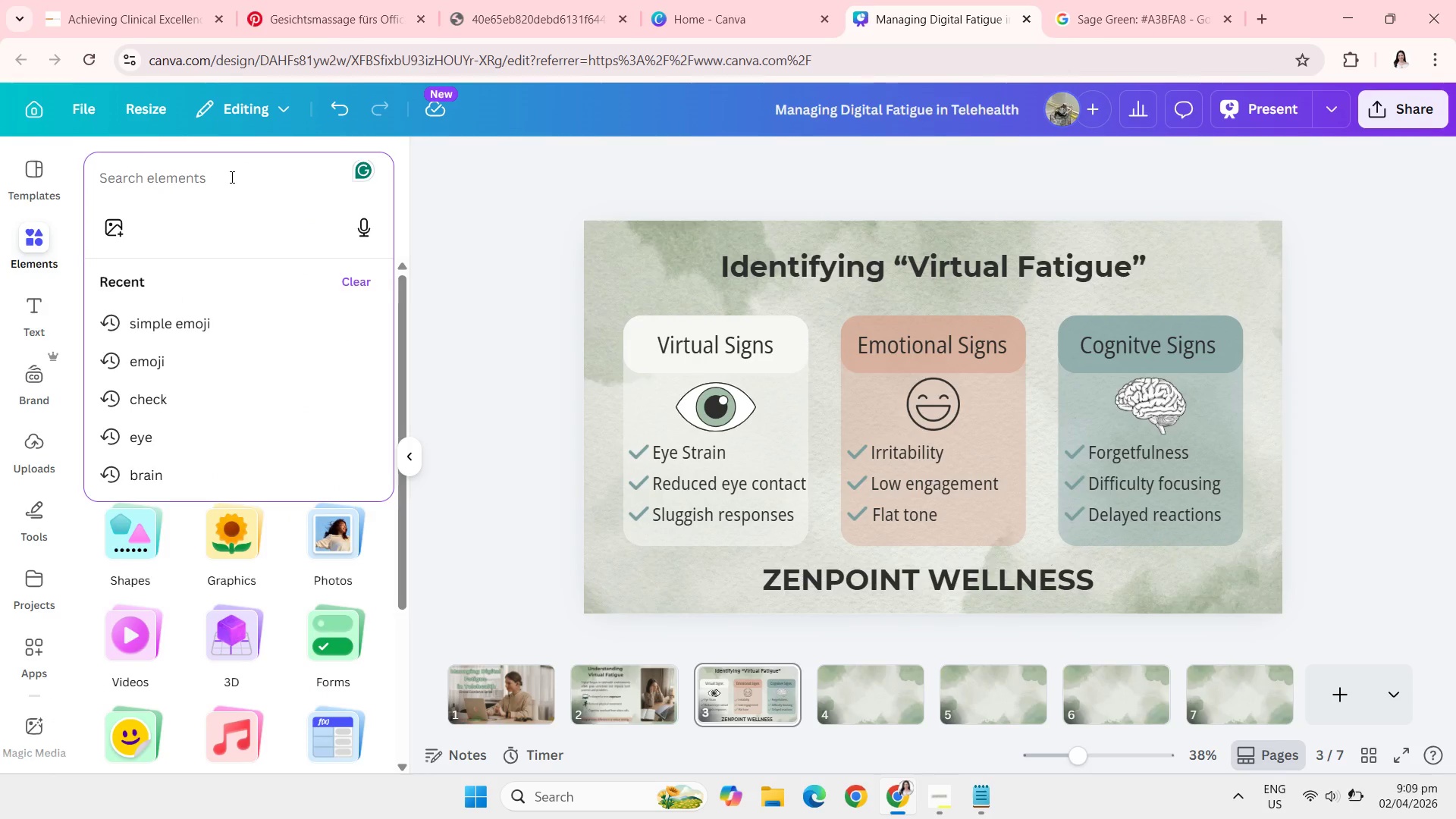 
type(THREE LEAVES)
 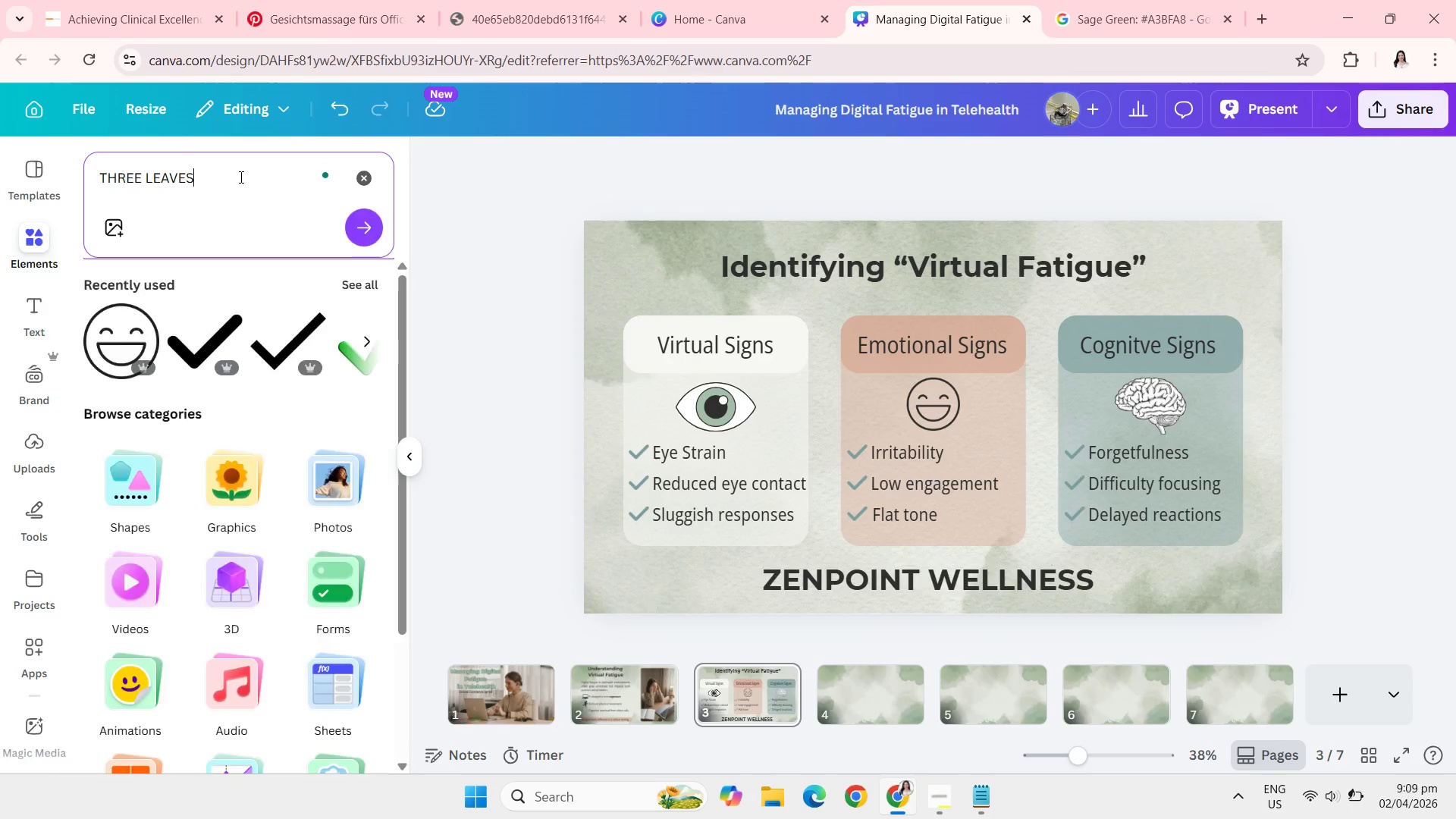 
key(Enter)
 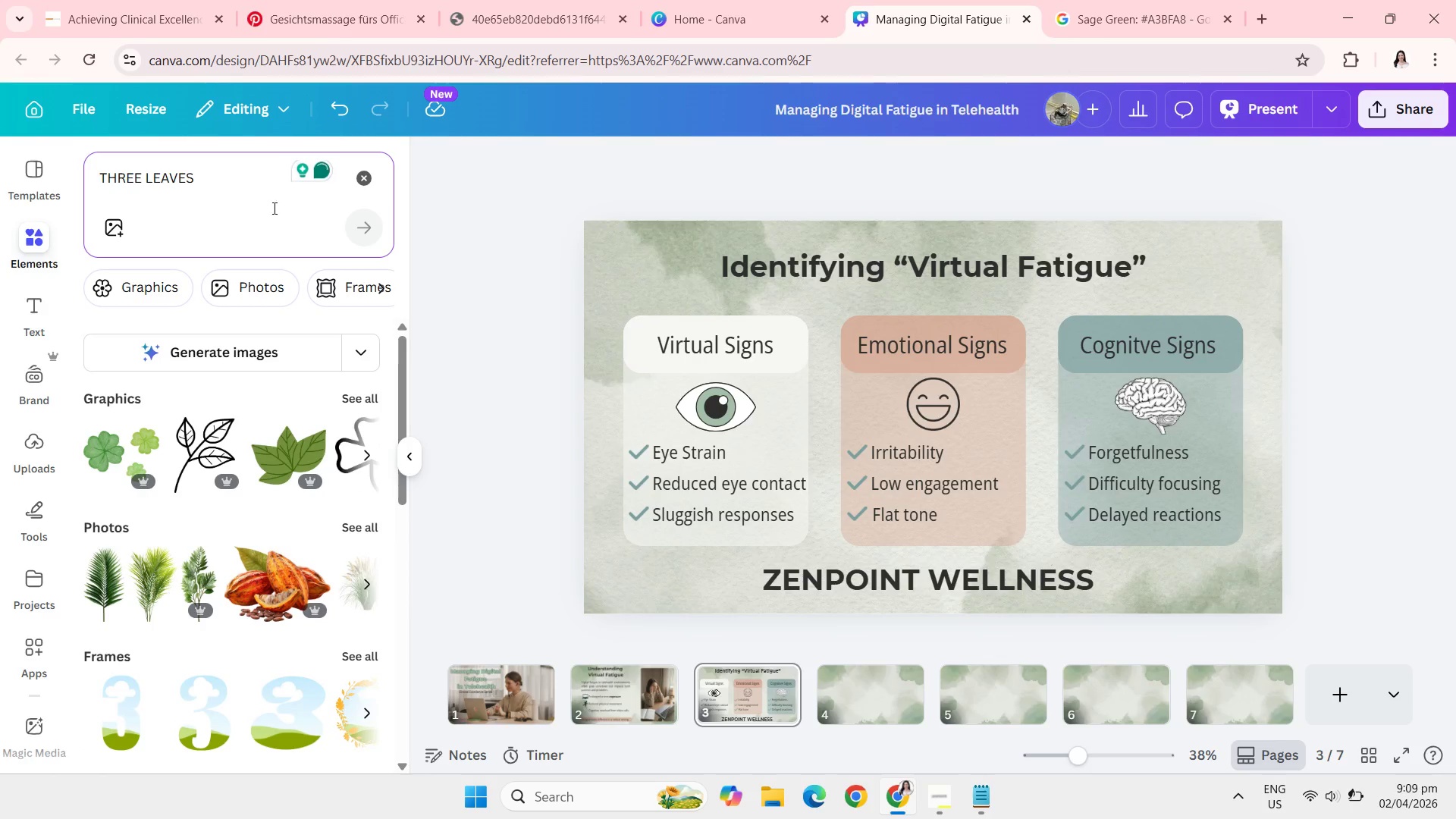 
wait(5.12)
 